 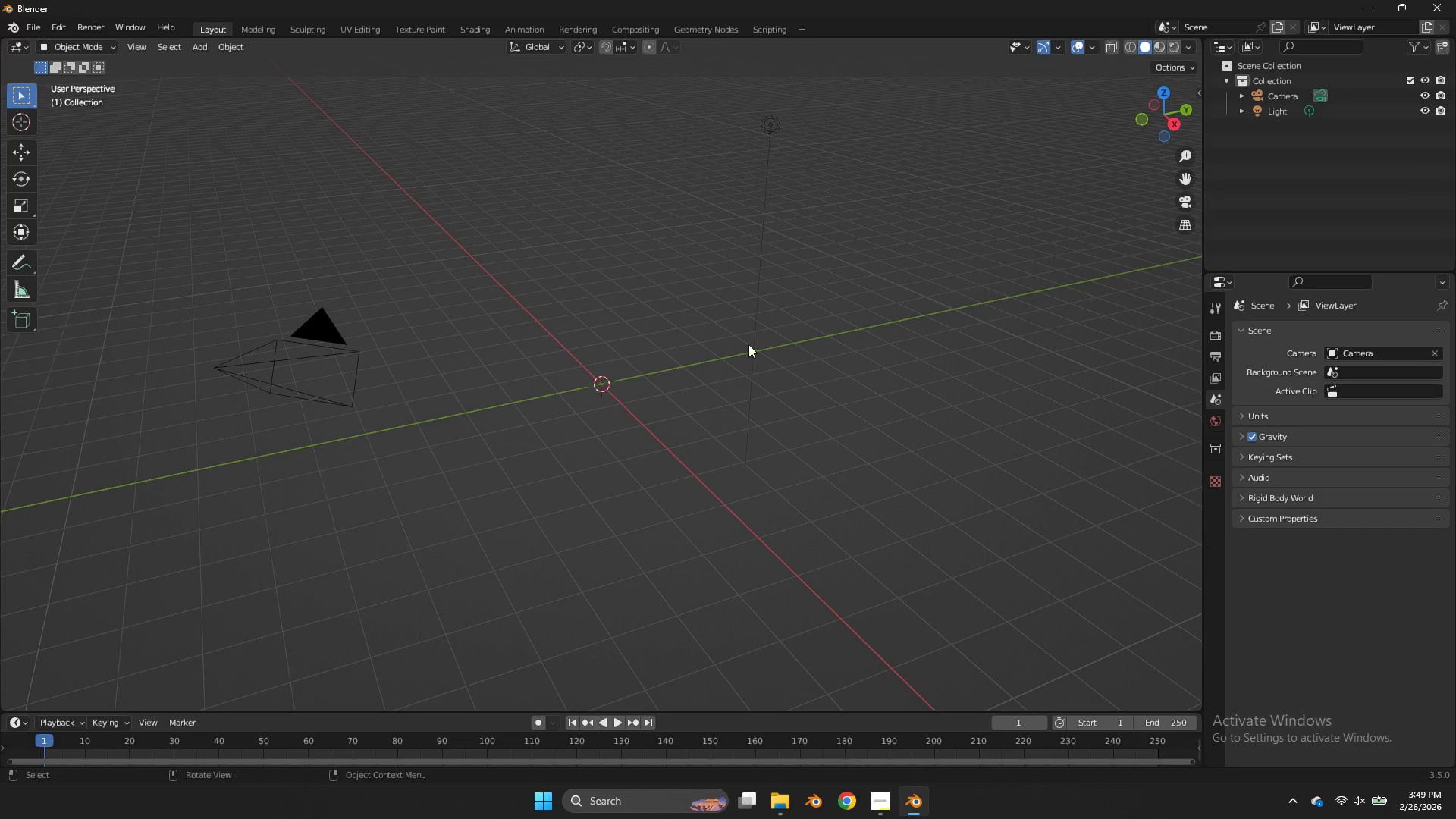 
key(Shift+A)
 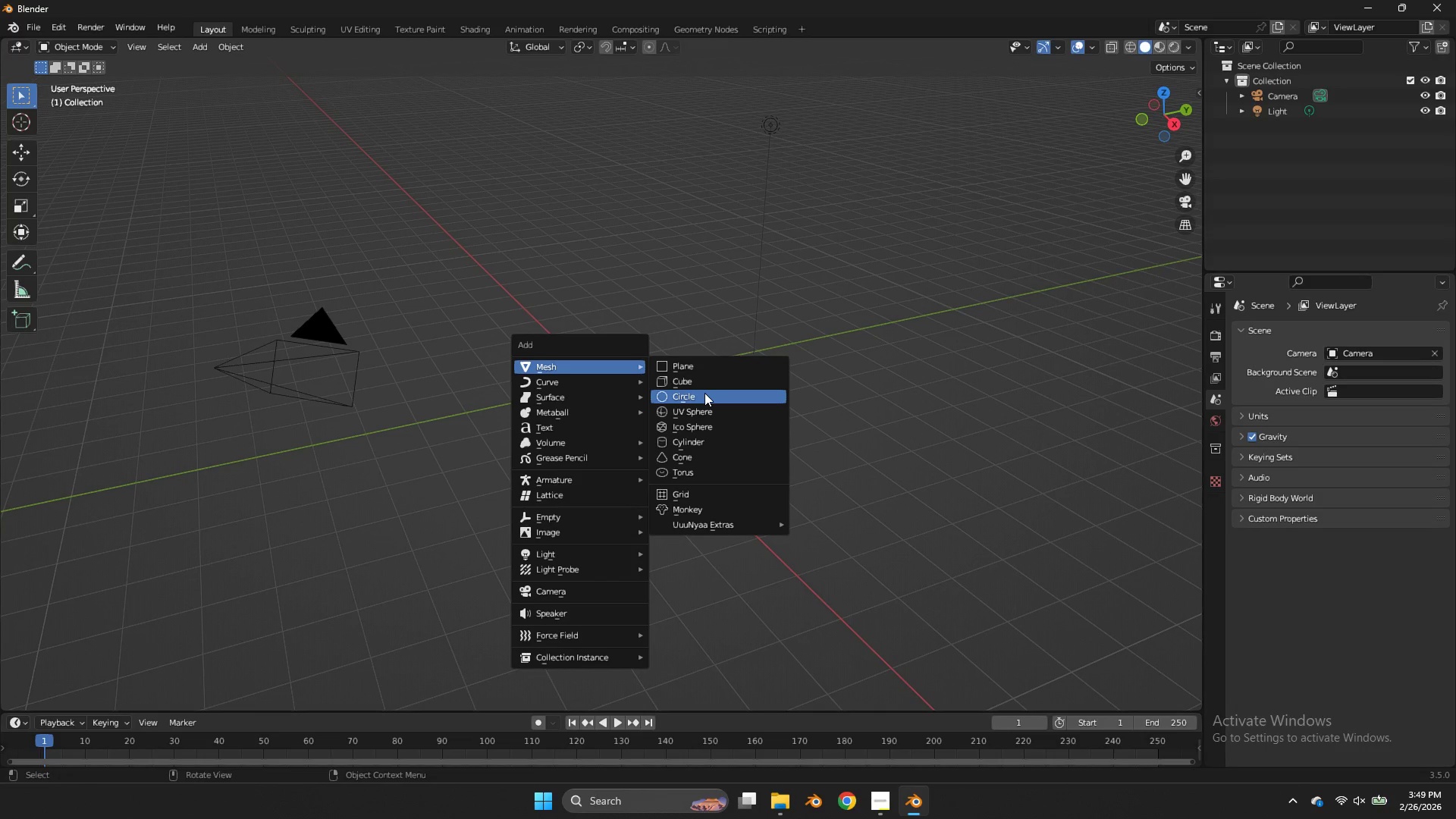 
wait(6.97)
 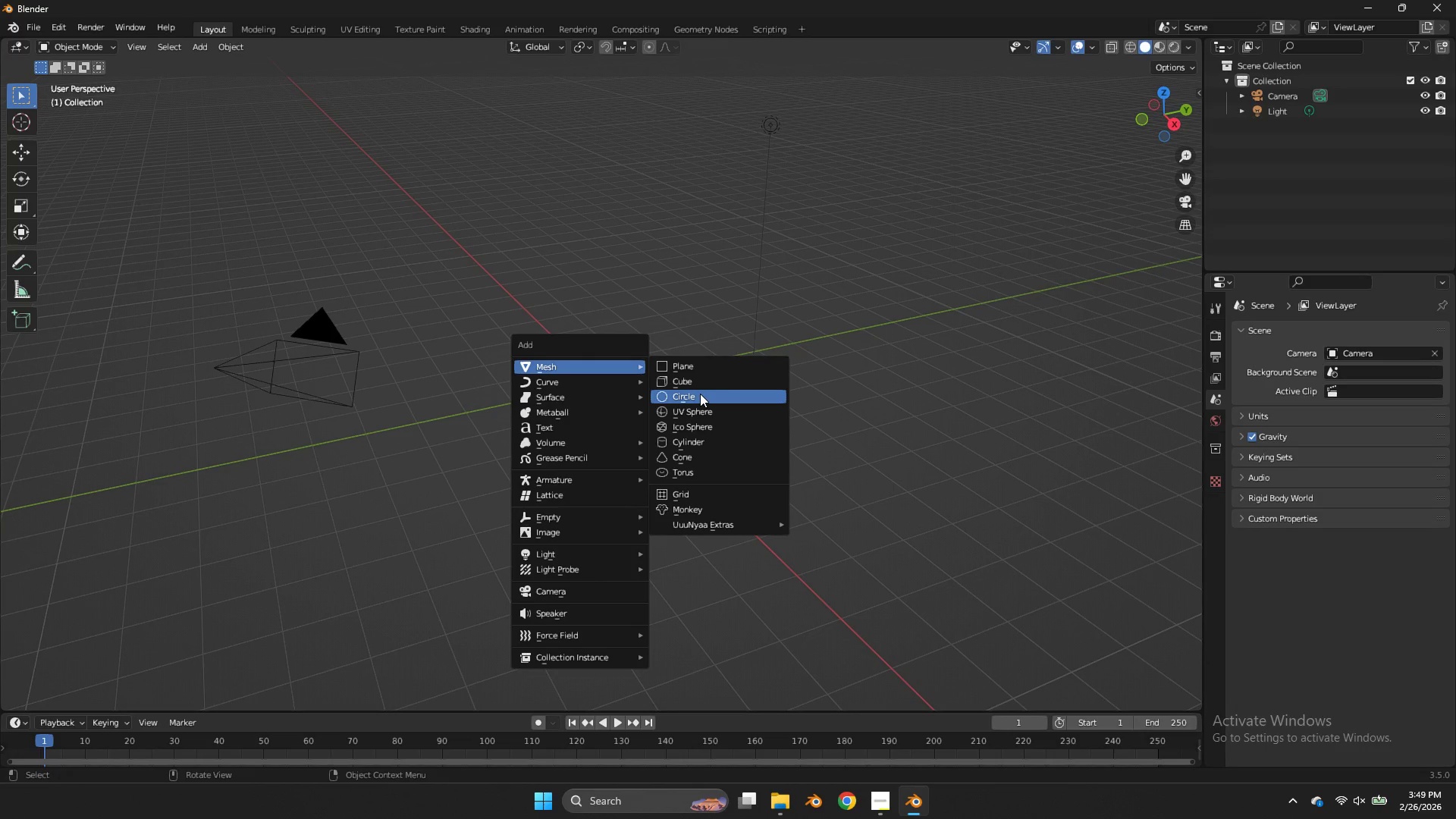 
left_click([706, 369])
 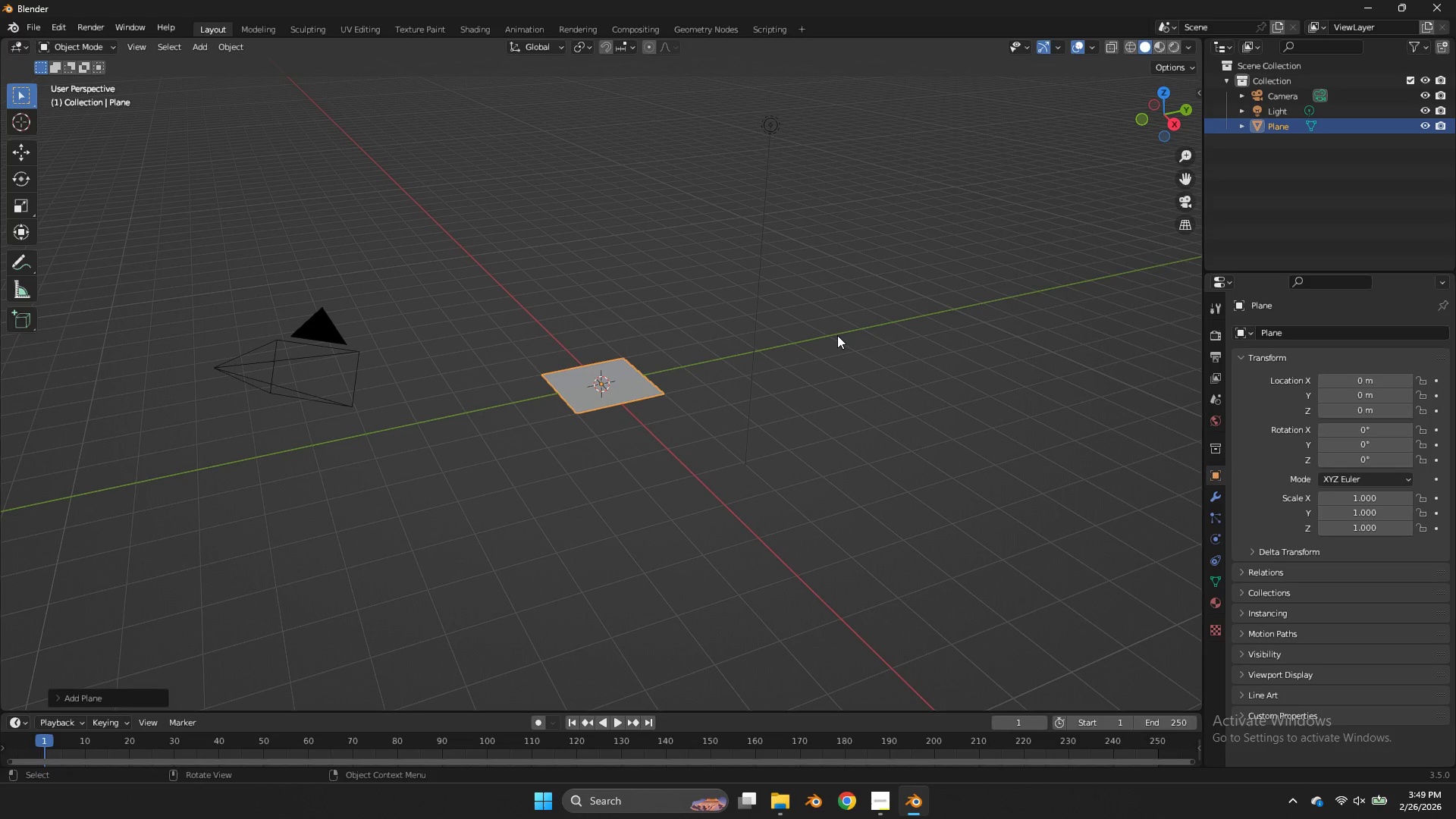 
key(Tab)
 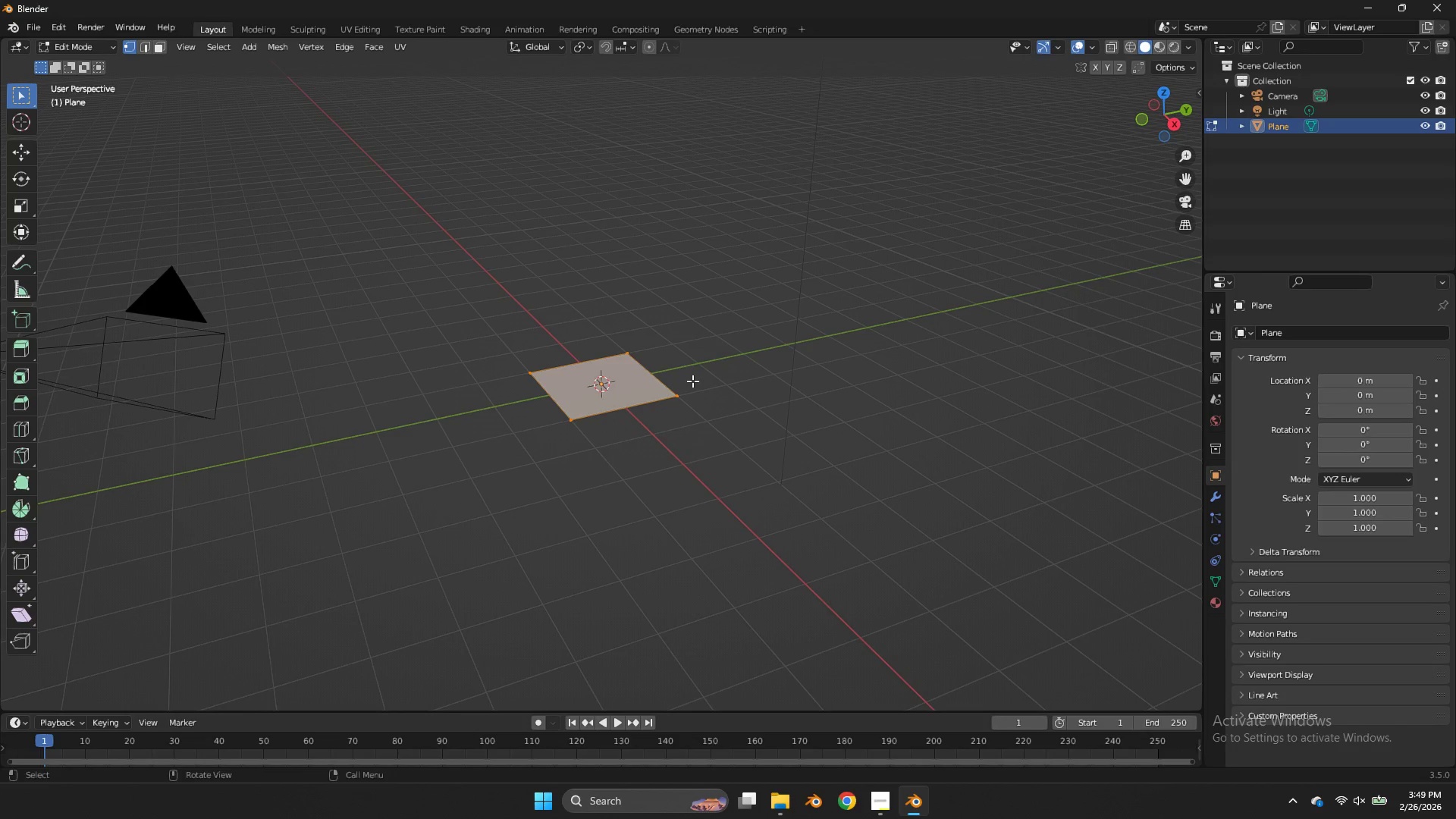 
scroll: coordinate [670, 387], scroll_direction: up, amount: 4.0
 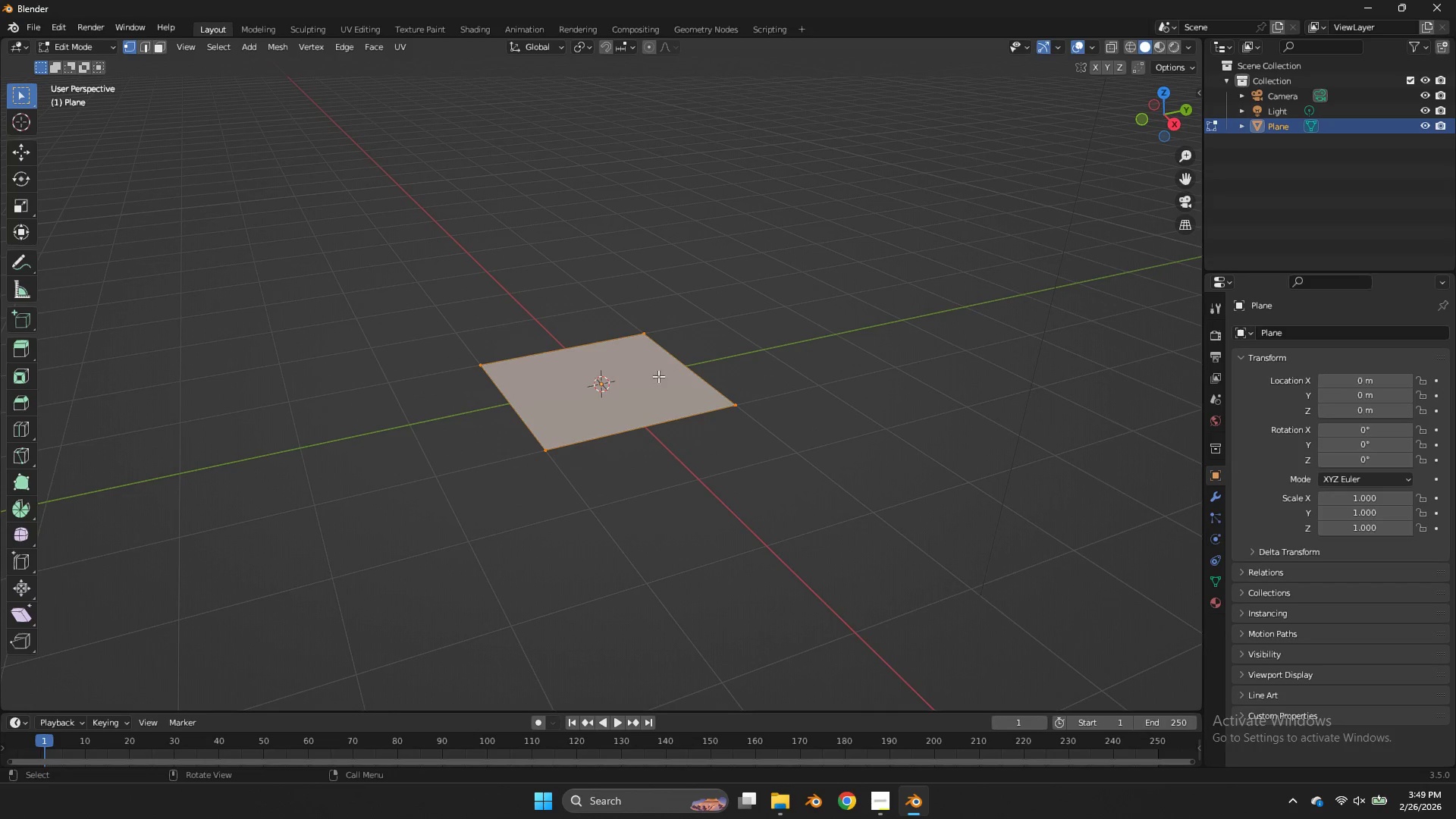 
type(ezz)
 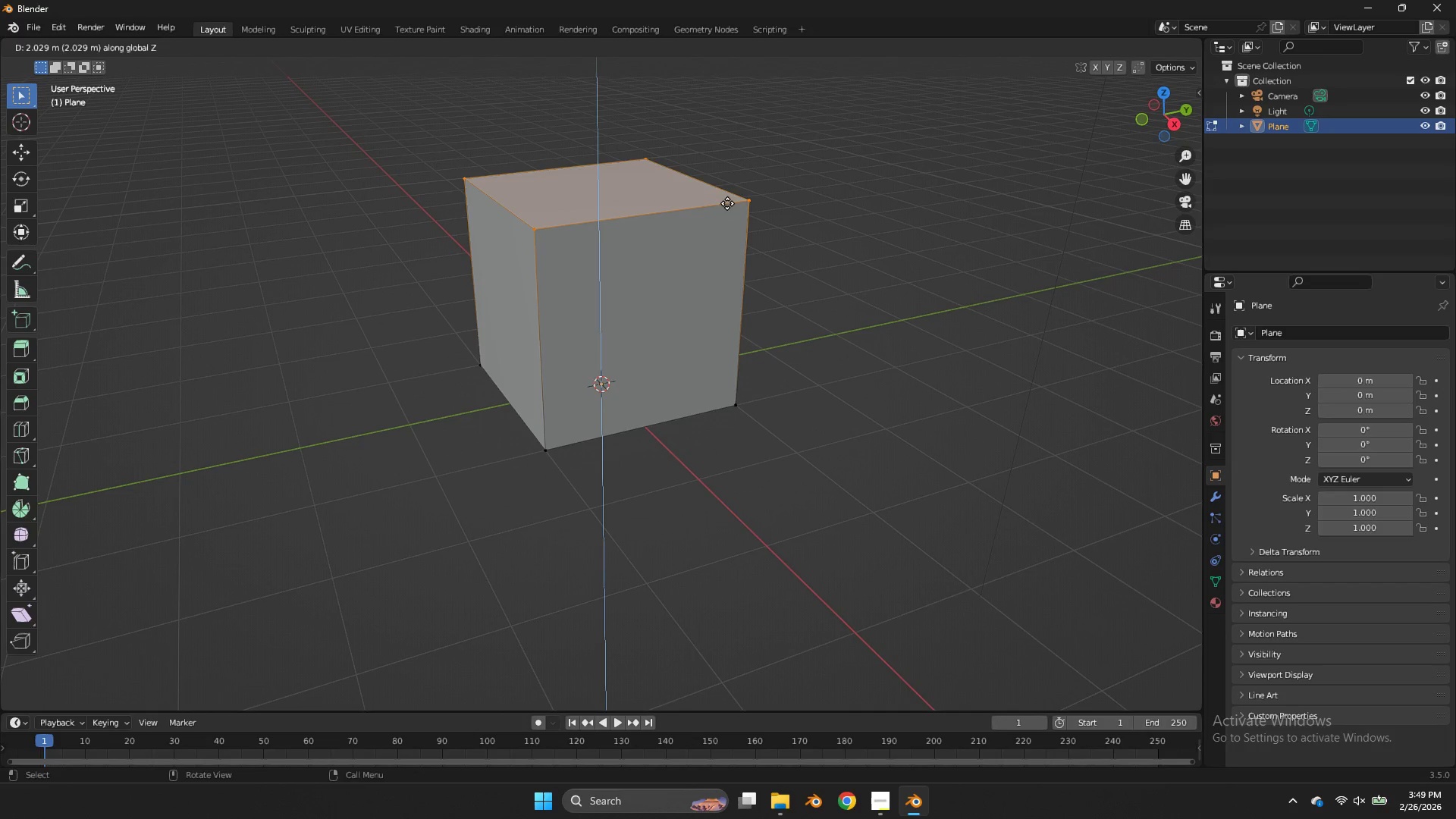 
left_click([727, 203])
 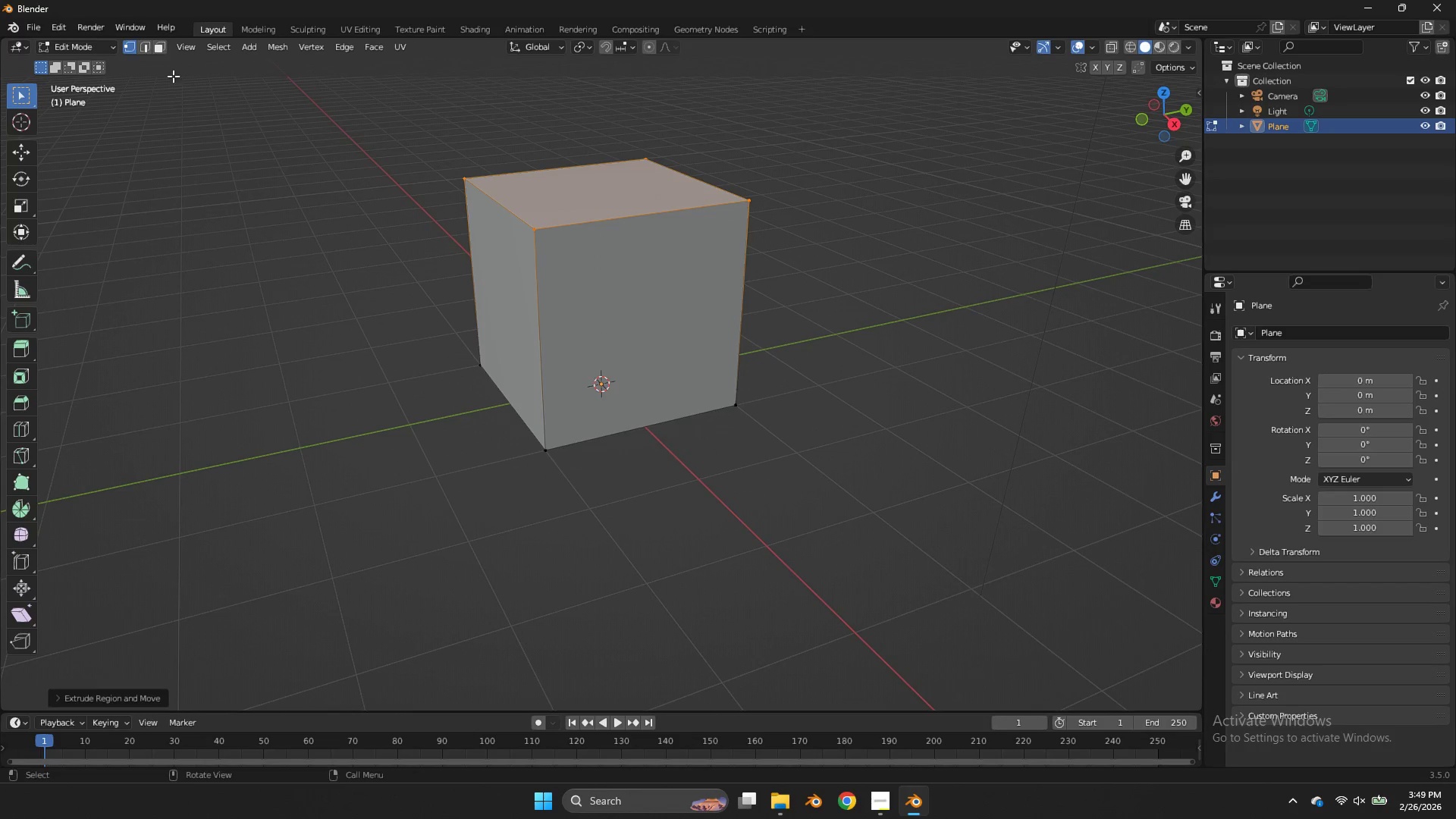 
left_click([158, 53])
 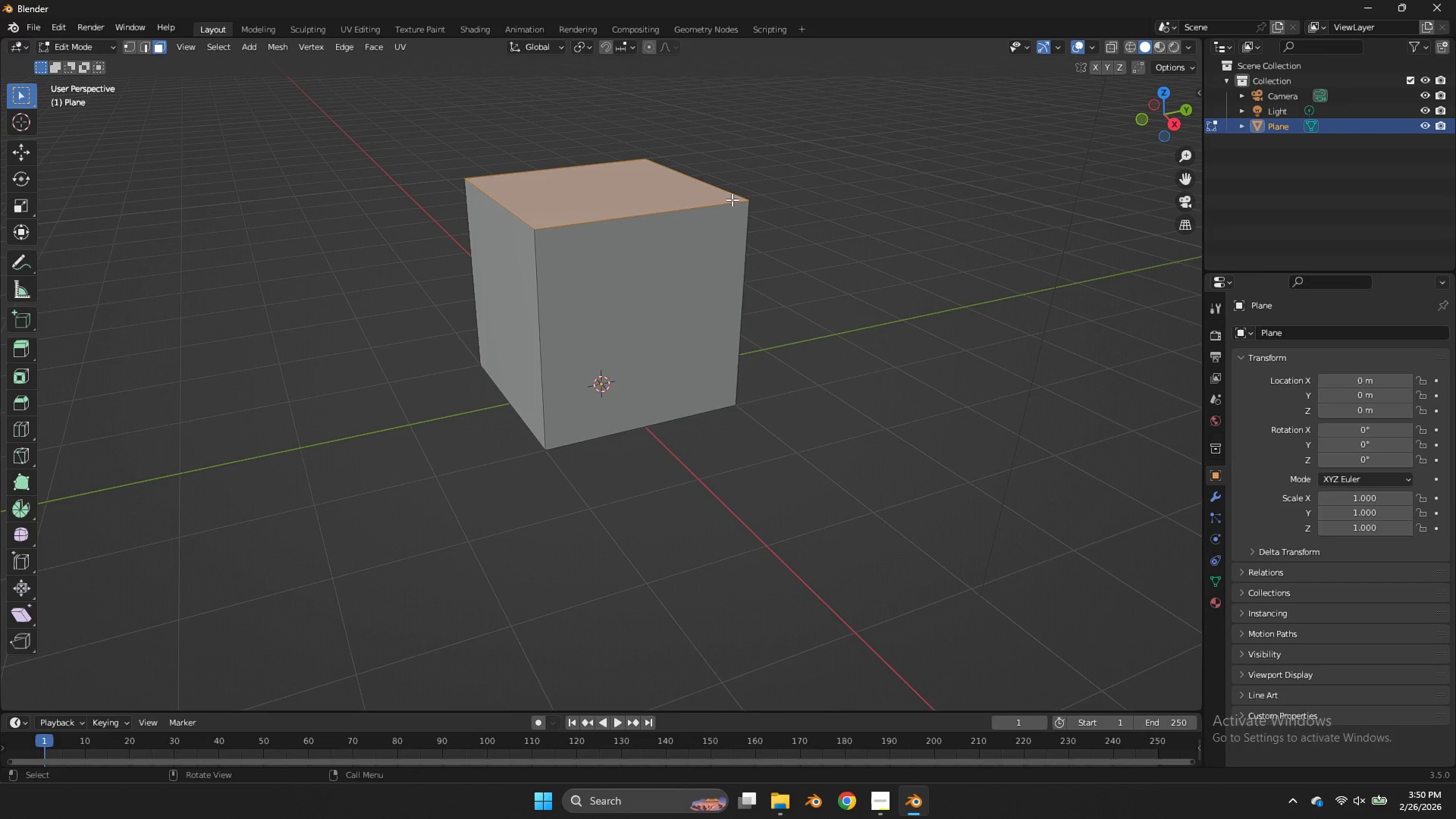 
key(X)
 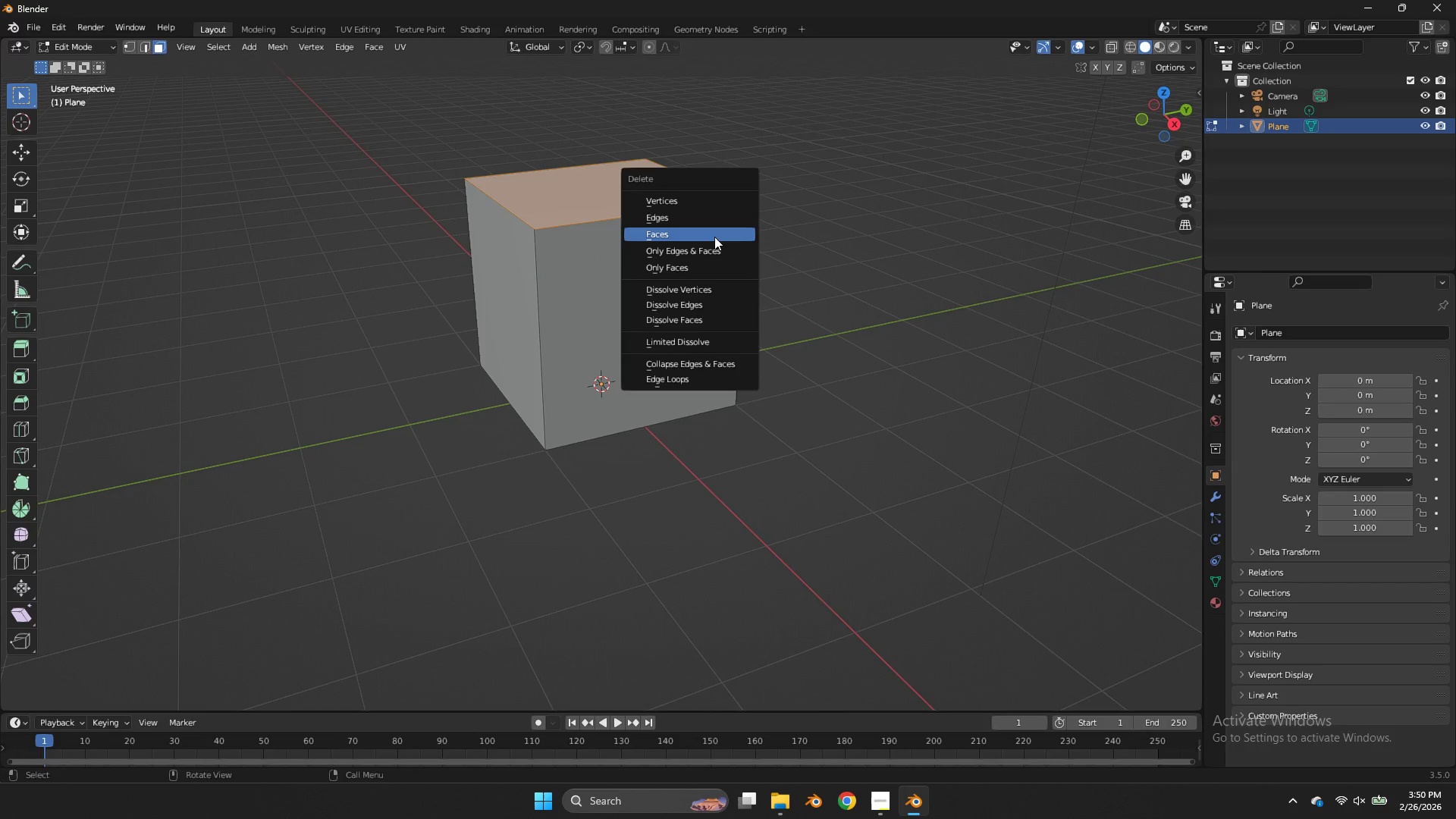 
left_click([711, 234])
 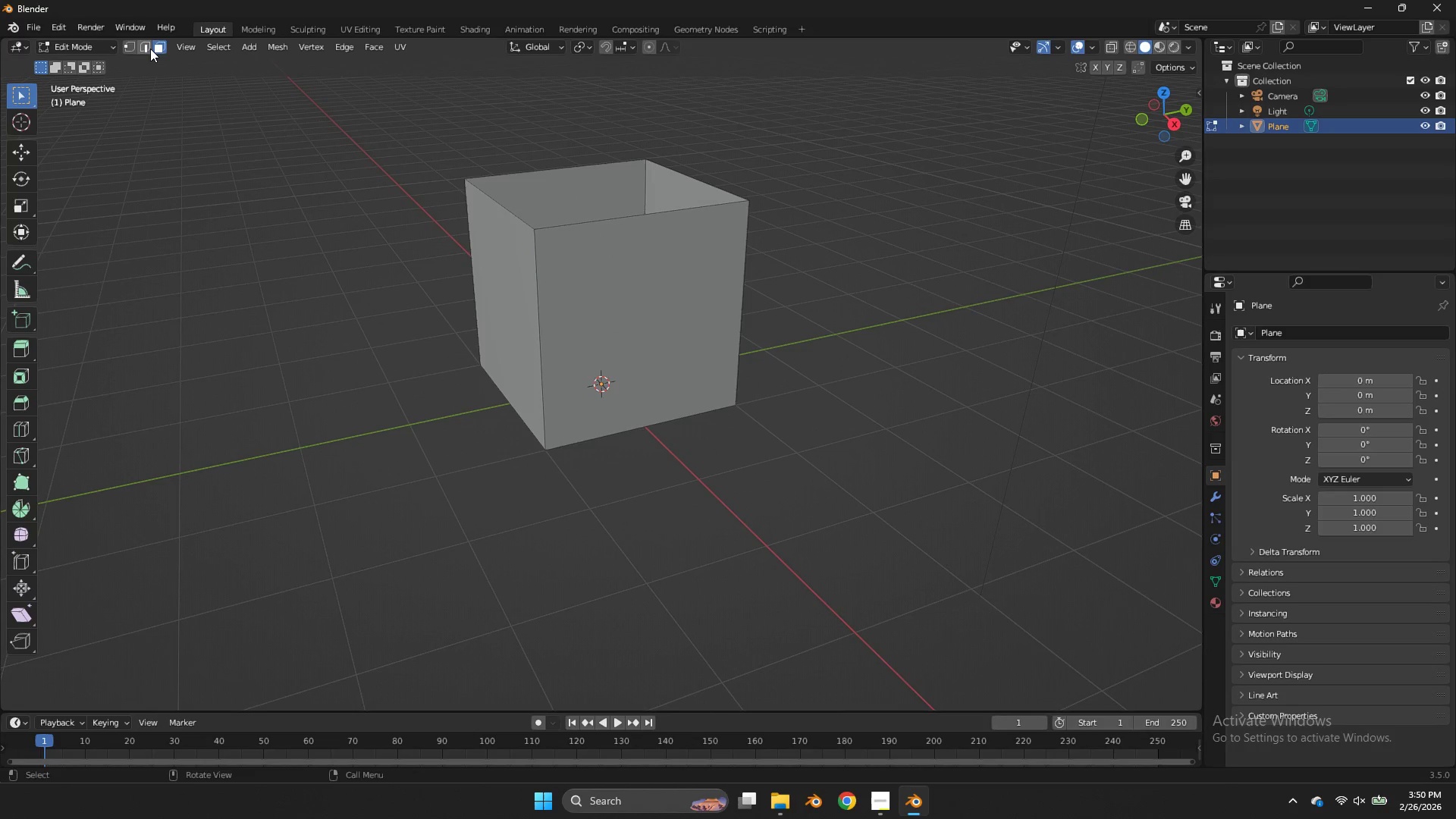 
hold_key(key=AltLeft, duration=1.06)
 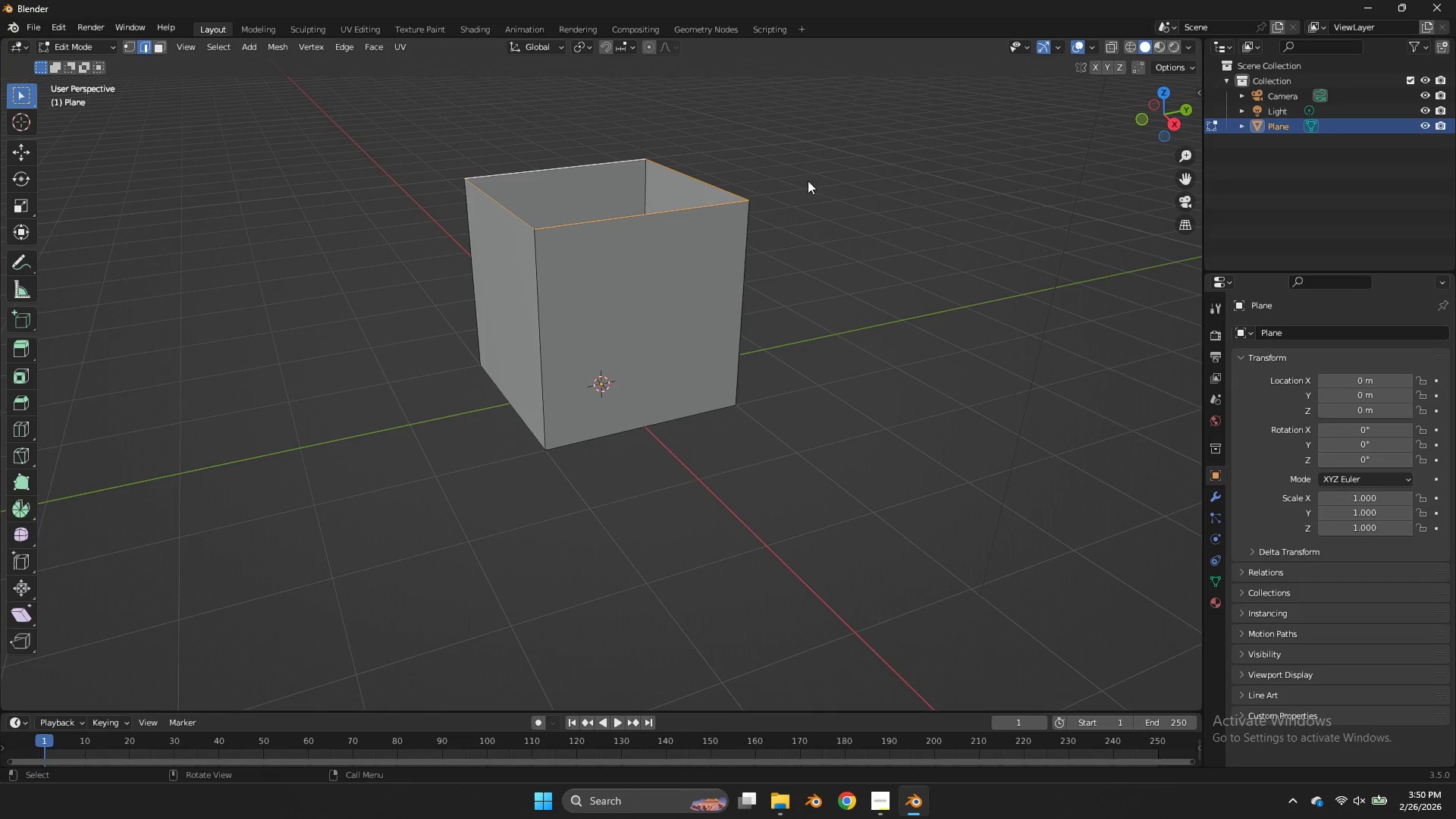 
type(sgz)
 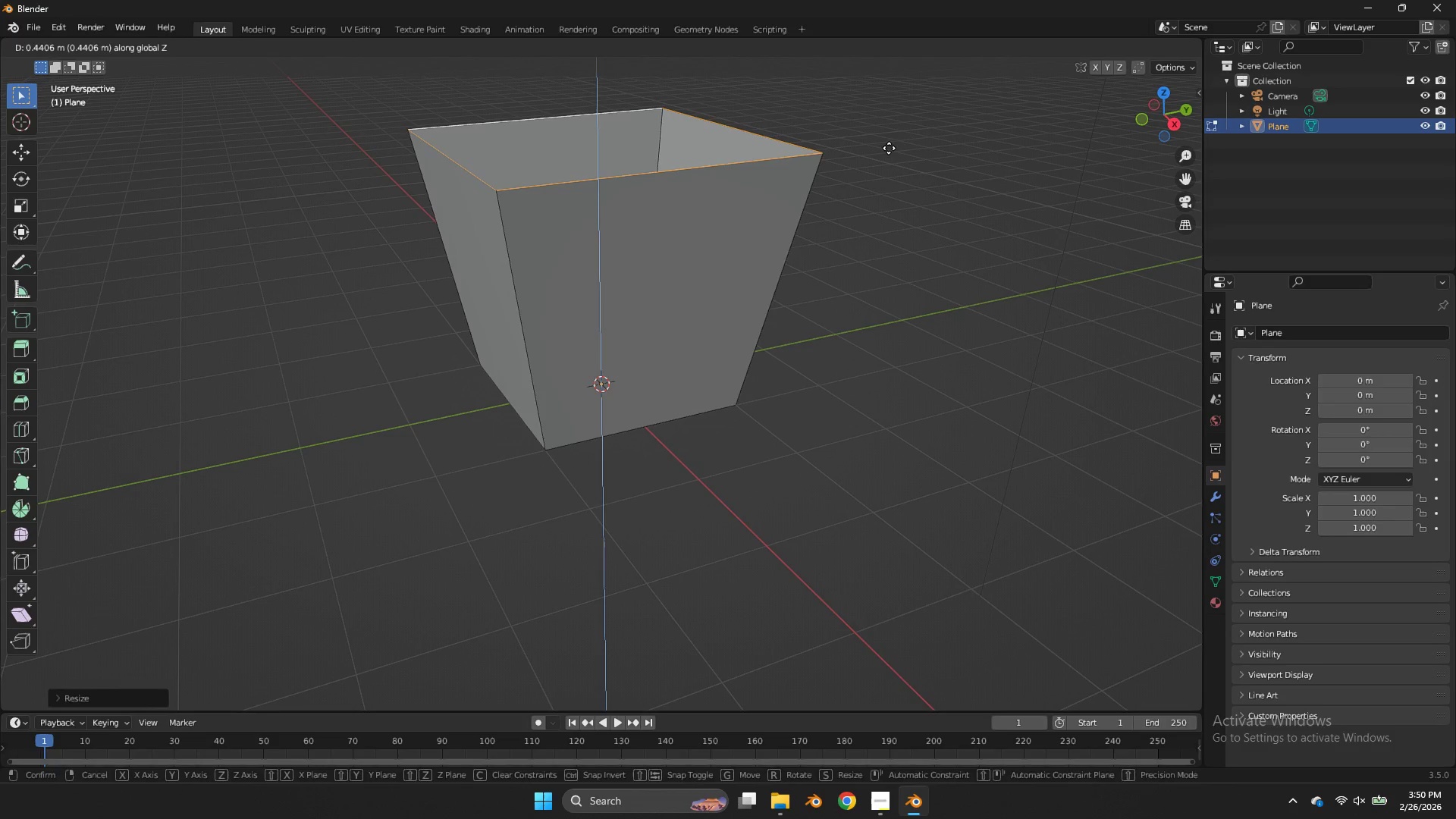 
left_click([889, 148])
 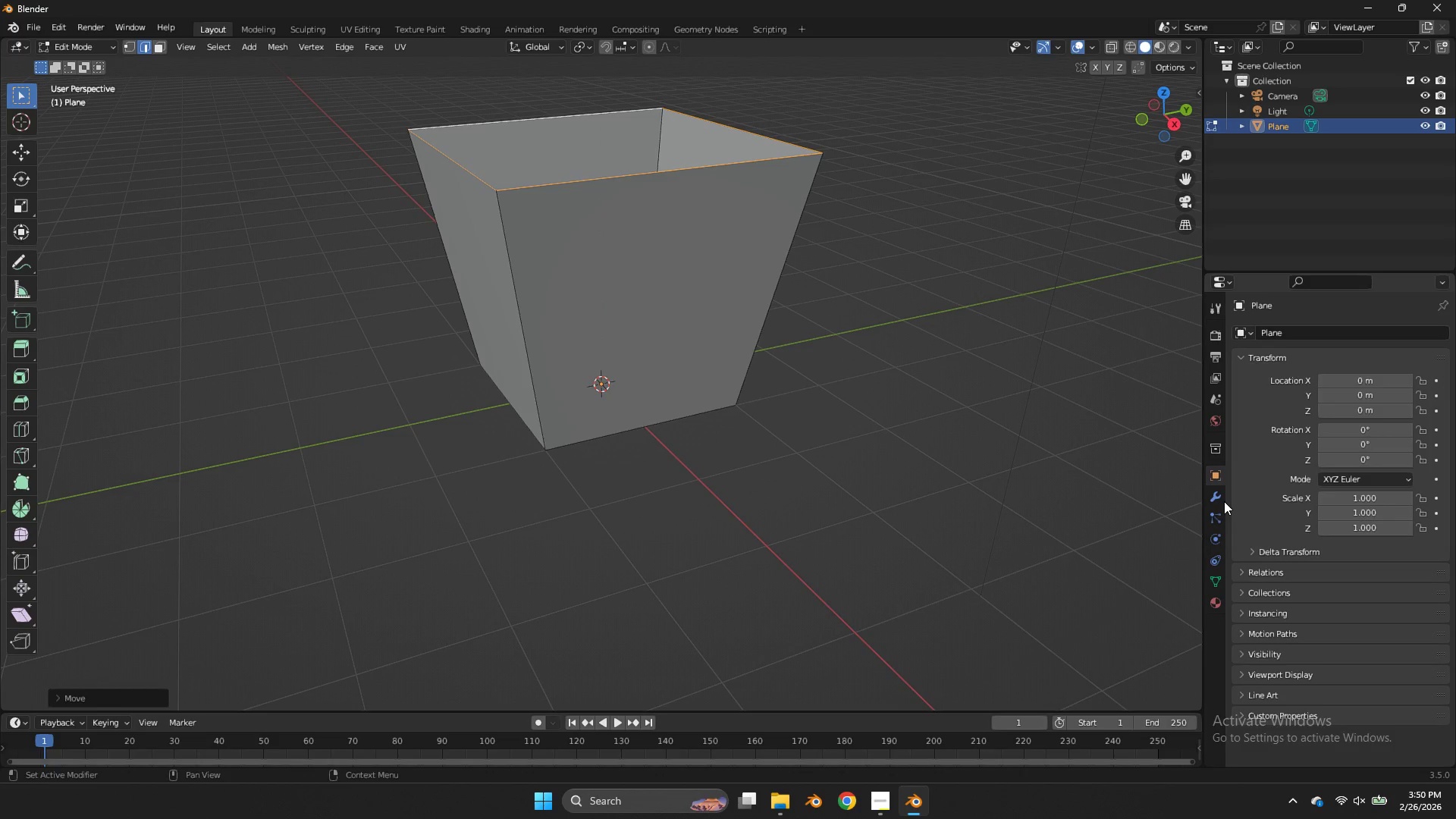 
double_click([1219, 494])
 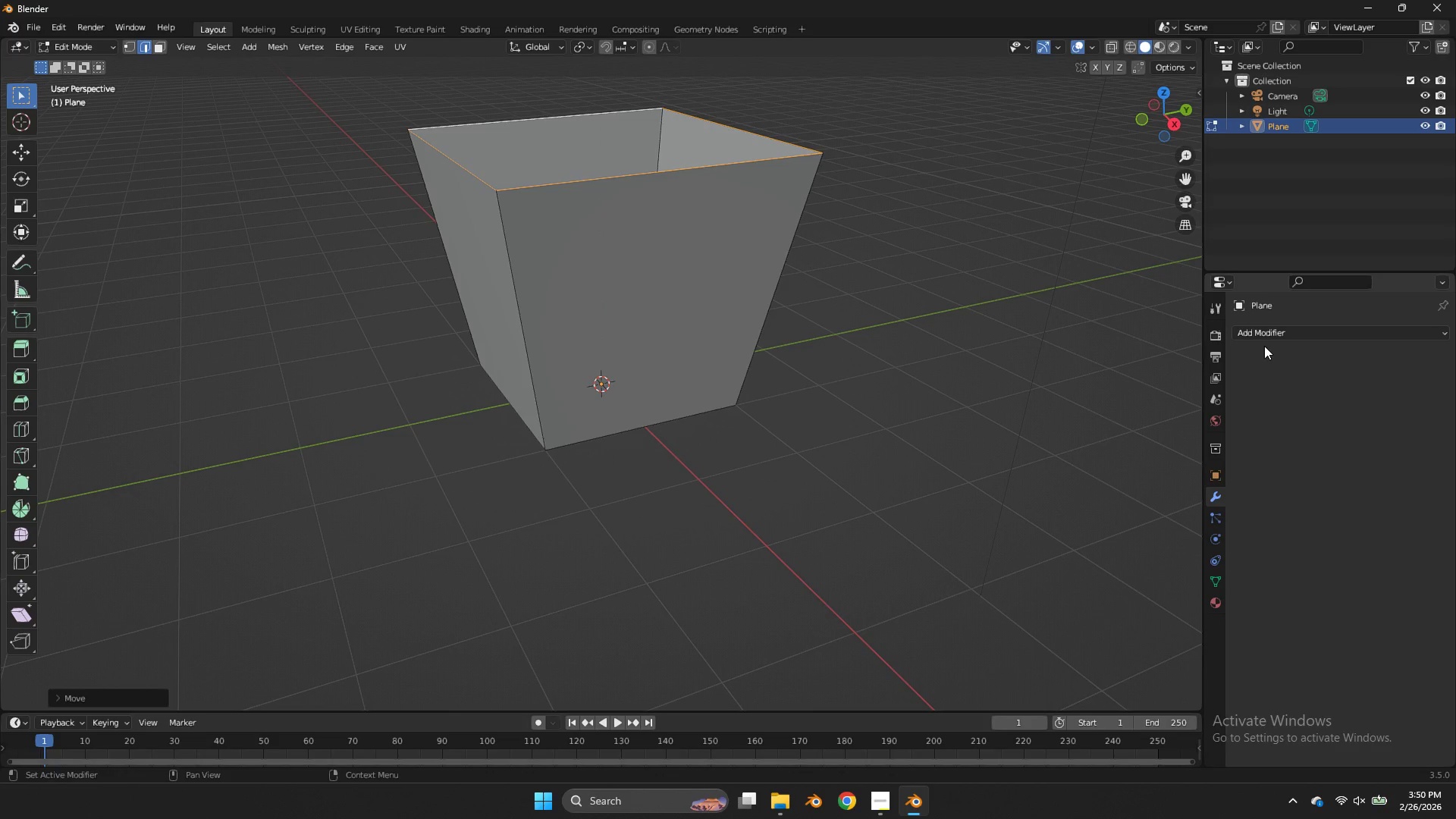 
double_click([1268, 332])
 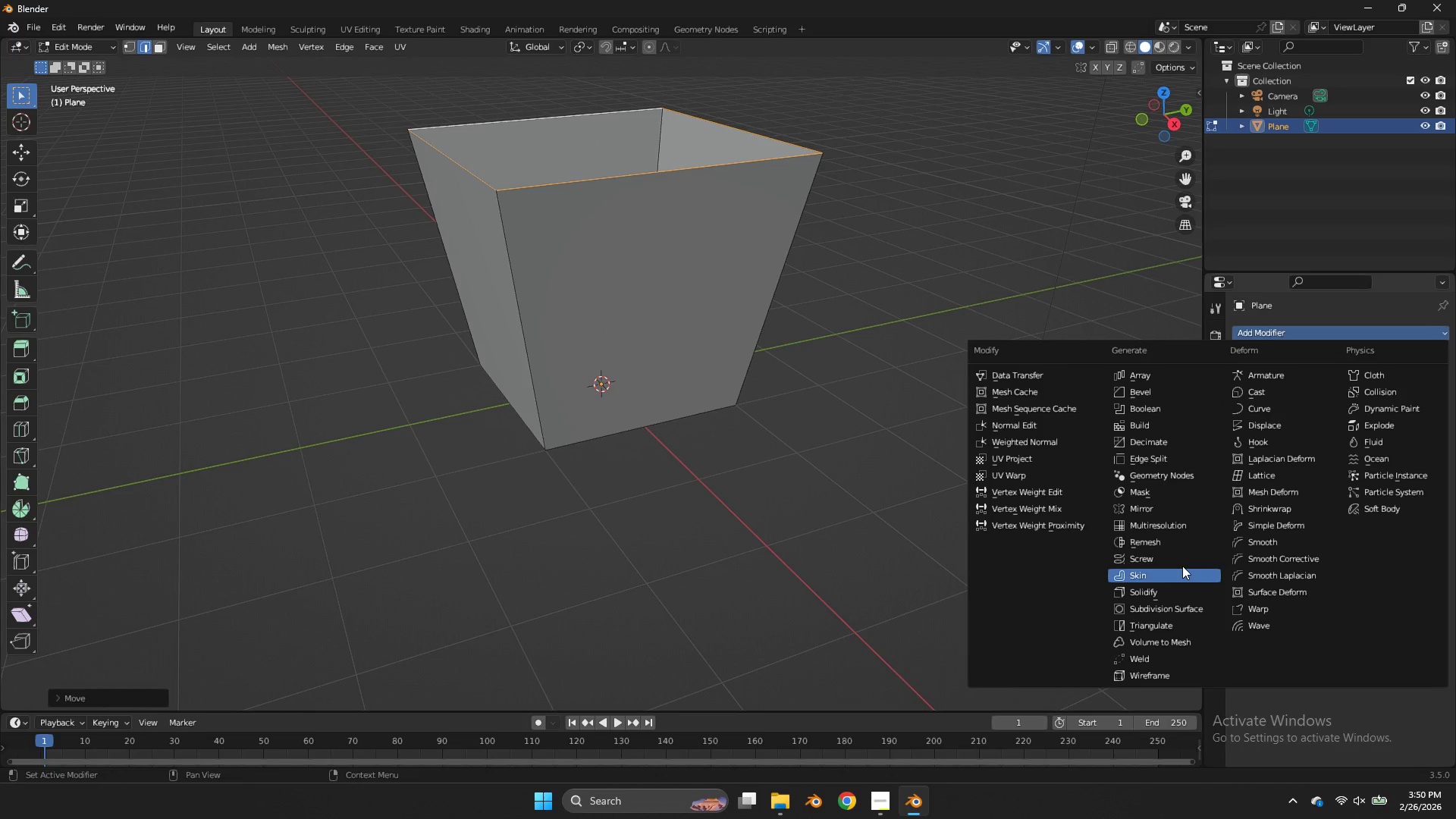 
wait(5.2)
 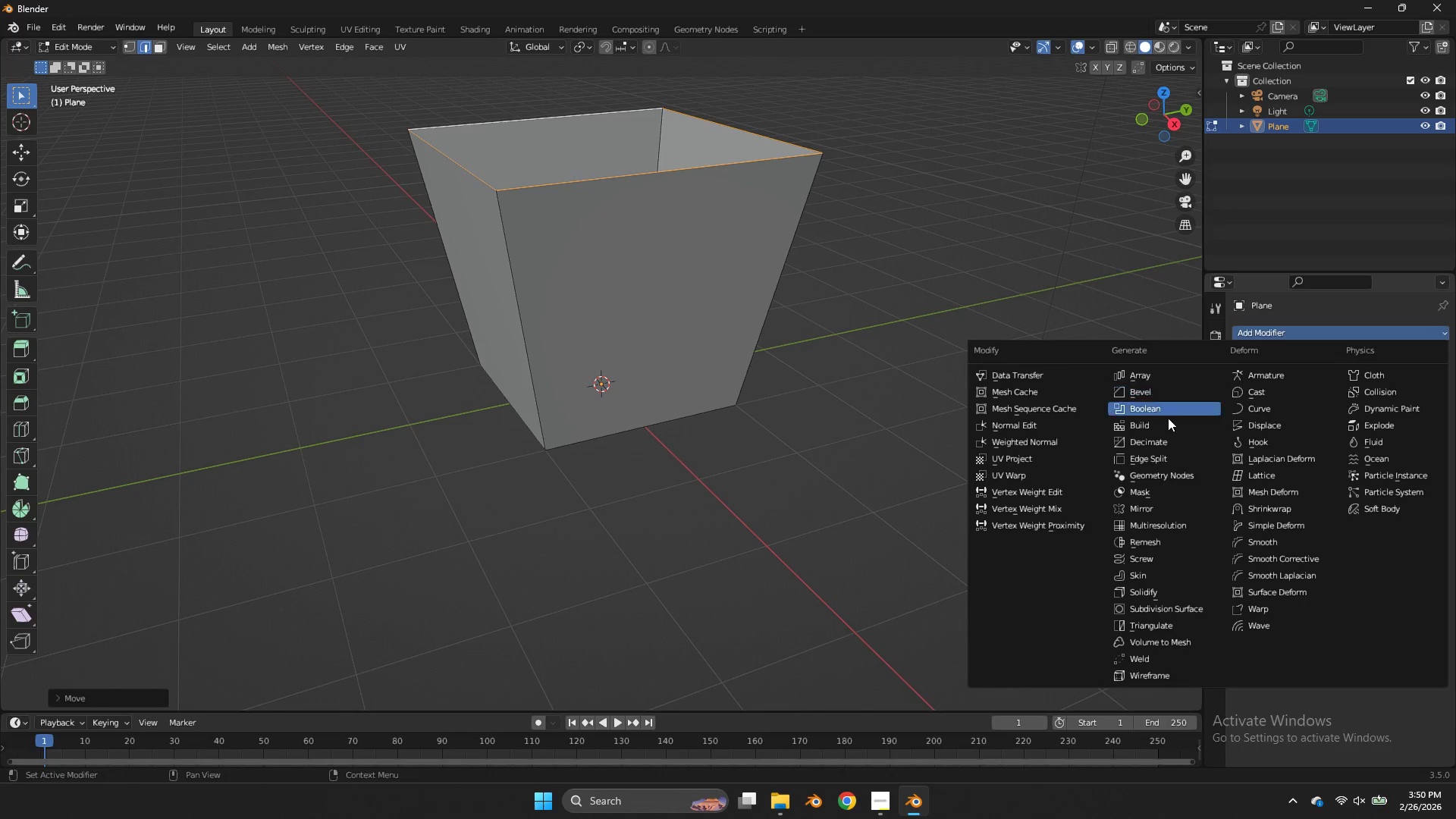 
left_click([1194, 607])
 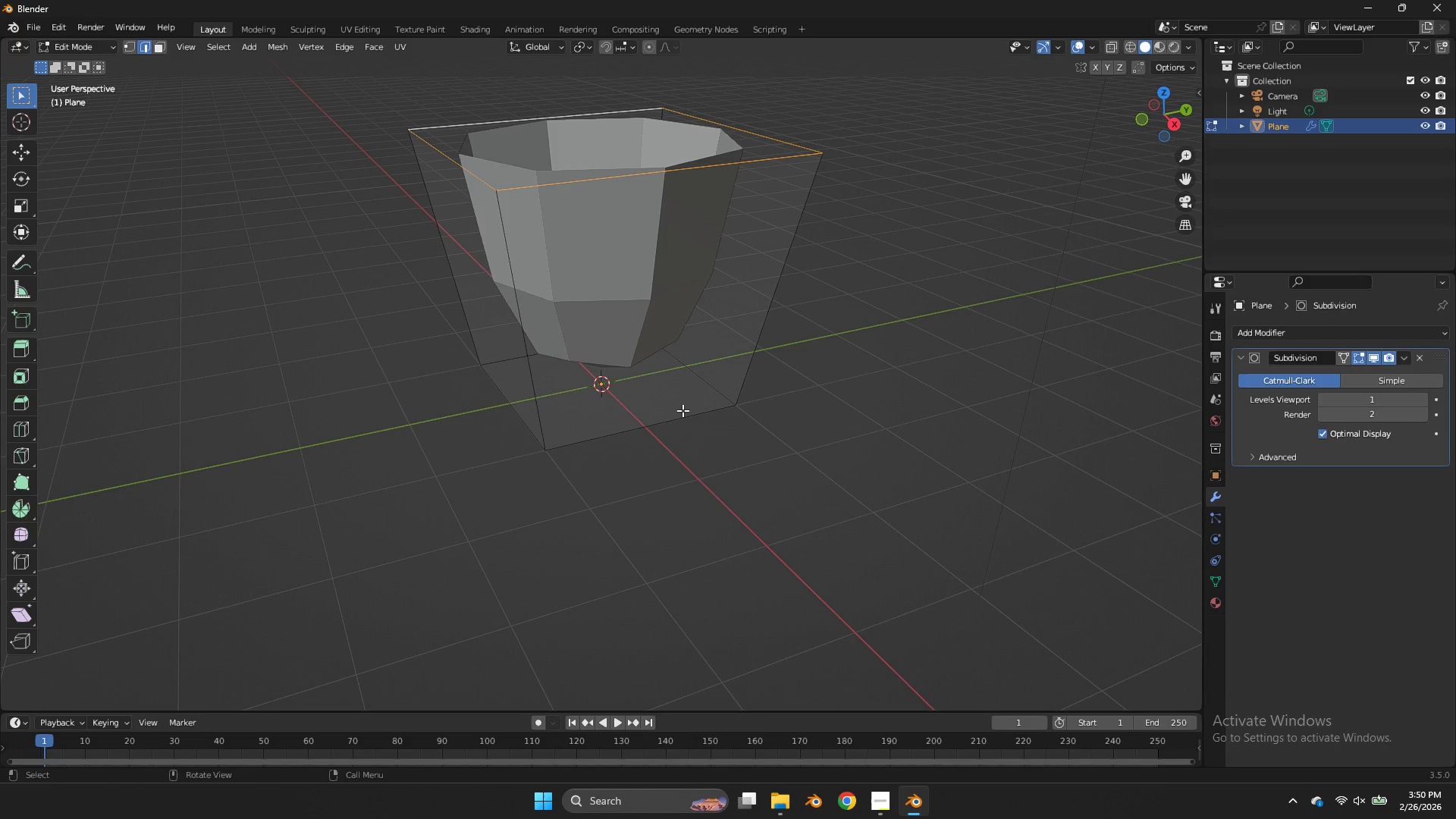 
key(Z)
 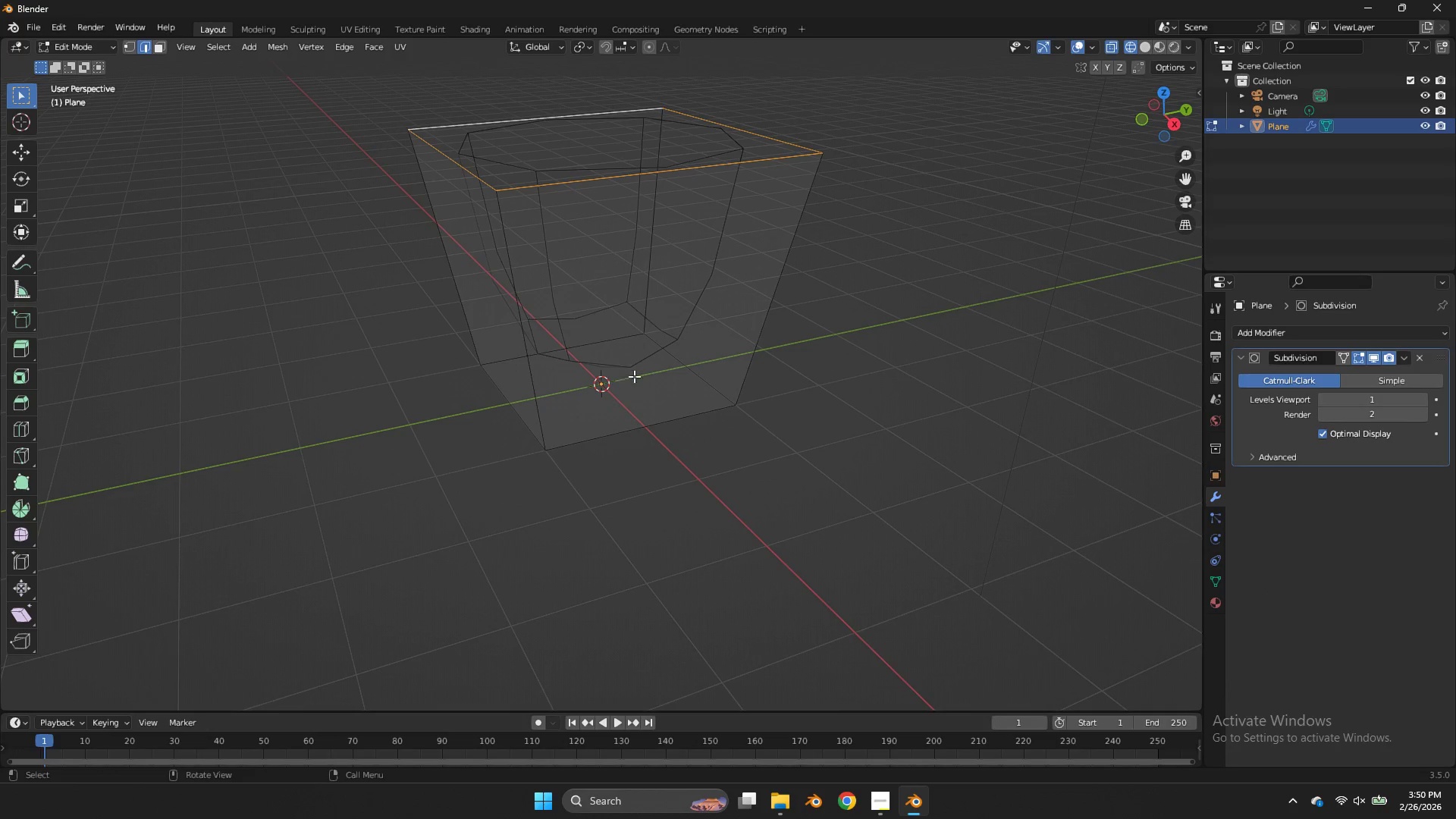 
key(Alt+AltLeft)
 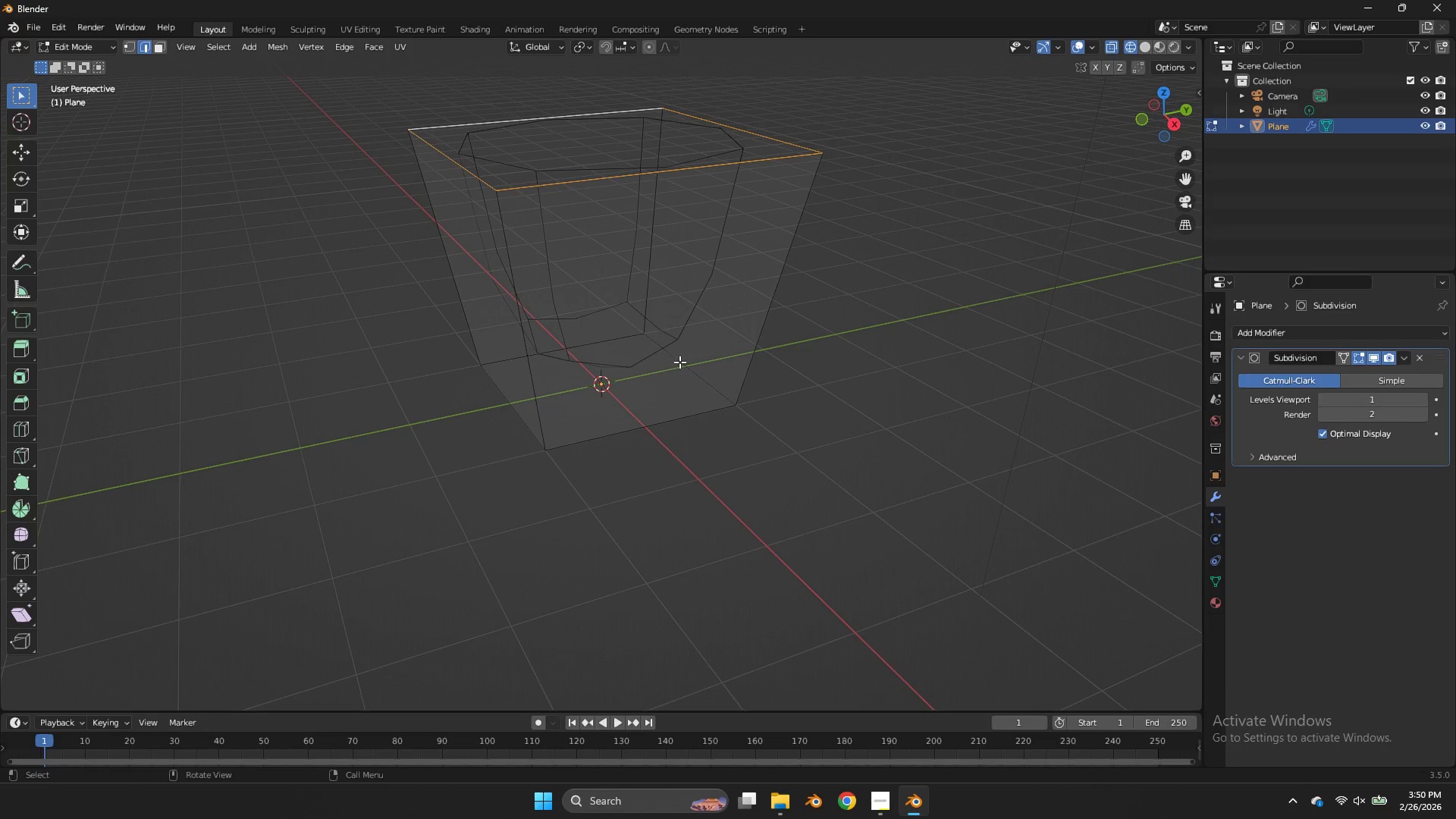 
left_click([679, 362])
 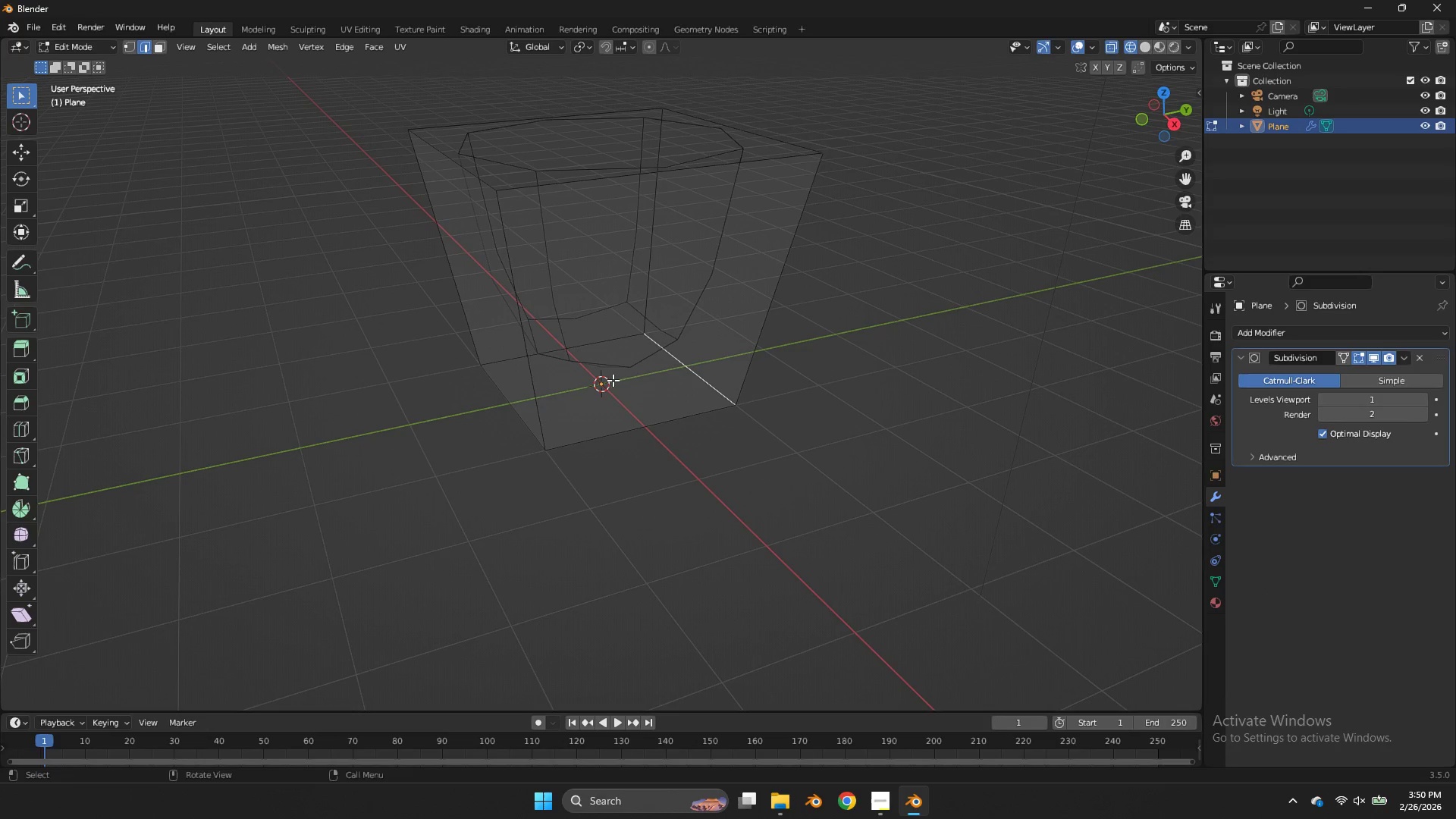 
hold_key(key=ShiftLeft, duration=0.64)
left_click([561, 356])
 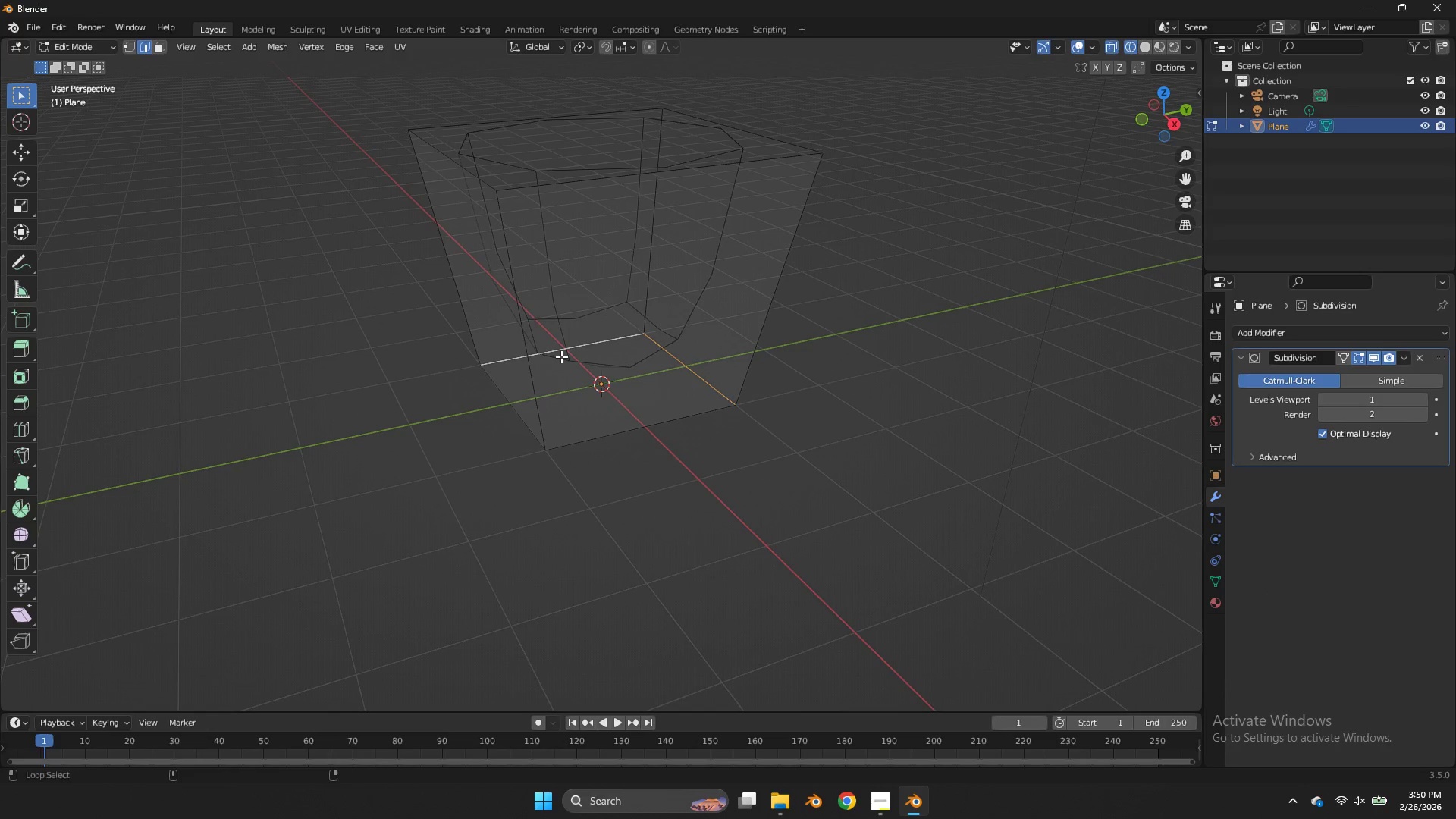 
hold_key(key=AltLeft, duration=2.03)
double_click([561, 356])
 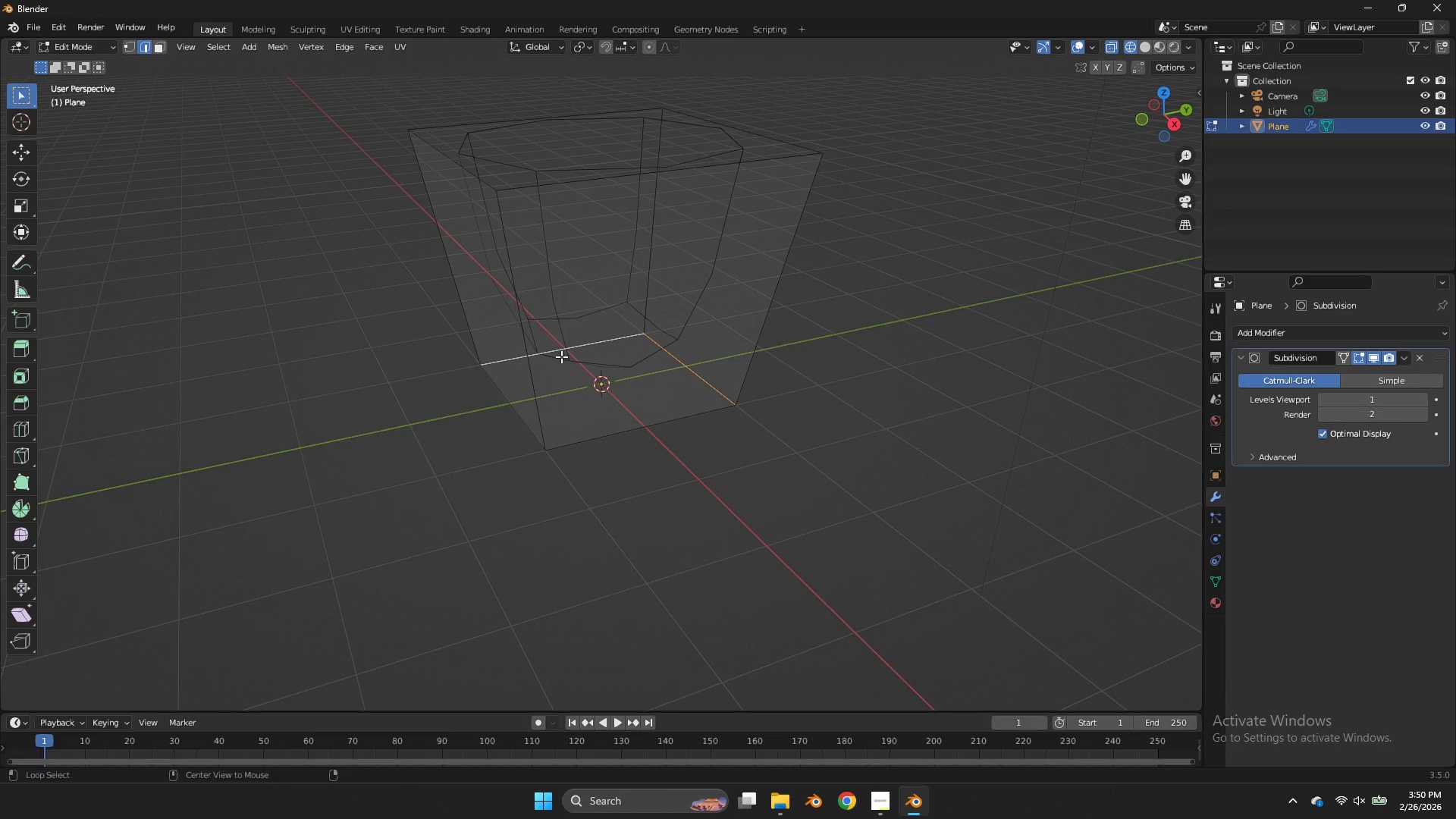 
triple_click([562, 356])
 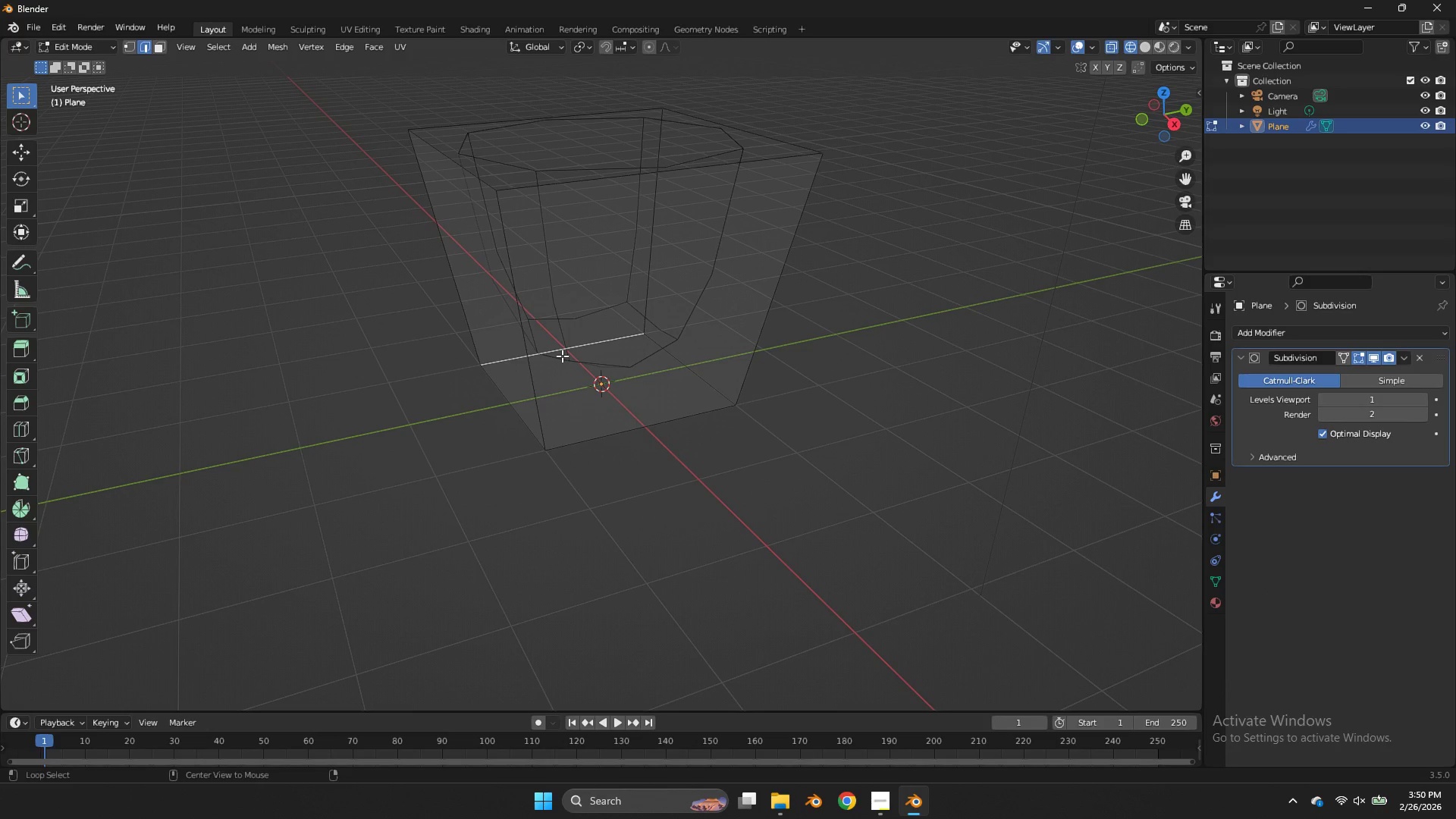 
triple_click([562, 356])
 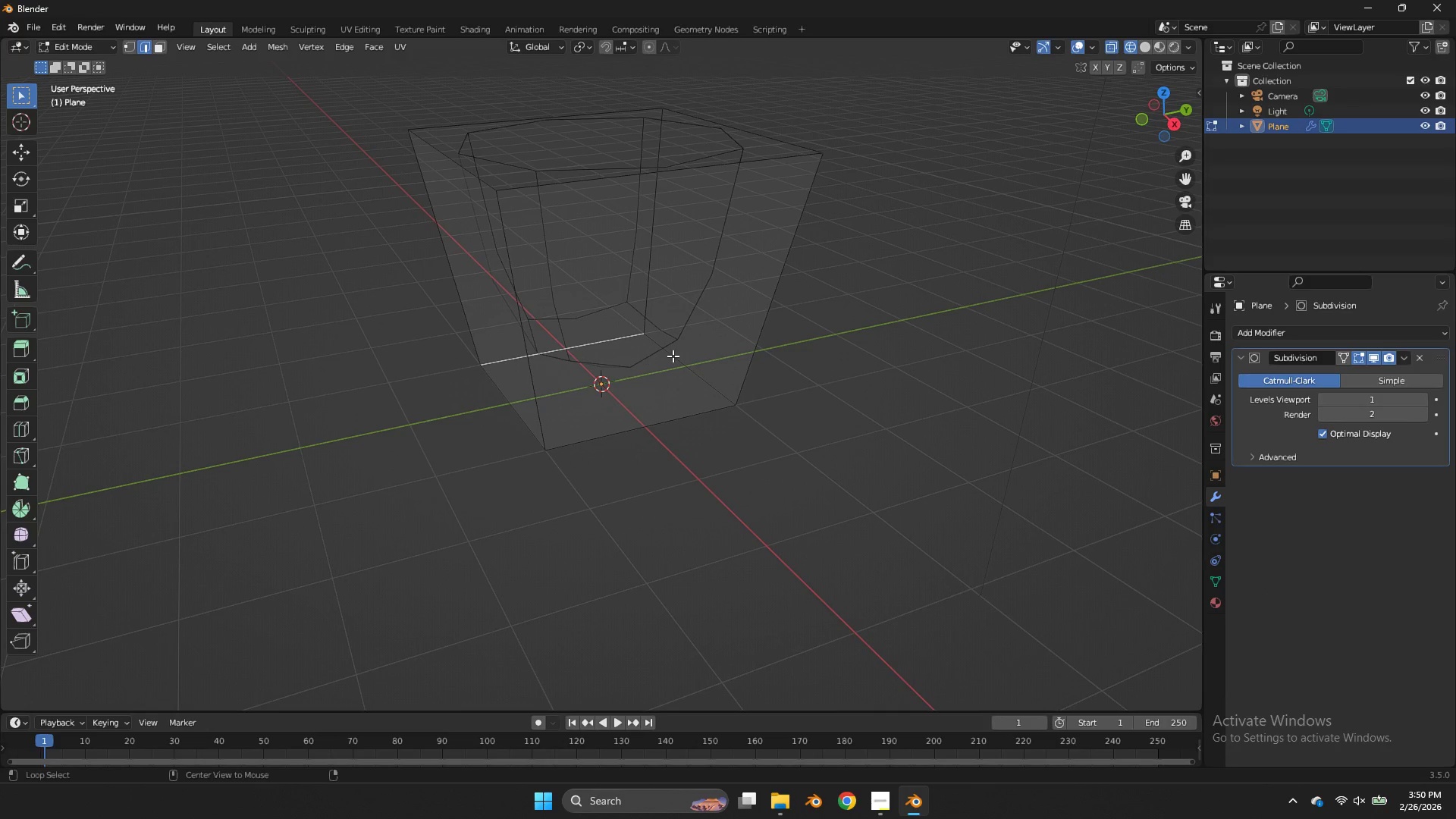 
hold_key(key=ShiftLeft, duration=1.49)
triple_click([521, 401])
 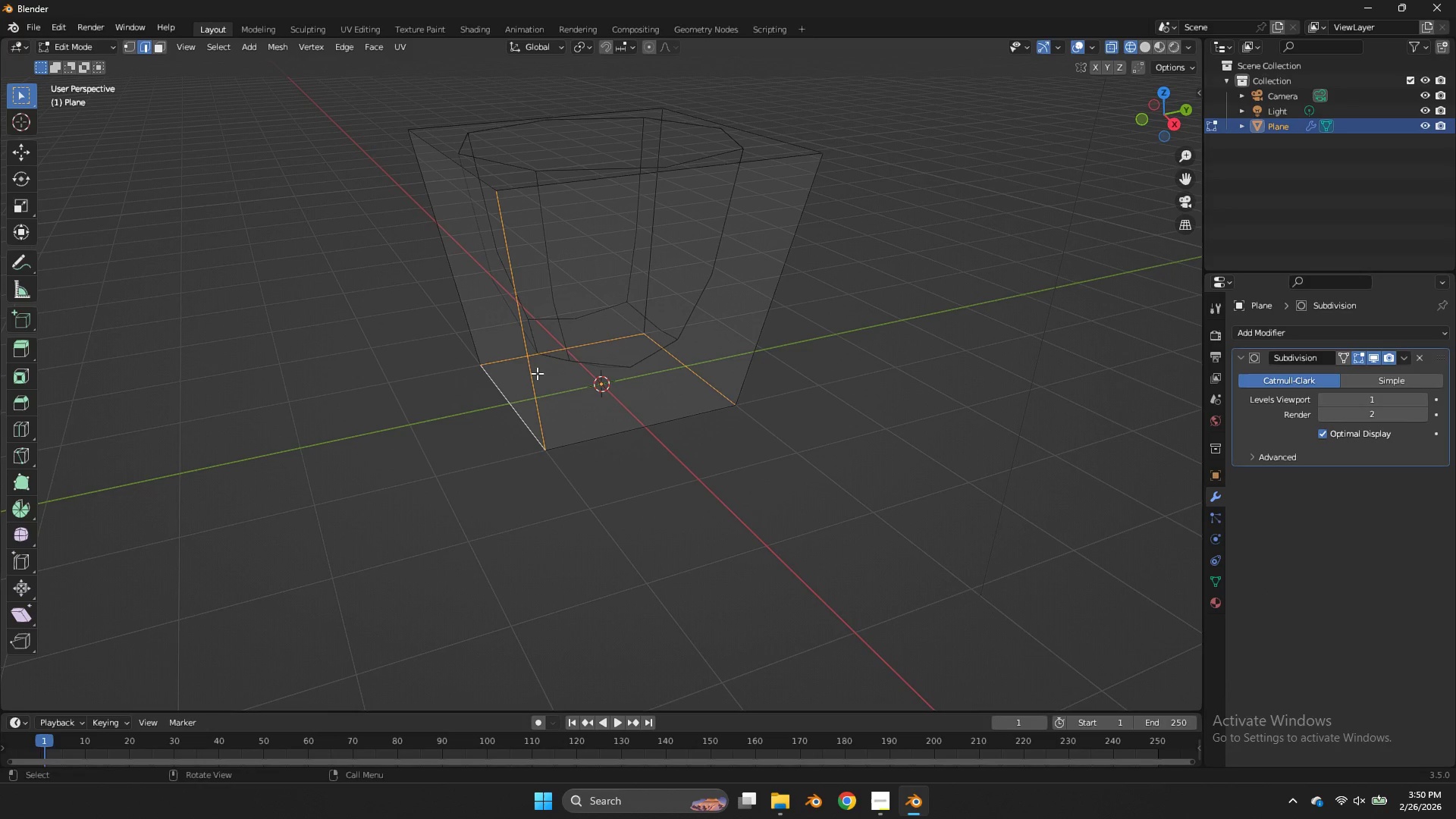 
hold_key(key=ControlLeft, duration=1.34)
left_click_drag(start_coordinate=[537, 373], to_coordinate=[534, 378])
 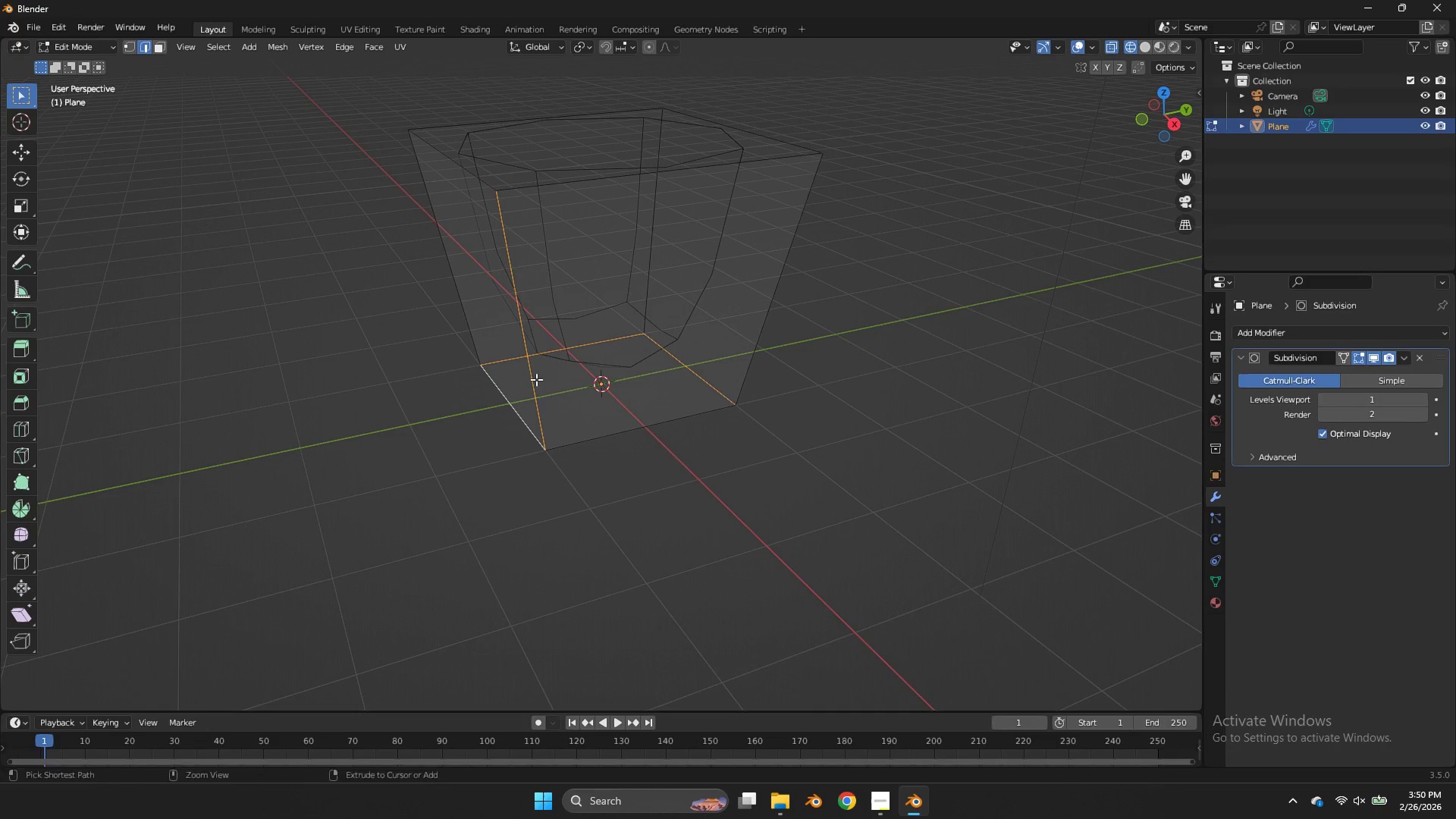 
left_click_drag(start_coordinate=[534, 378], to_coordinate=[519, 391])
 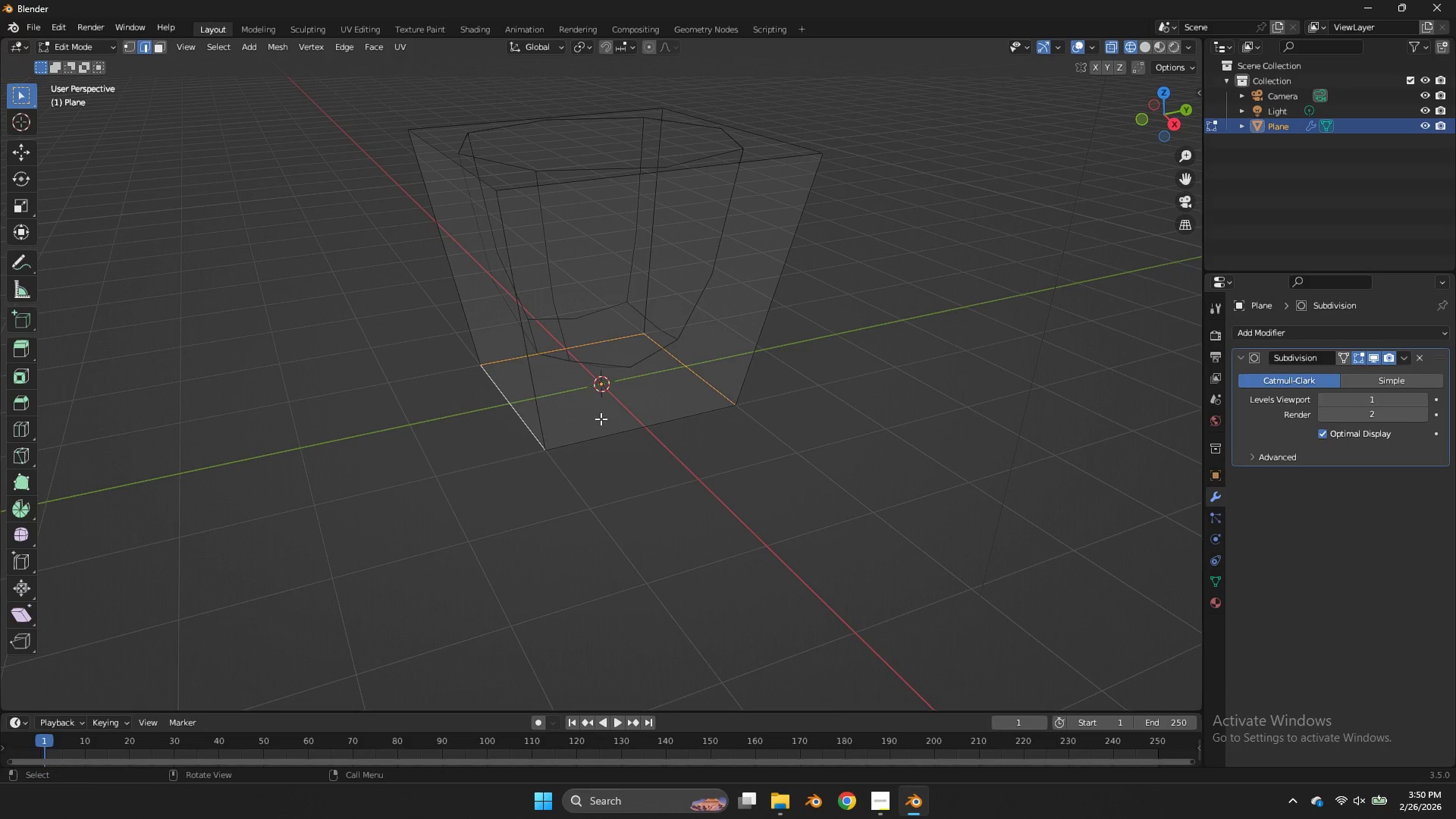 
hold_key(key=ShiftLeft, duration=0.34)
left_click([613, 428])
 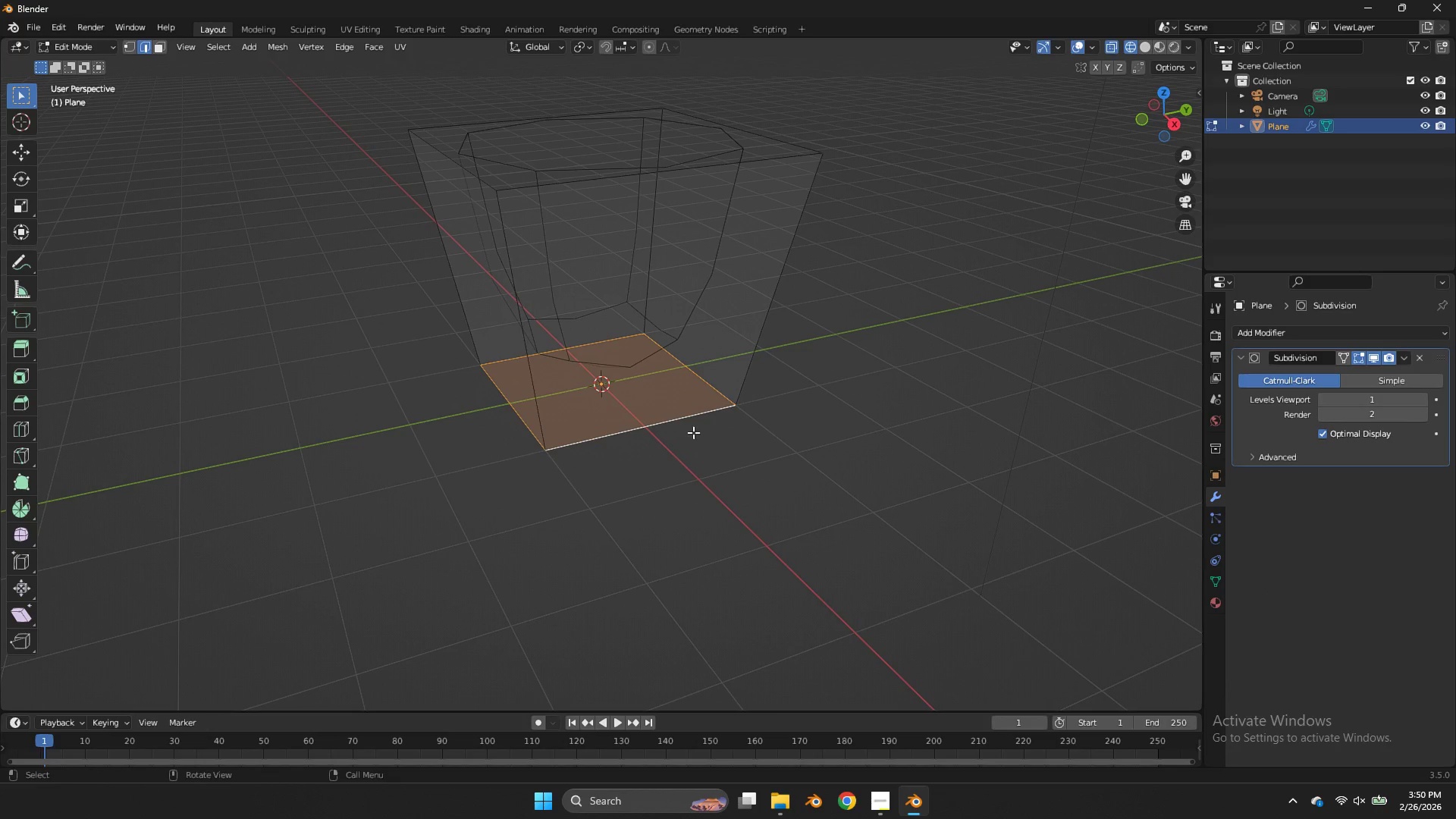 
key(Shift+E)
 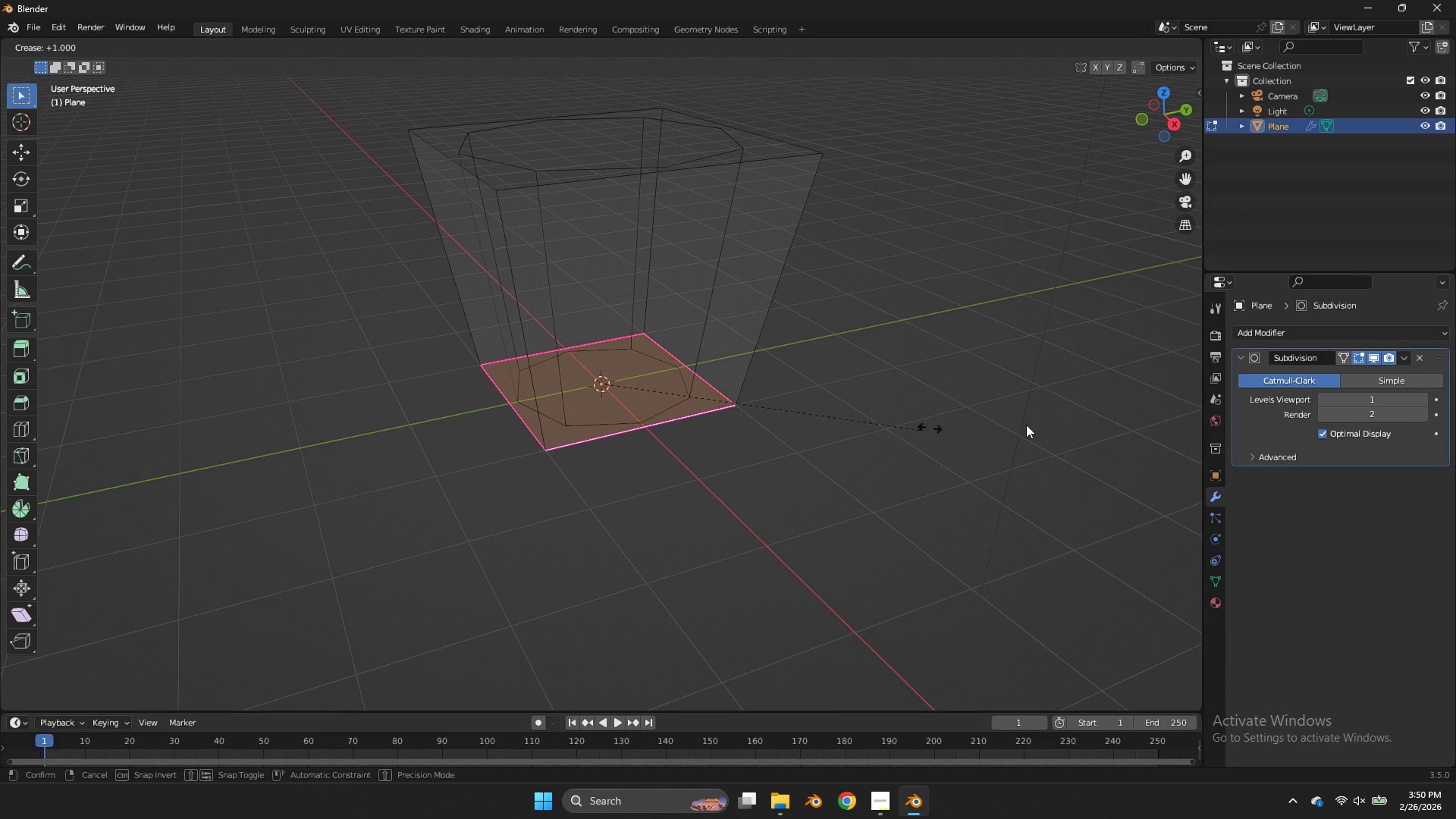 
left_click([162, 401])
 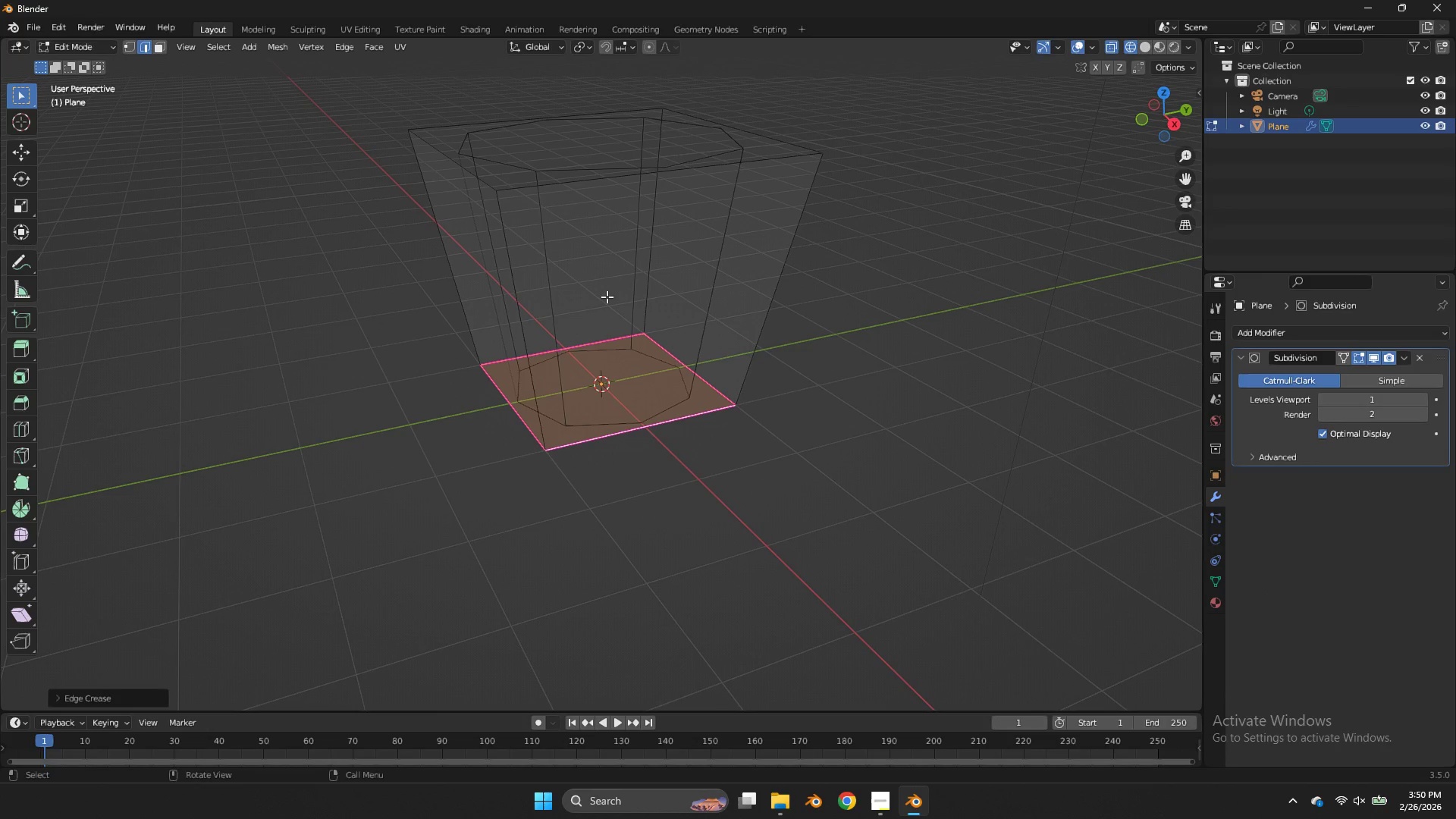 
key(Control+R)
 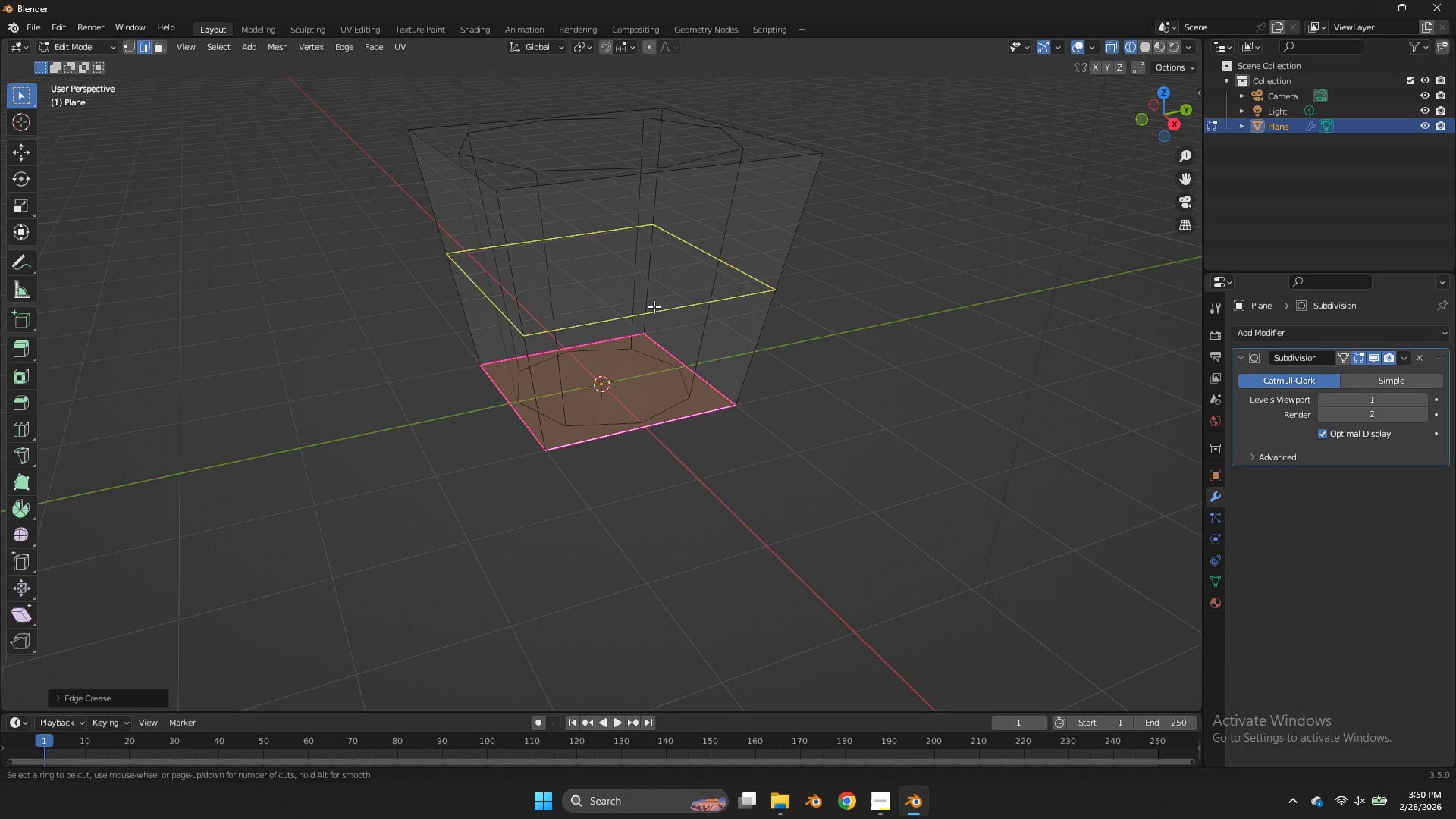 
right_click([654, 306])
 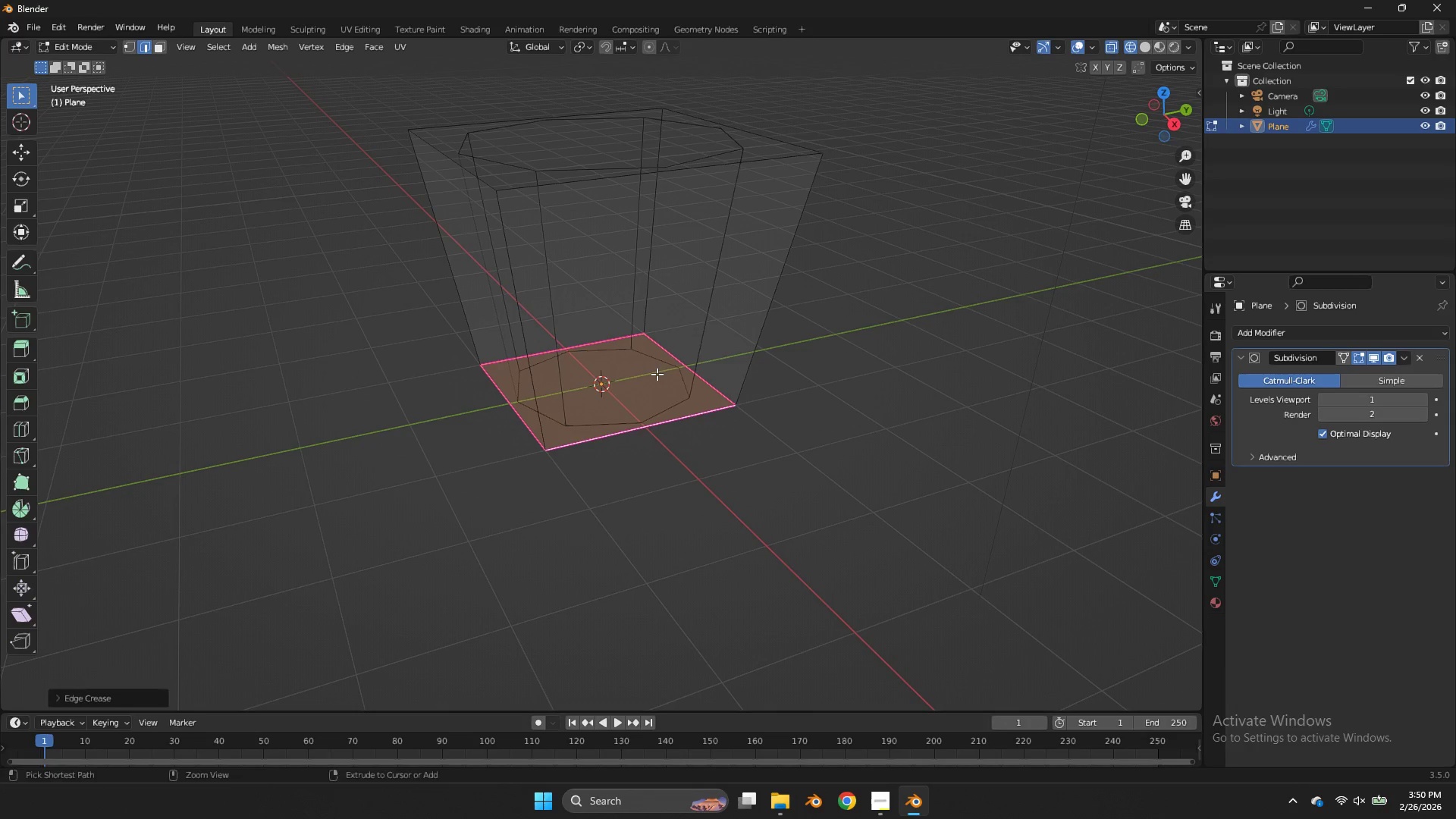 
key(Control+R)
 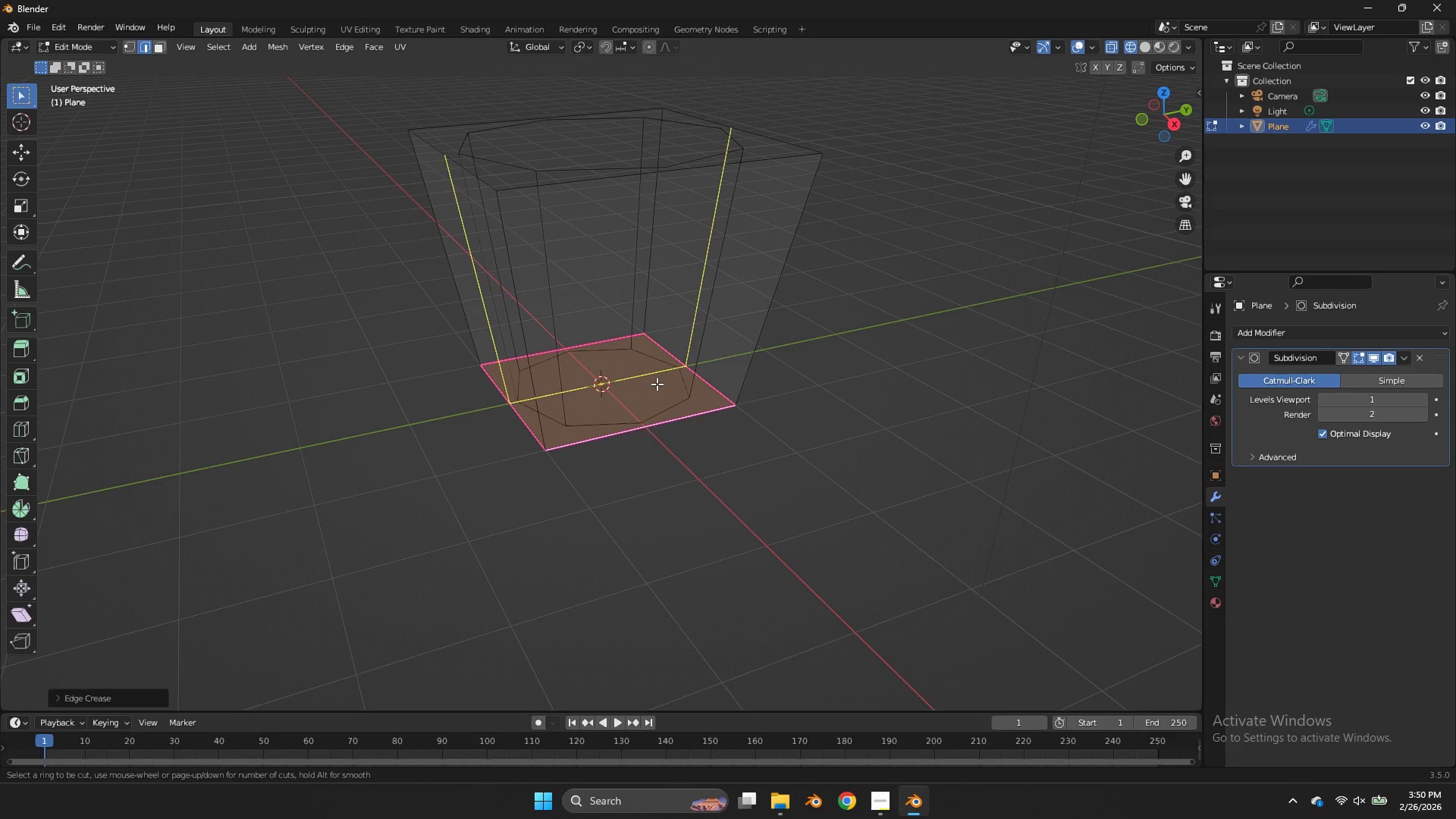 
left_click([657, 384])
 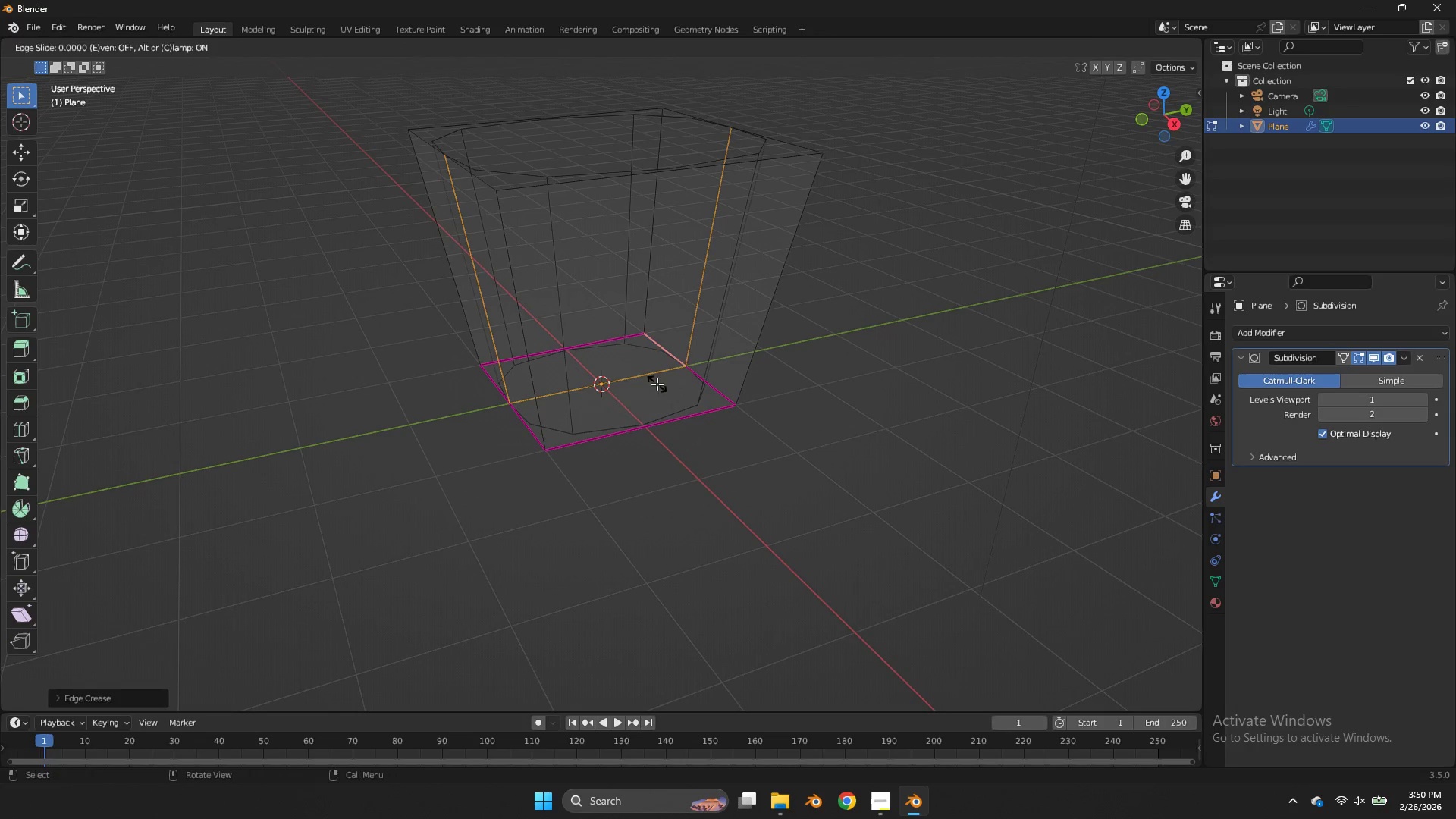 
right_click([657, 384])
 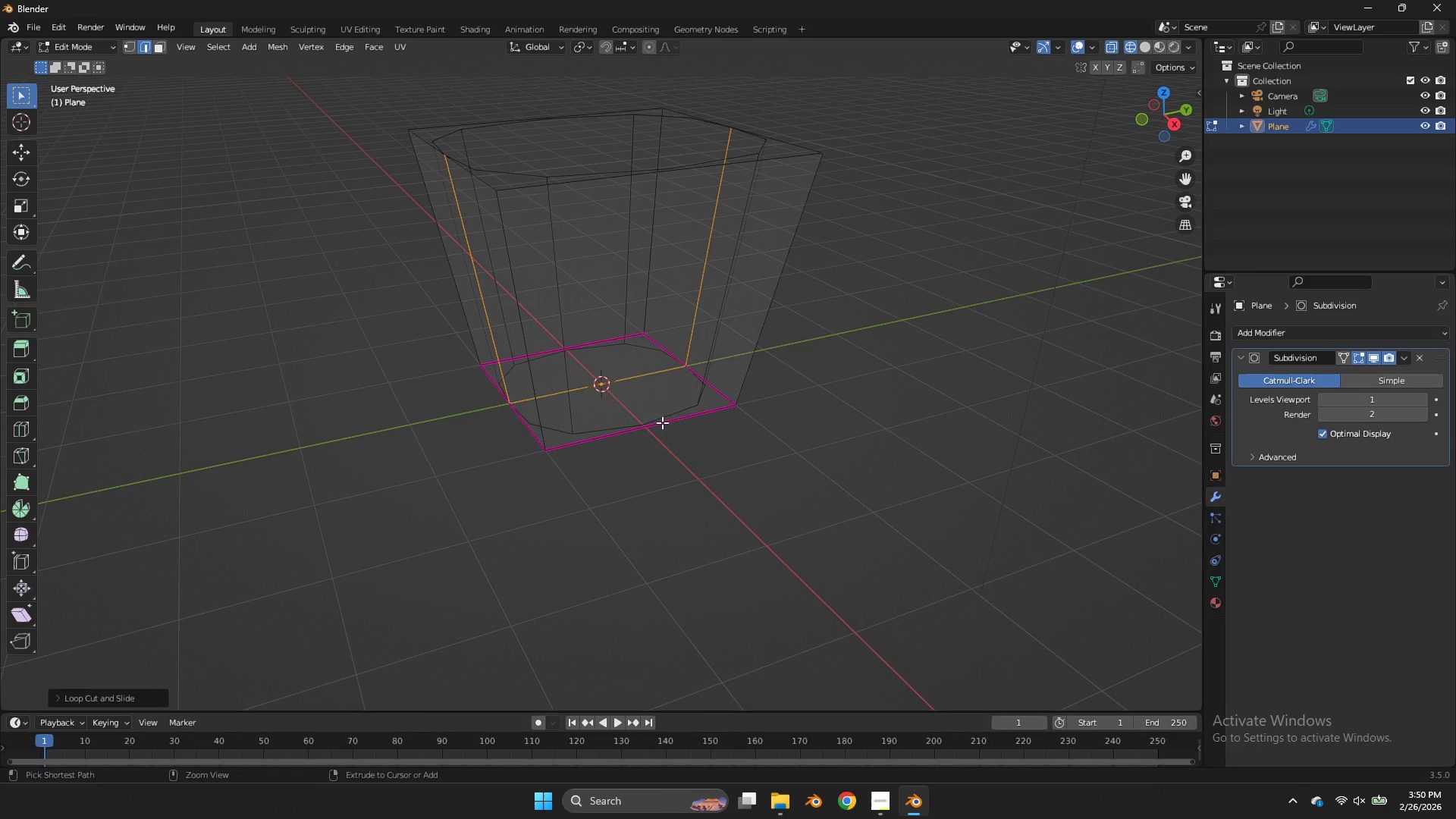 
key(Control+ControlLeft)
 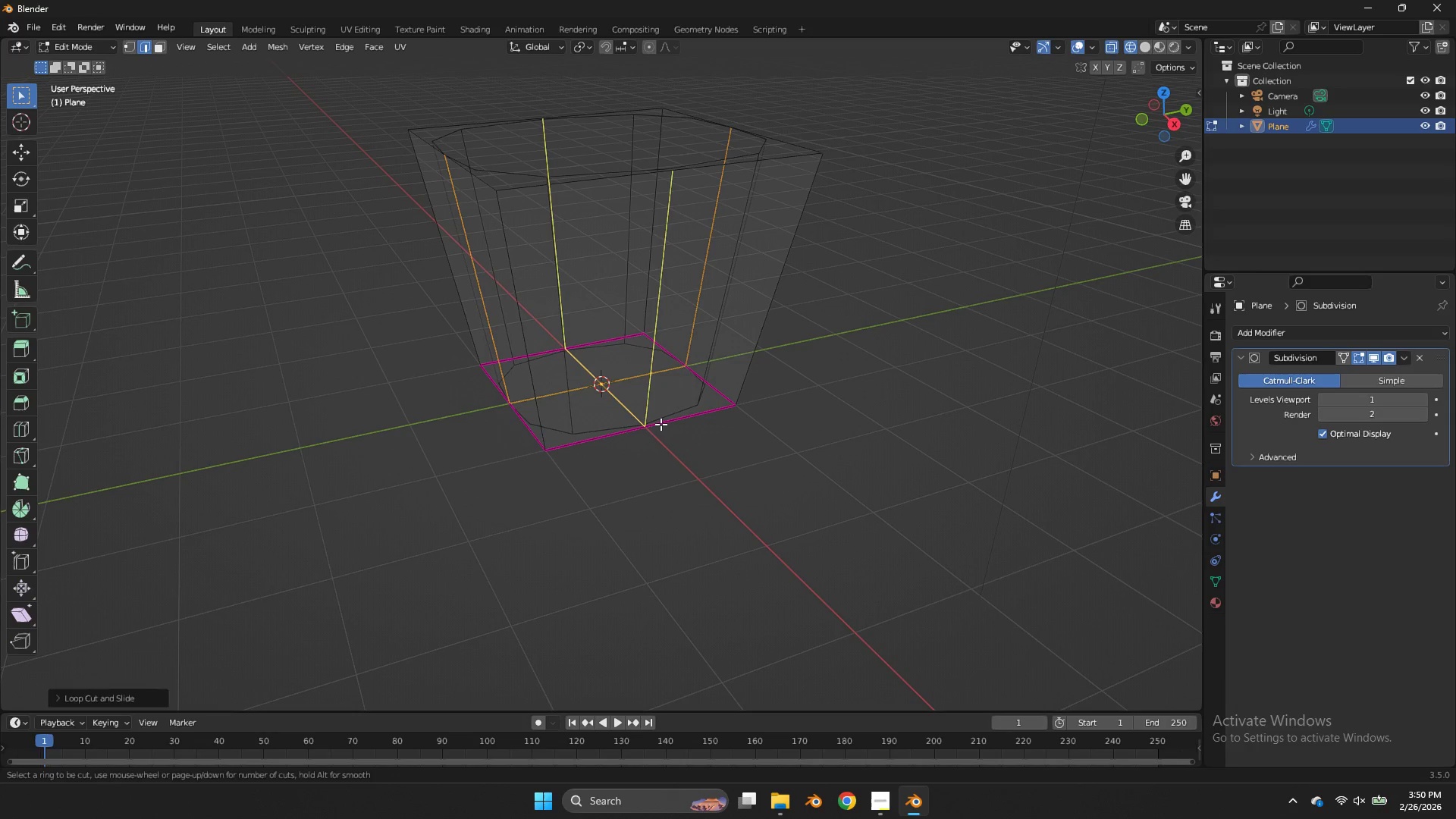 
key(Control+R)
 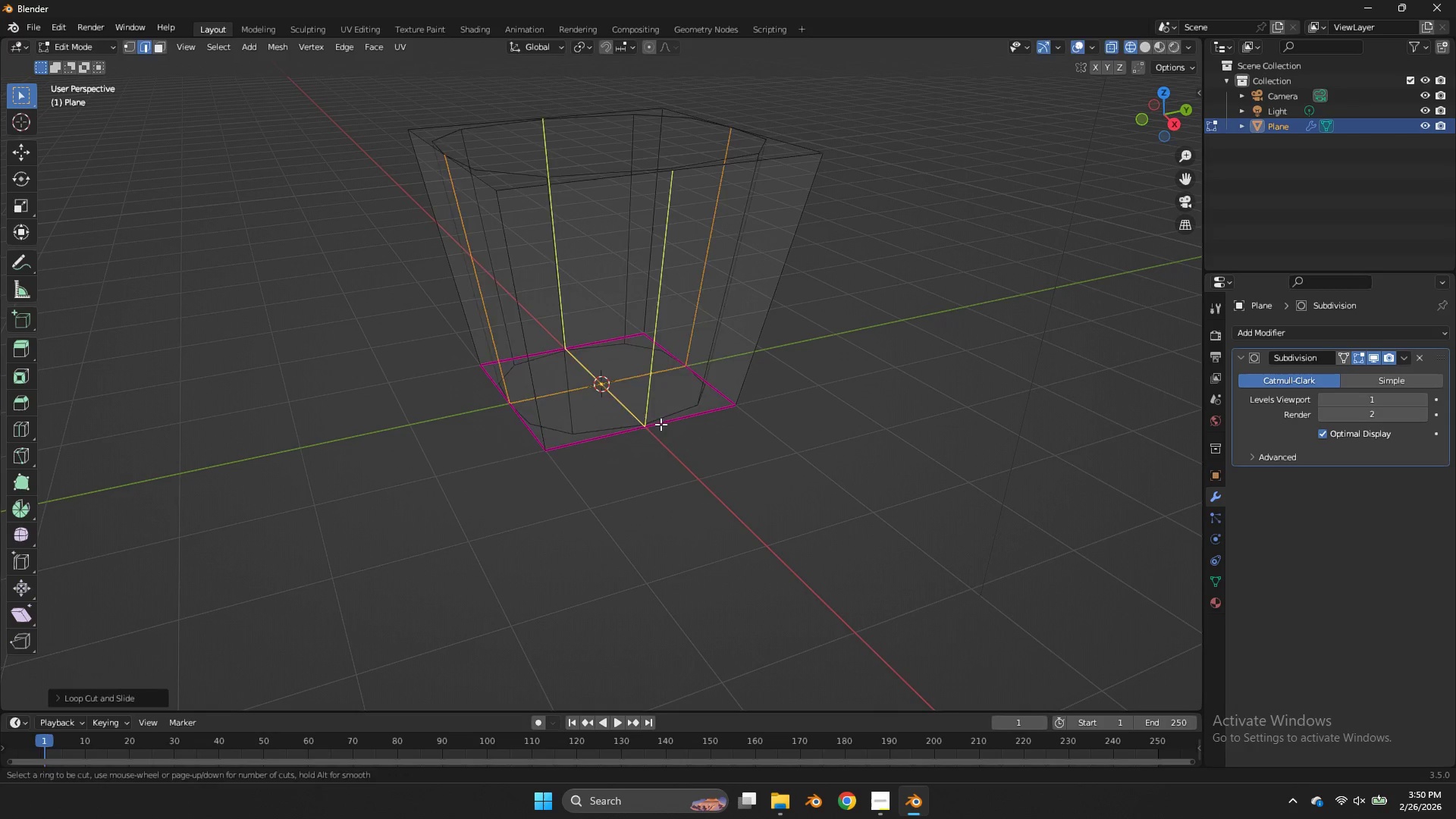 
left_click([661, 424])
 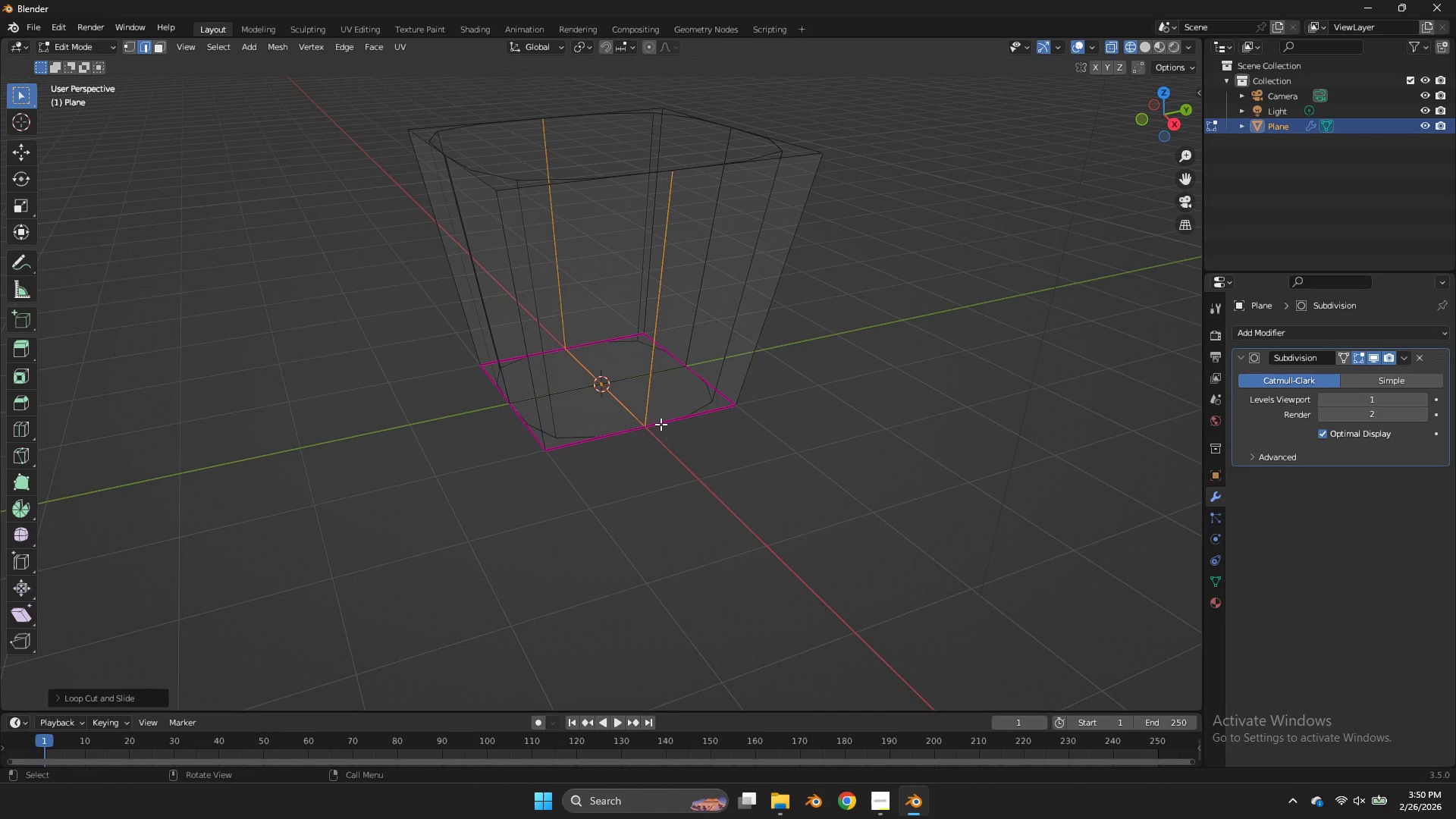 
right_click([661, 424])
 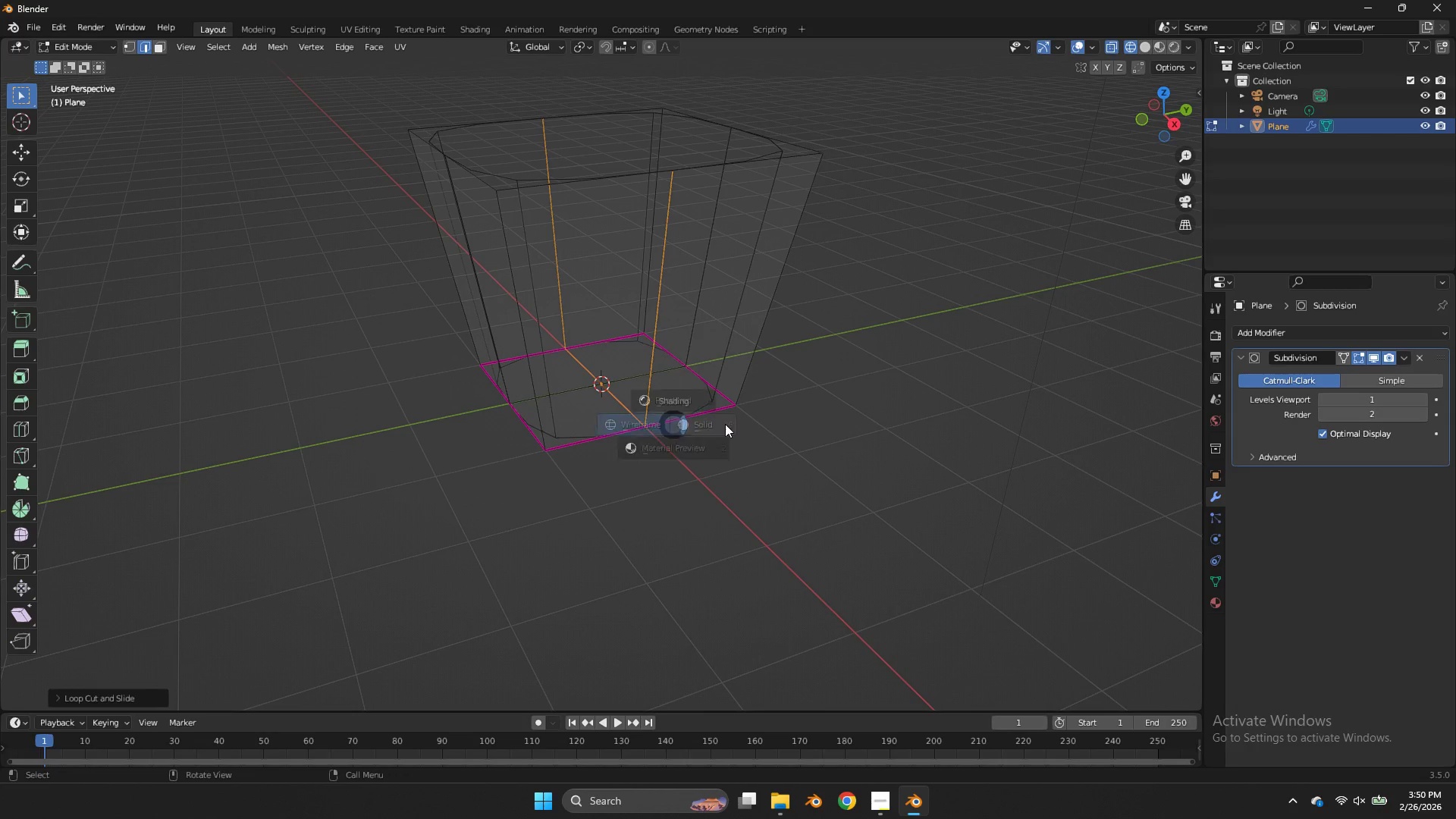 
key(Z)
 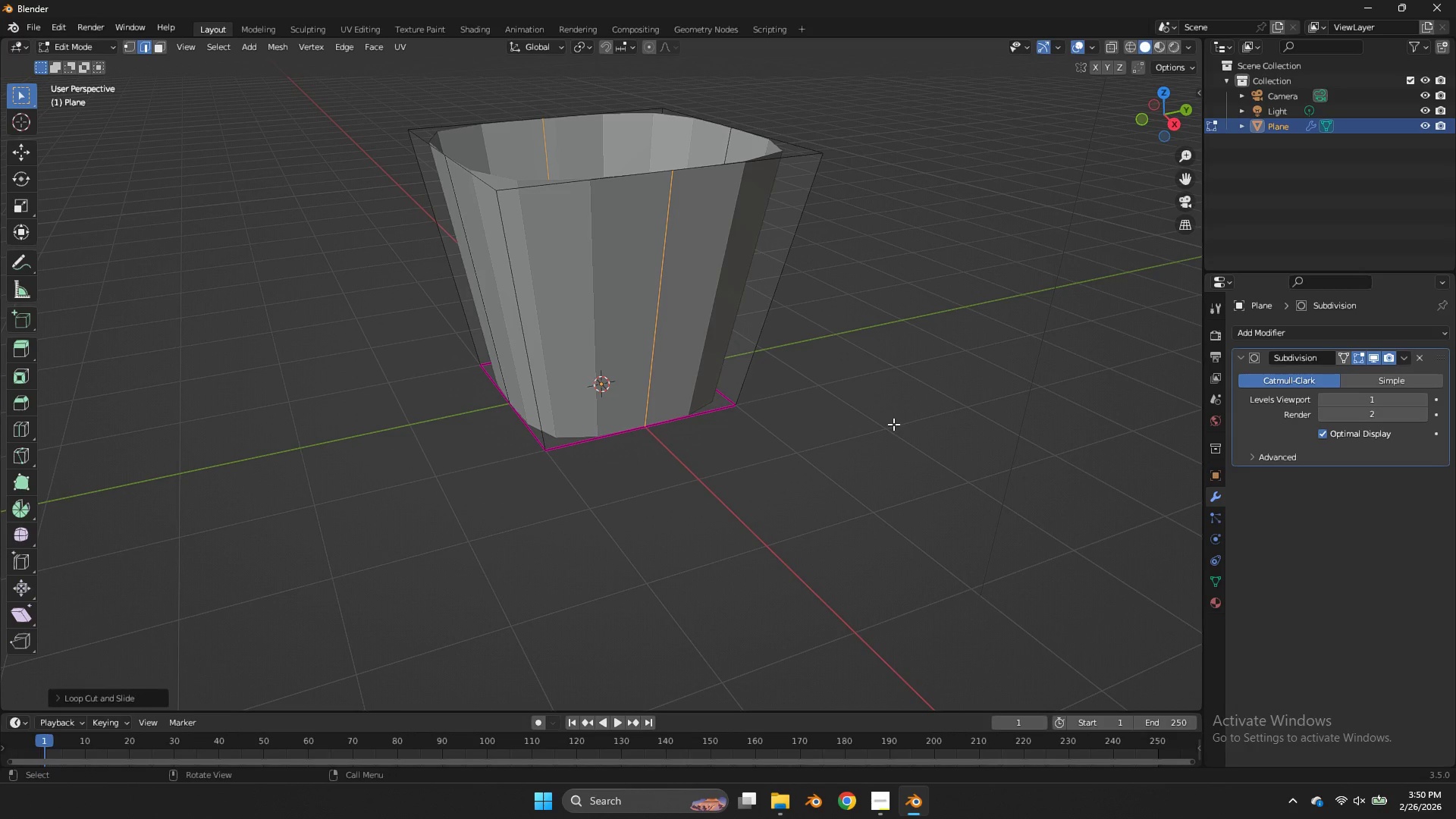 
key(Tab)
 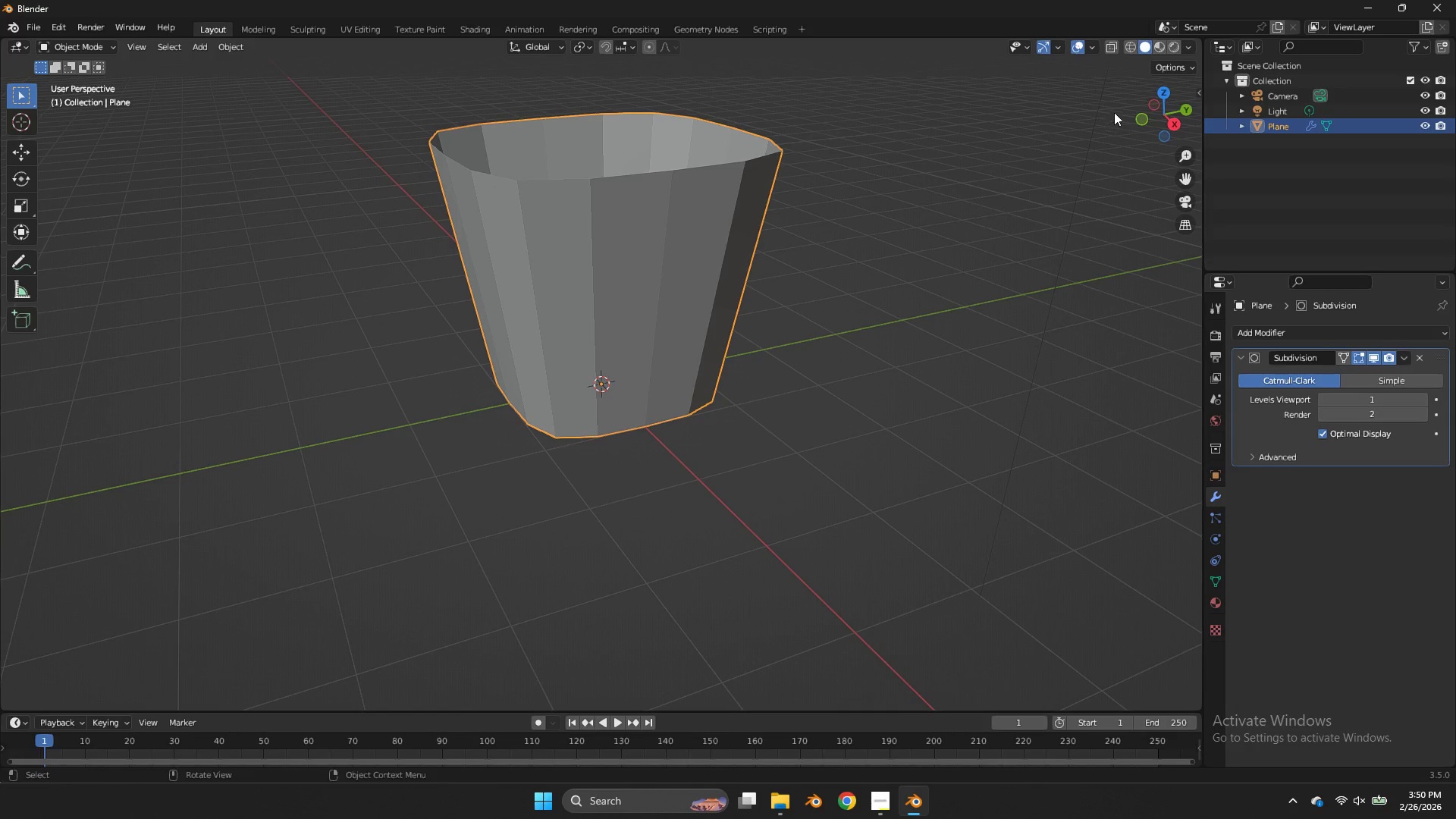 
key(Control+Z)
 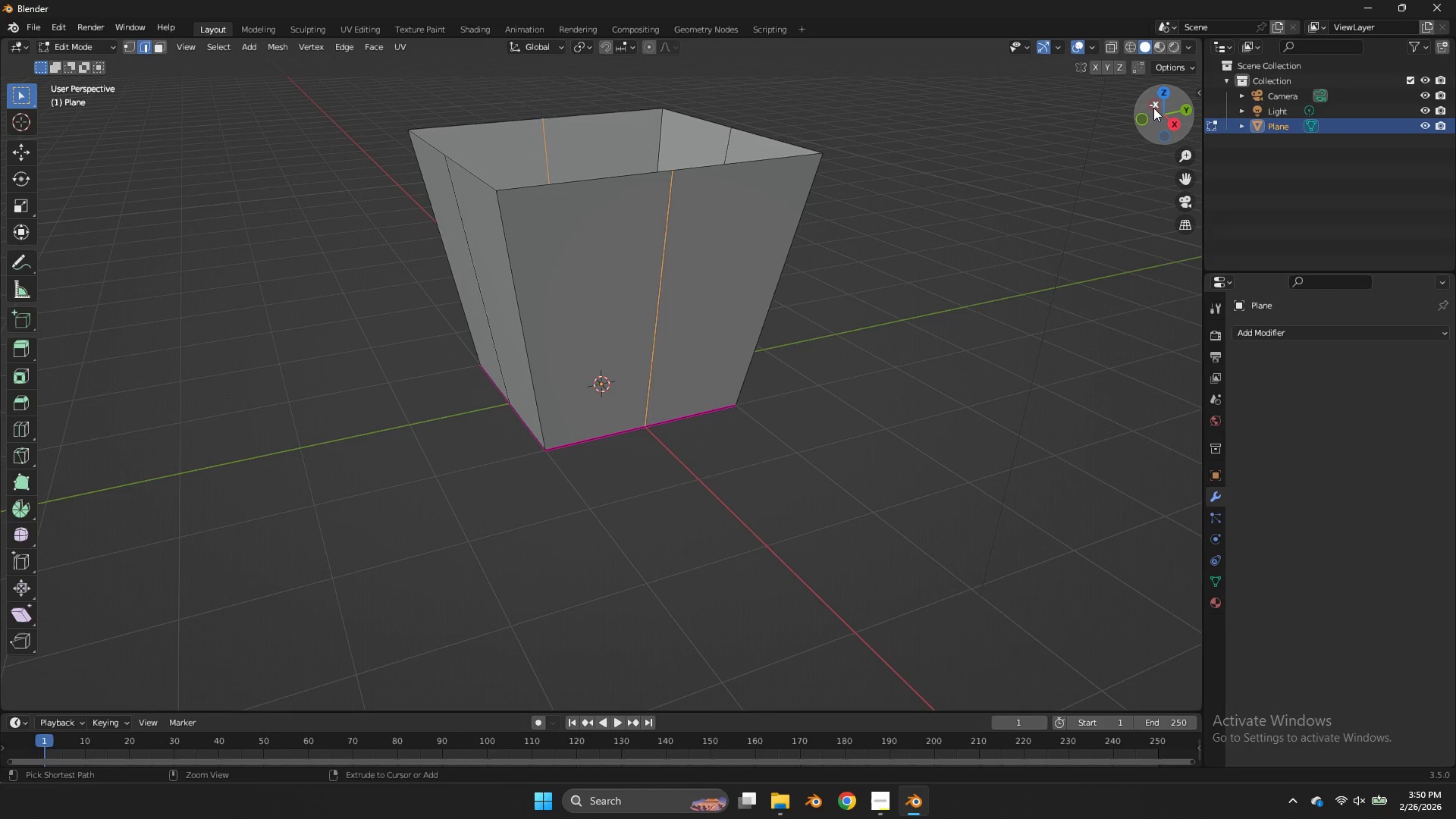 
key(Control+Z)
 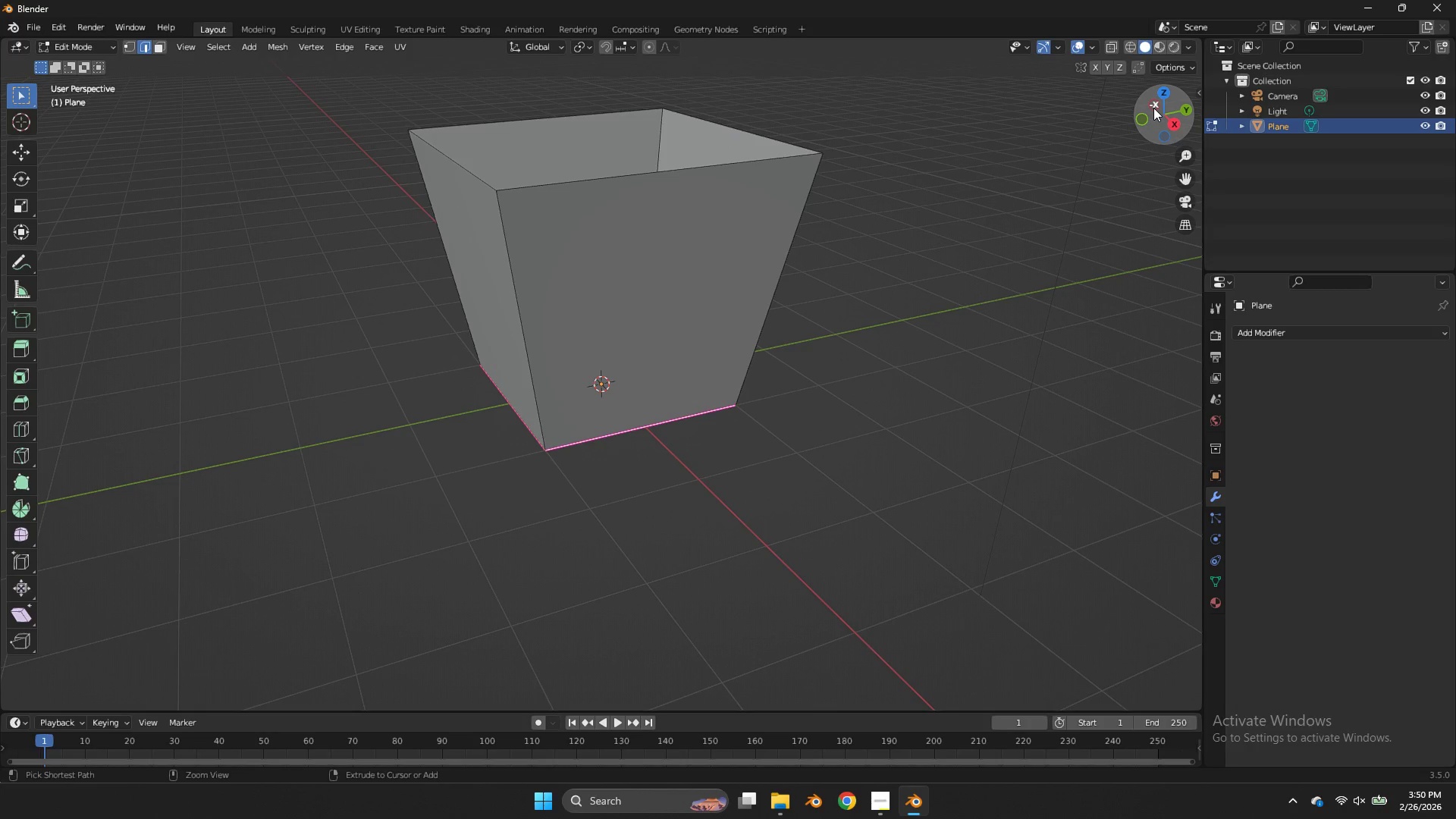 
key(Control+Z)
 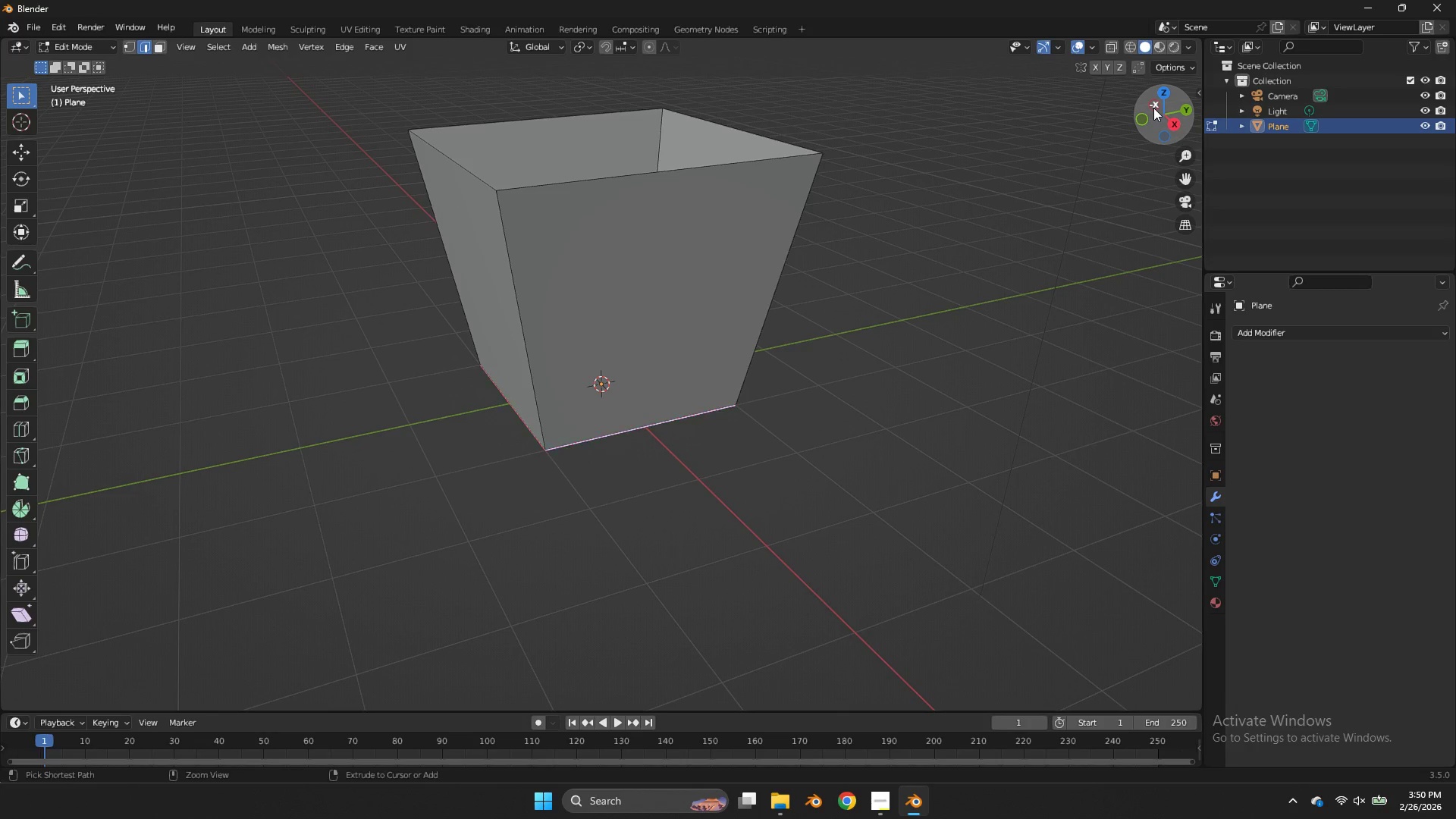 
key(Control+Z)
 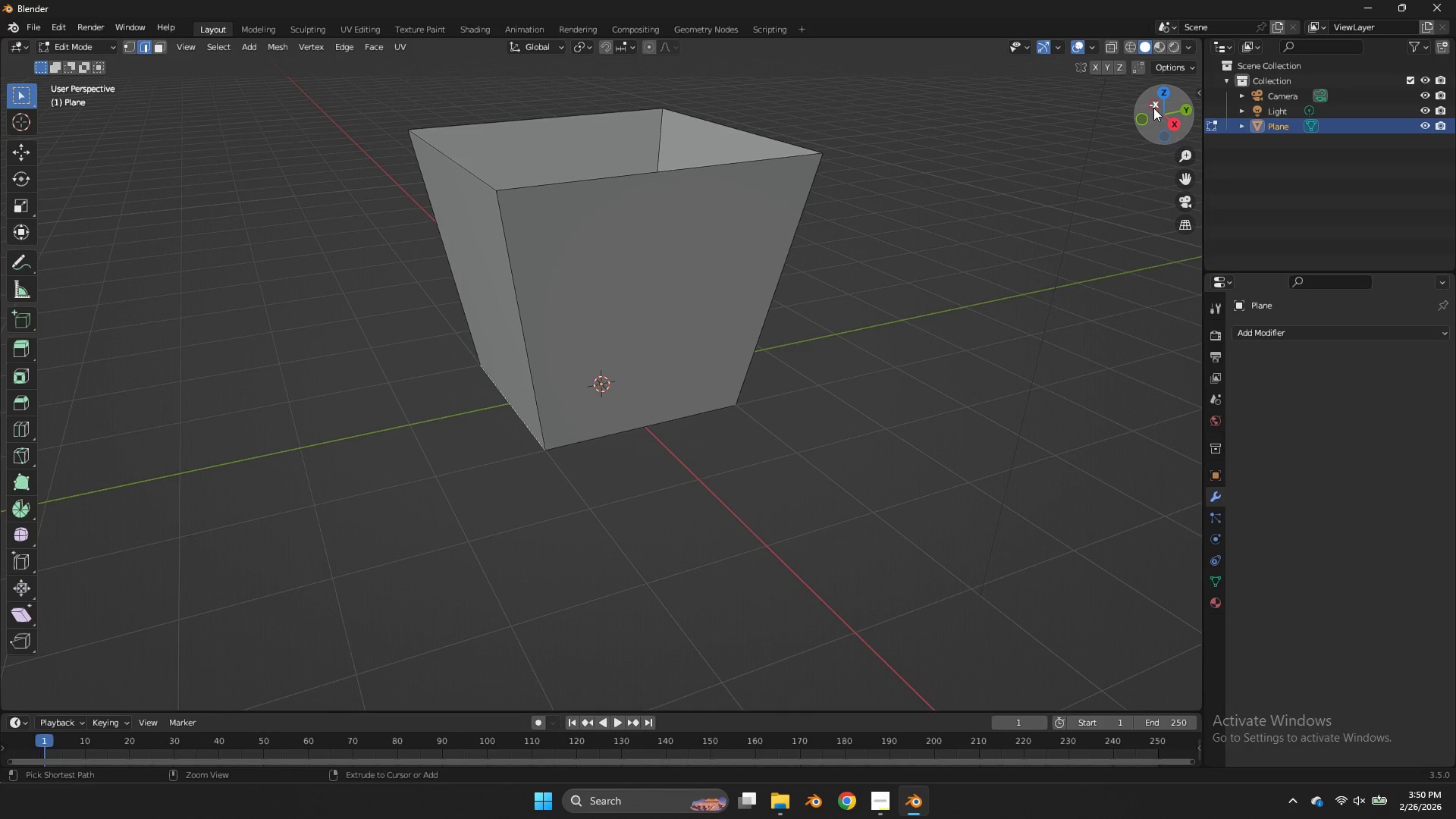 
key(Control+Z)
 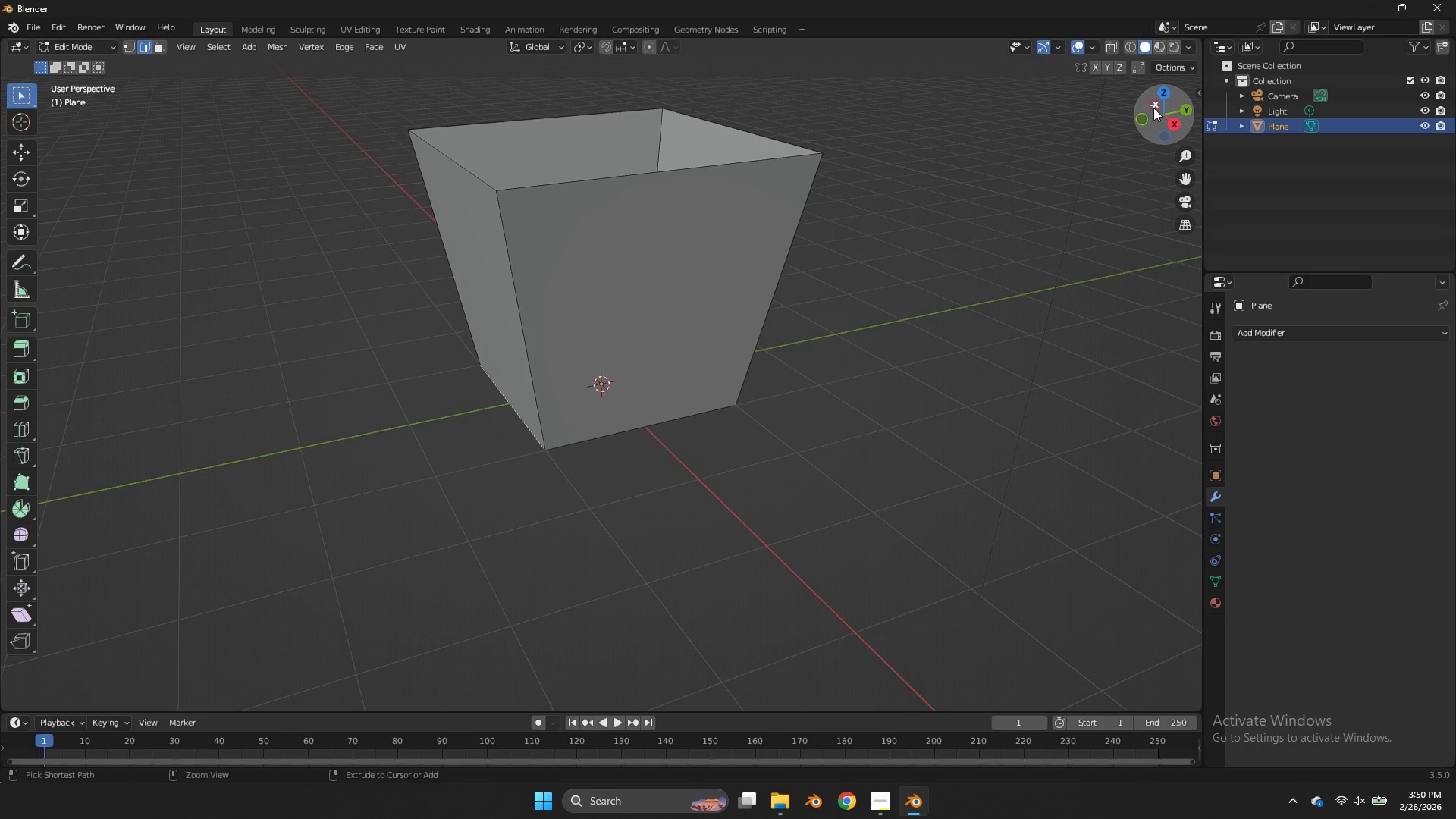 
key(Control+Z)
 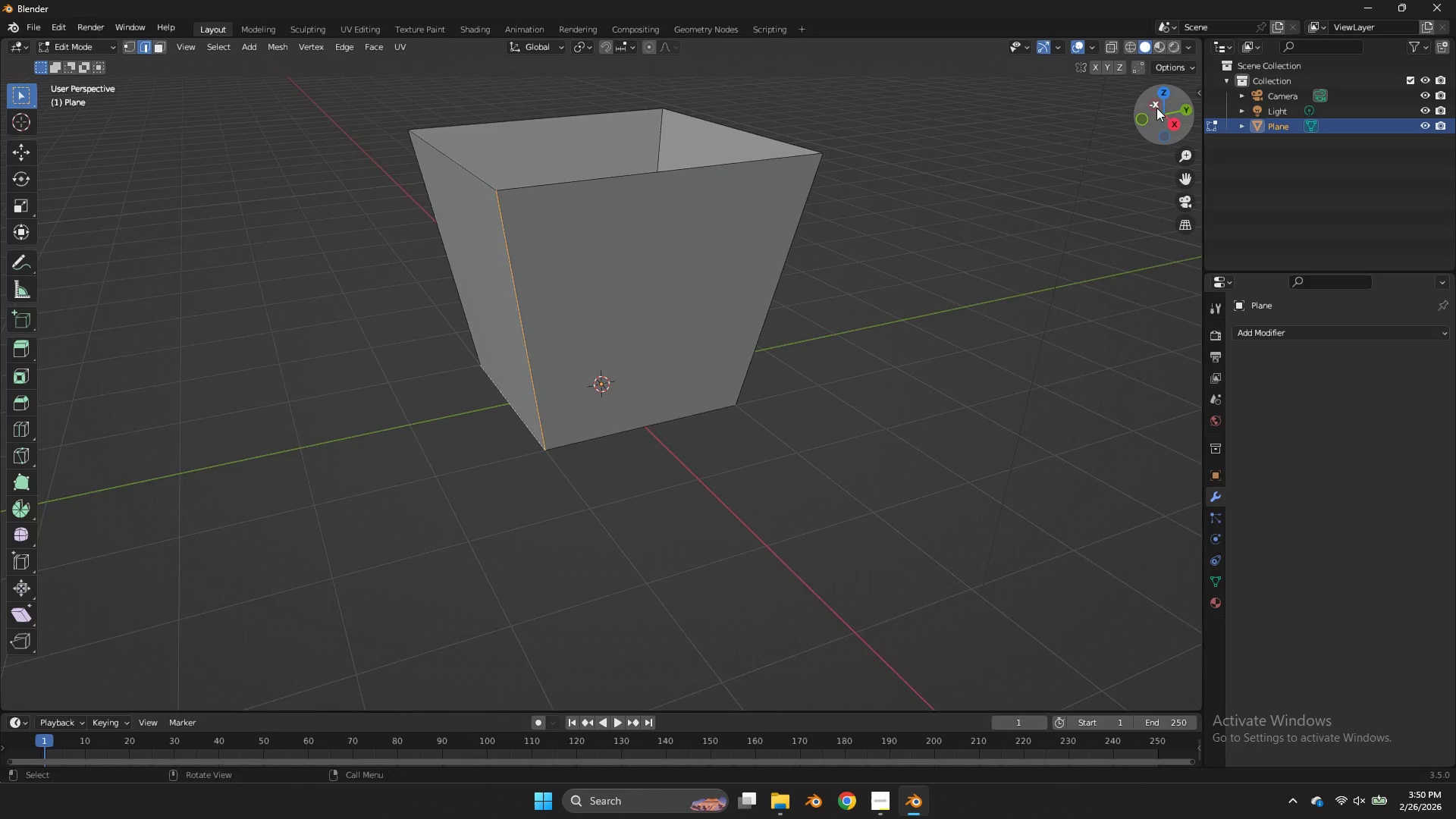 
left_click_drag(start_coordinate=[1155, 108], to_coordinate=[64, 100])
 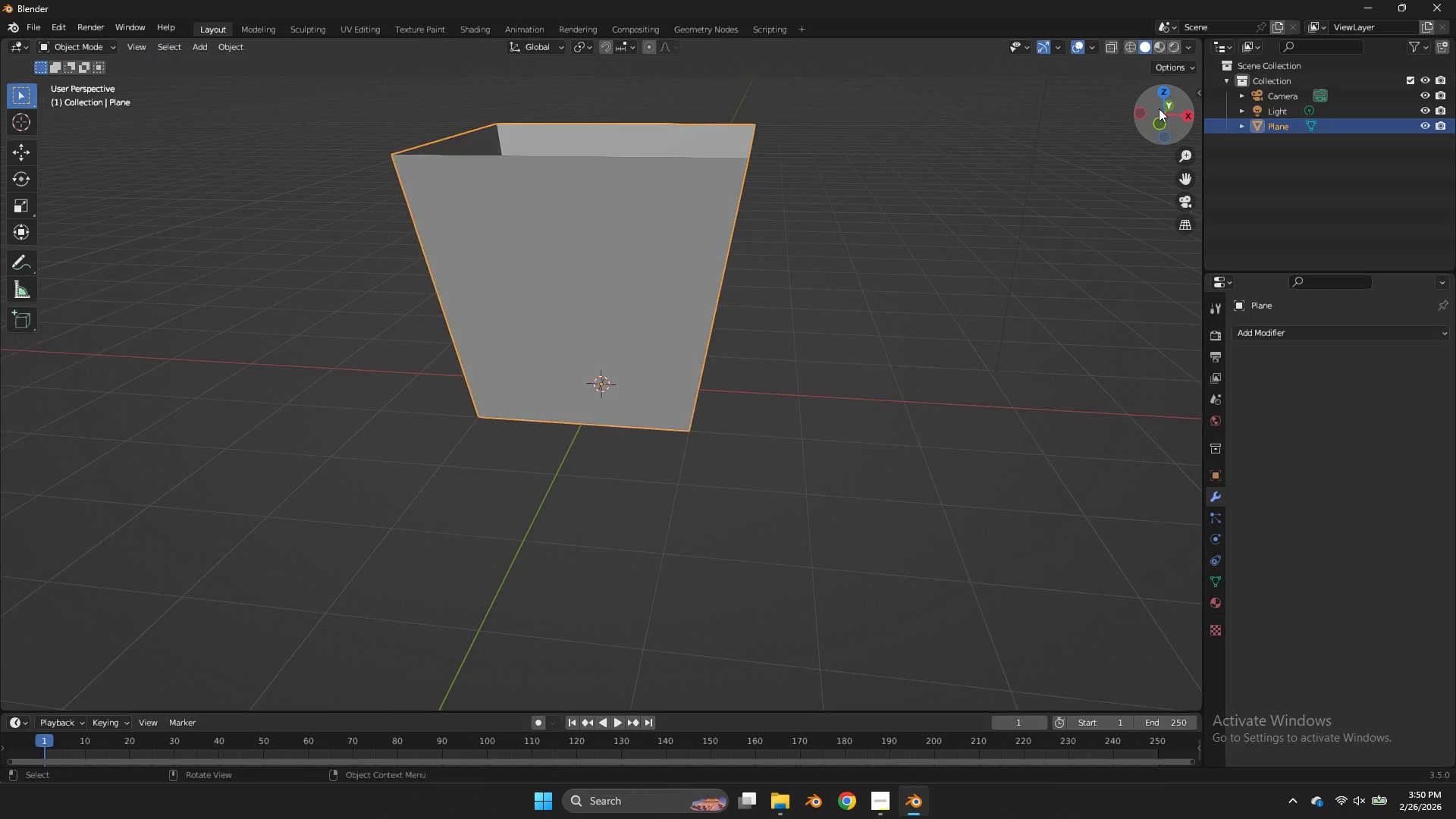 
key(Tab)
 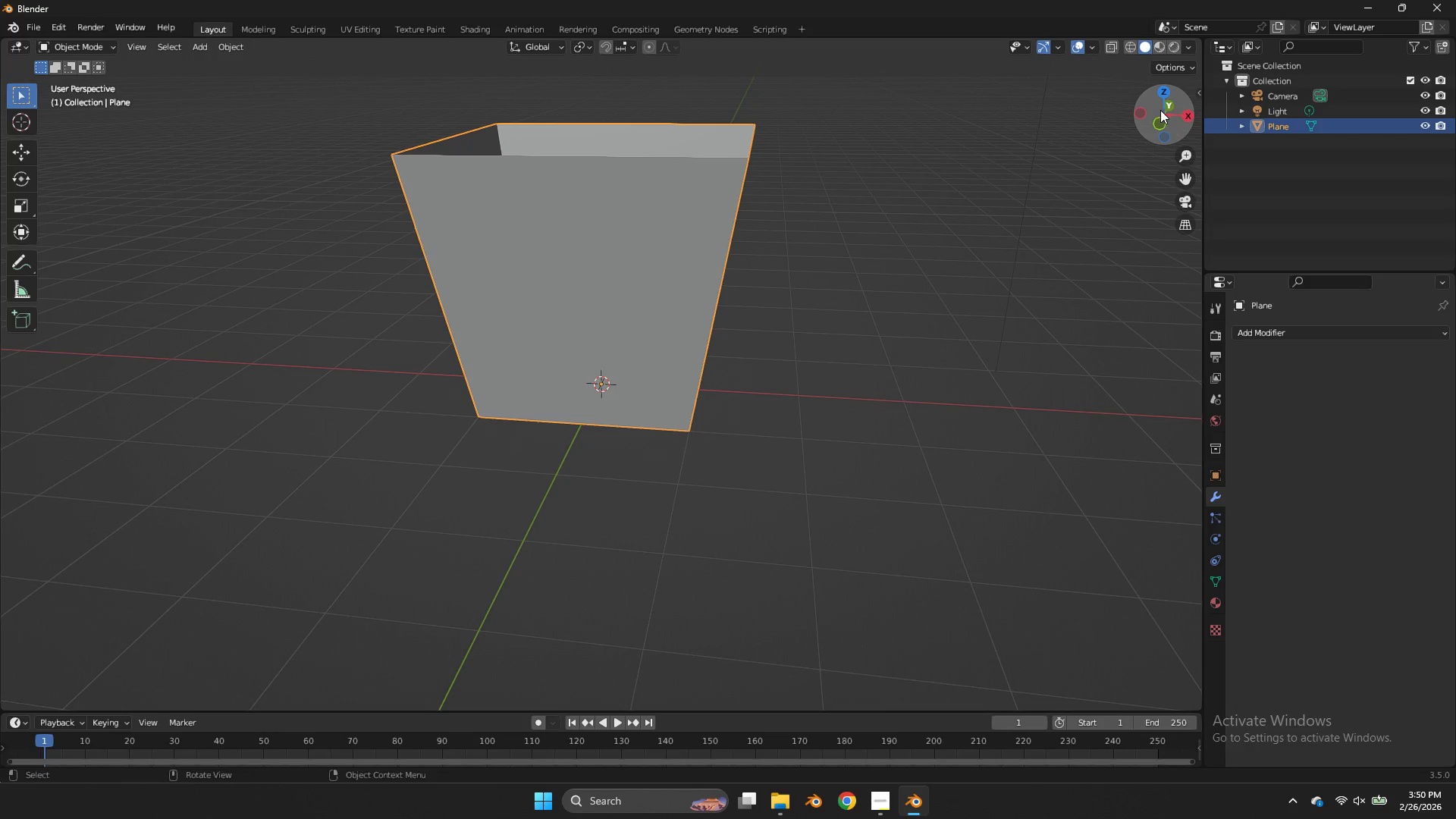 
left_click_drag(start_coordinate=[1159, 108], to_coordinate=[1197, 135])
 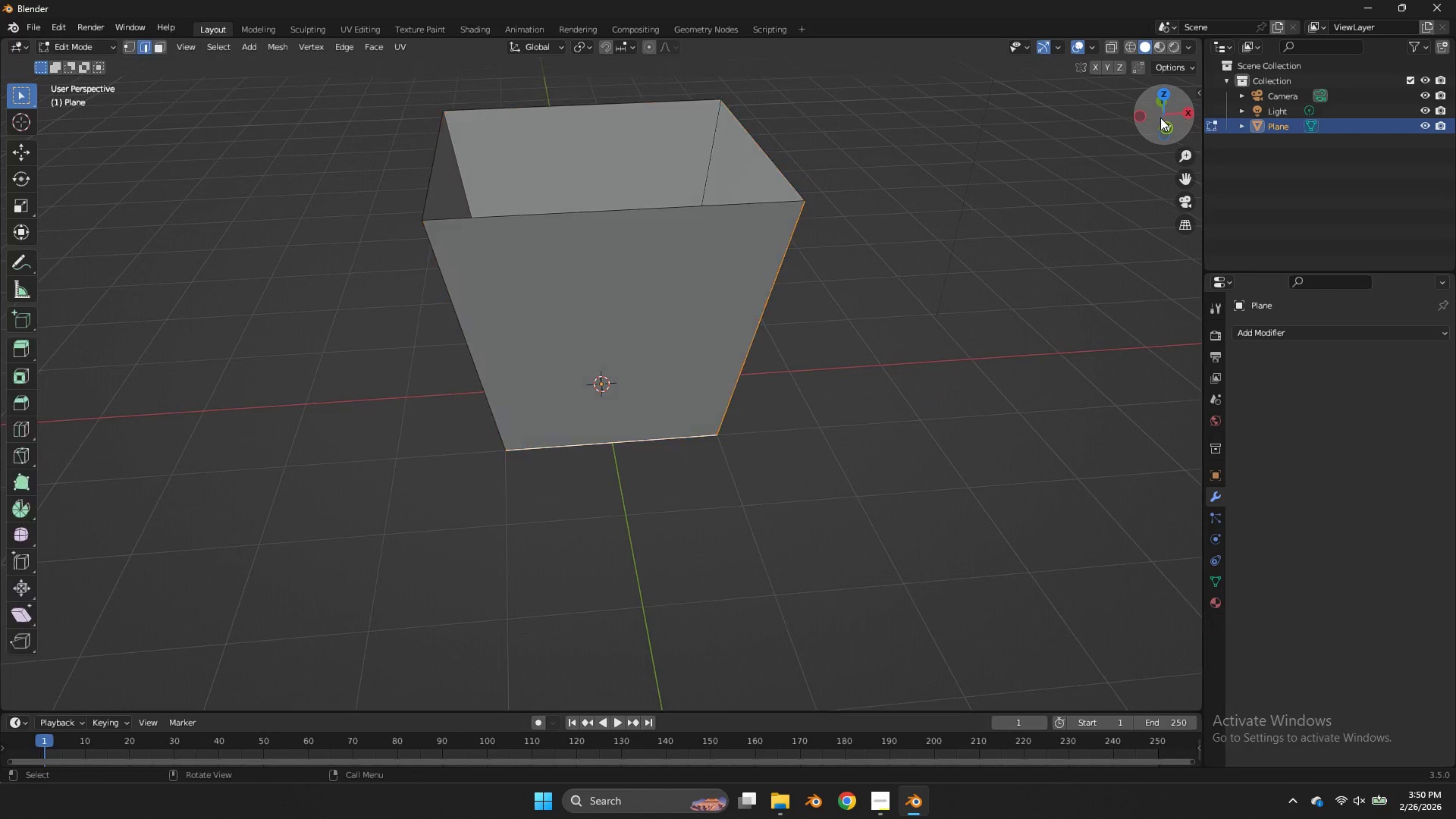 
key(Tab)
 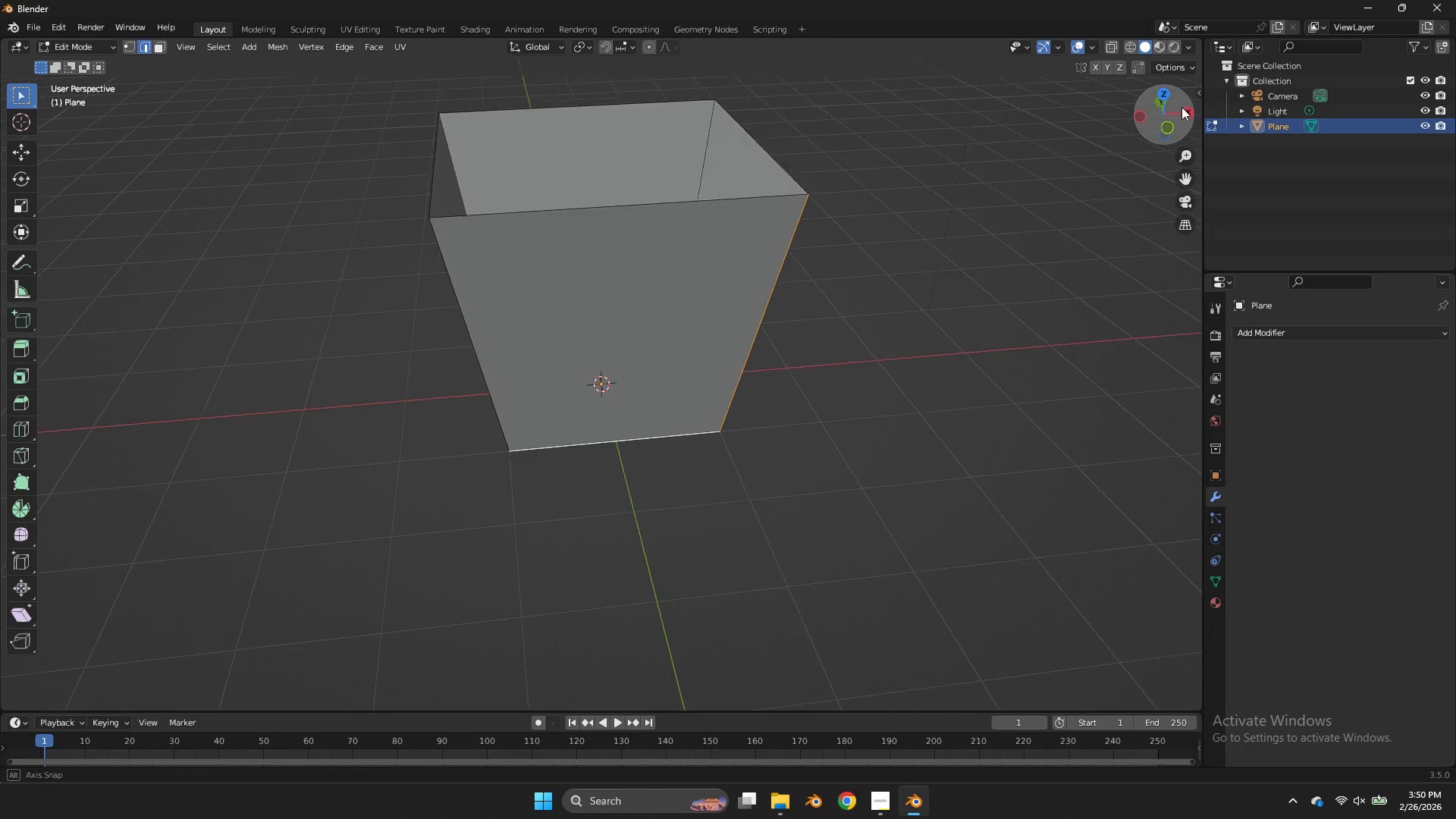 
left_click_drag(start_coordinate=[1160, 113], to_coordinate=[42, 118])
 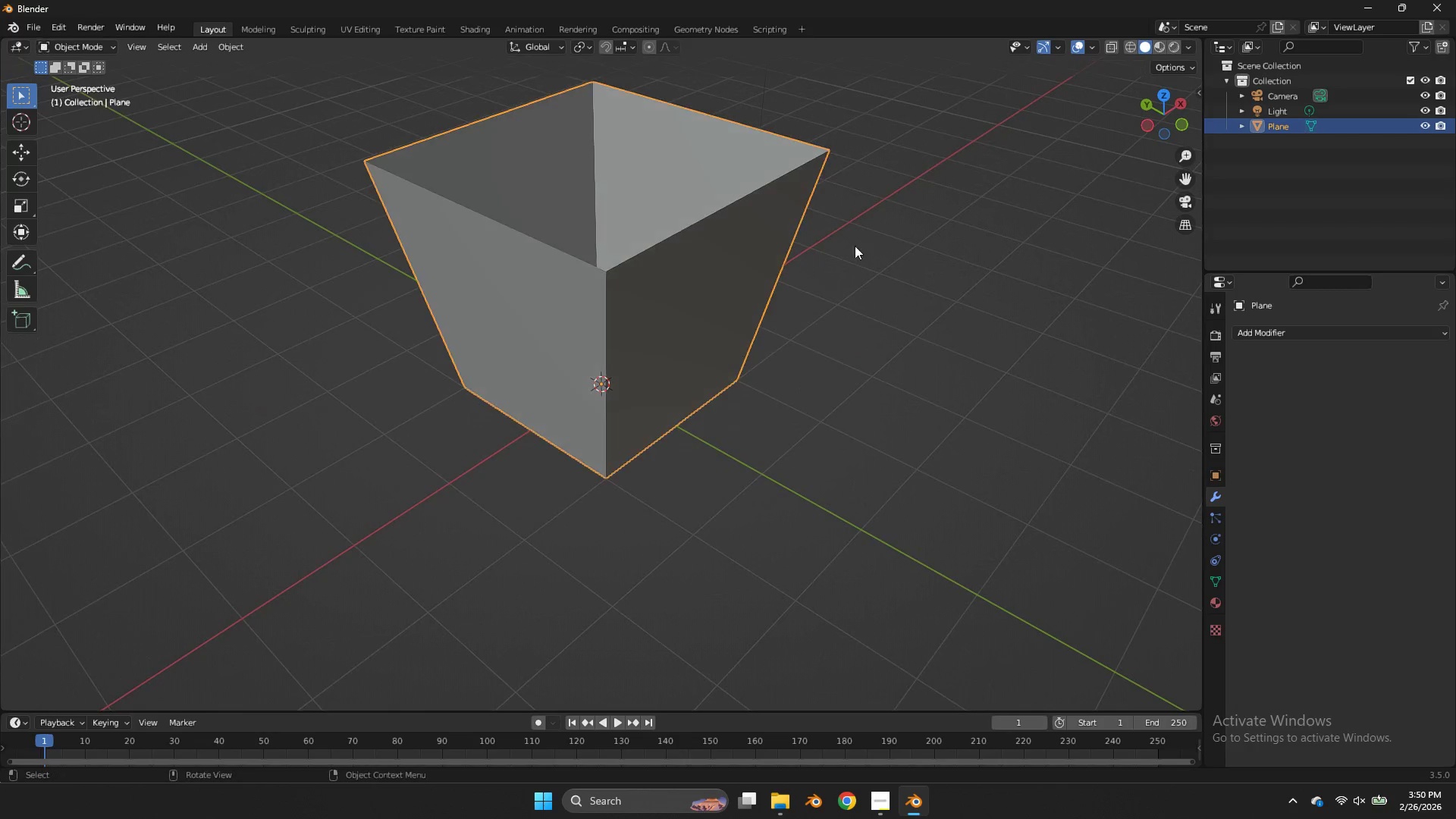 
key(Tab)
 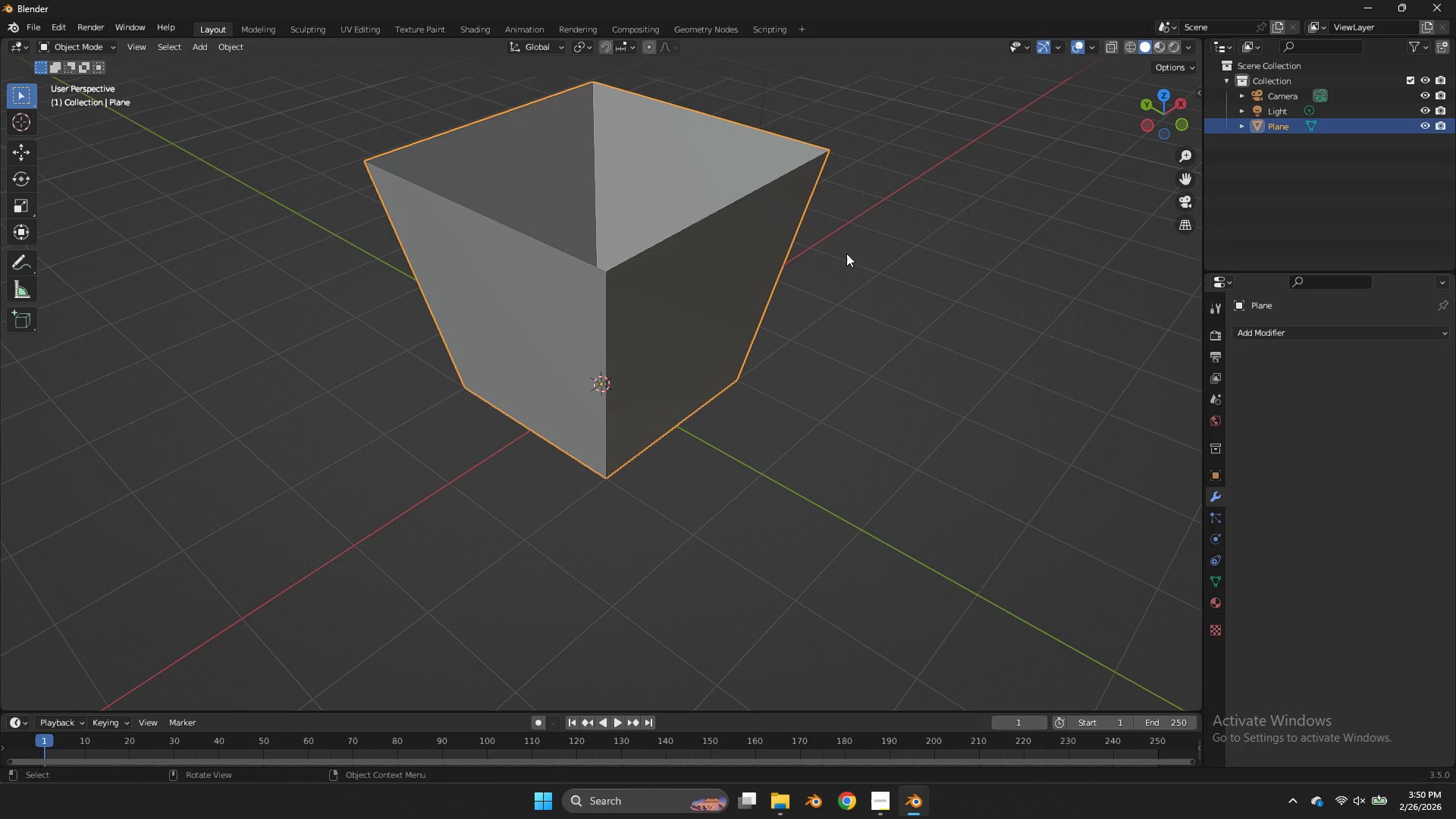 
key(X)
 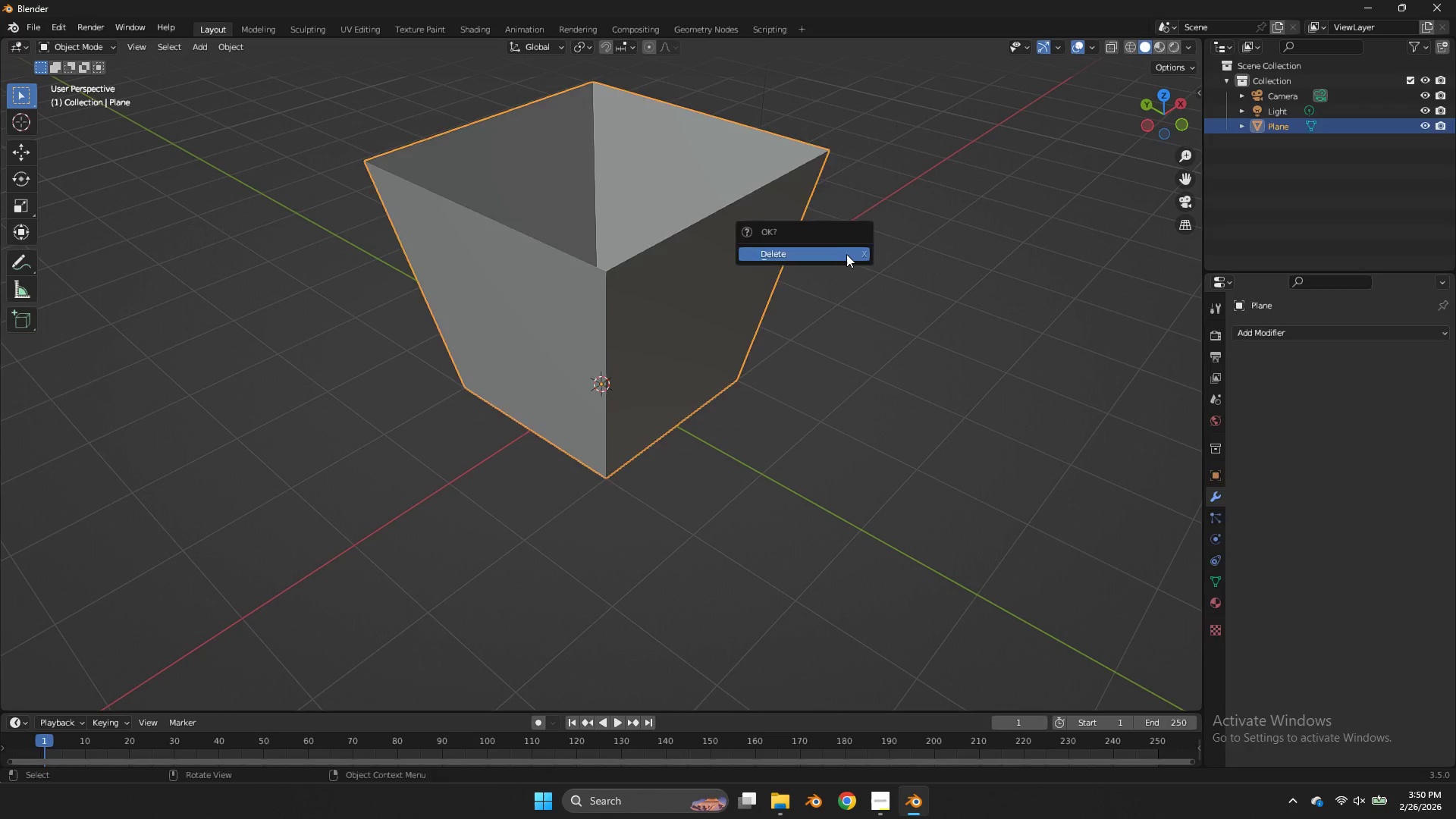 
left_click([846, 254])
 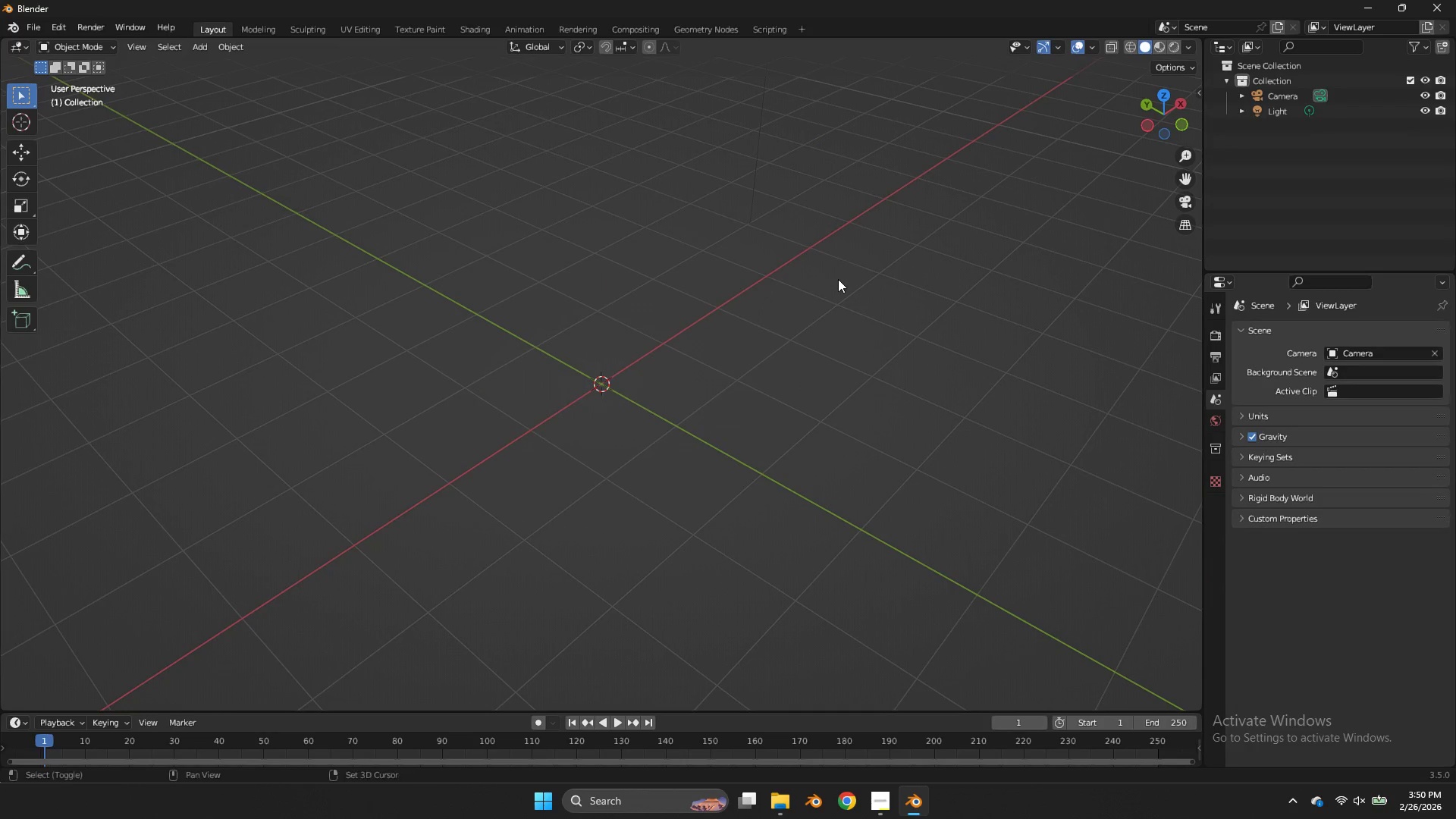 
key(Shift+ShiftLeft)
 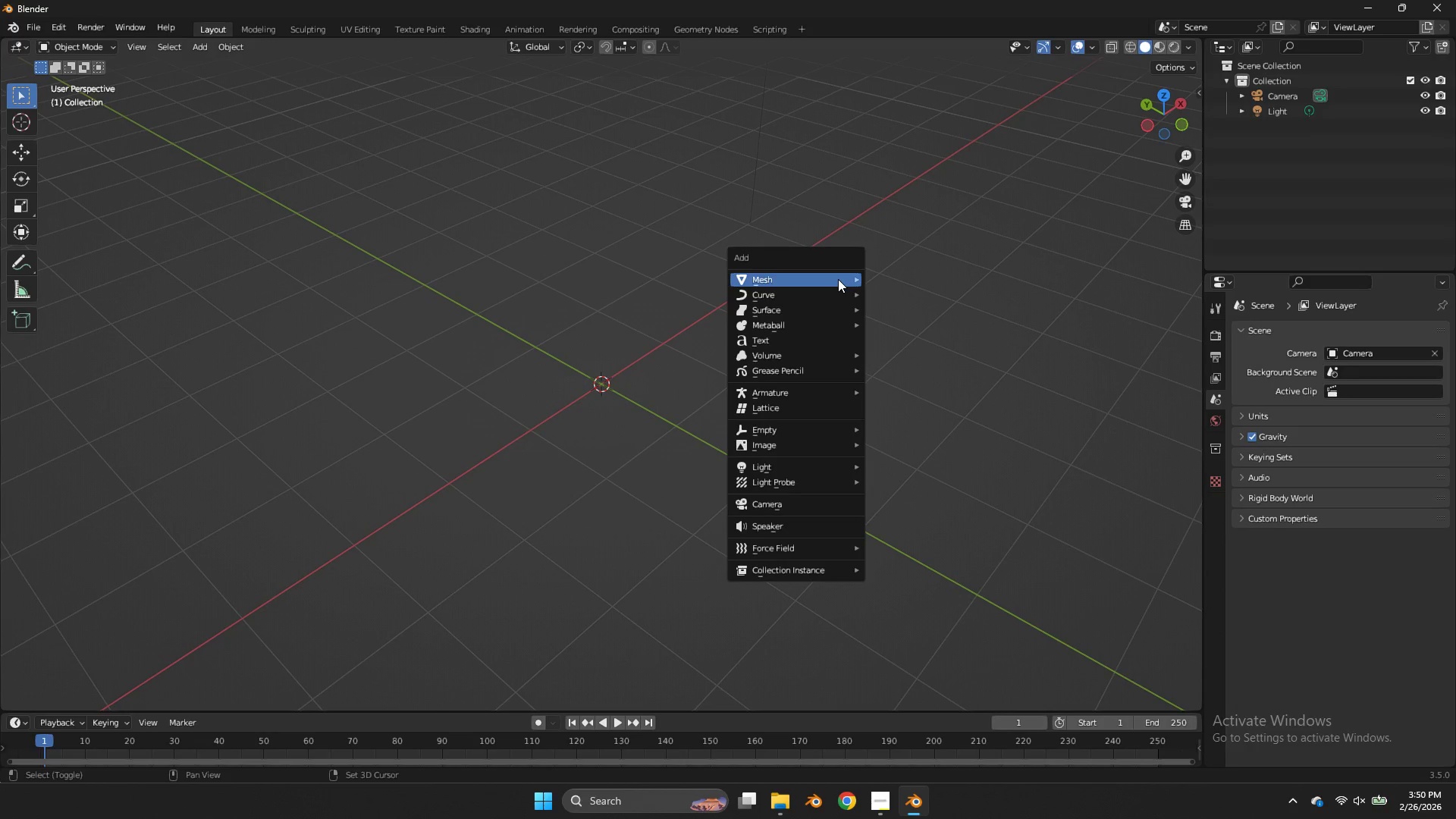 
key(Shift+A)
 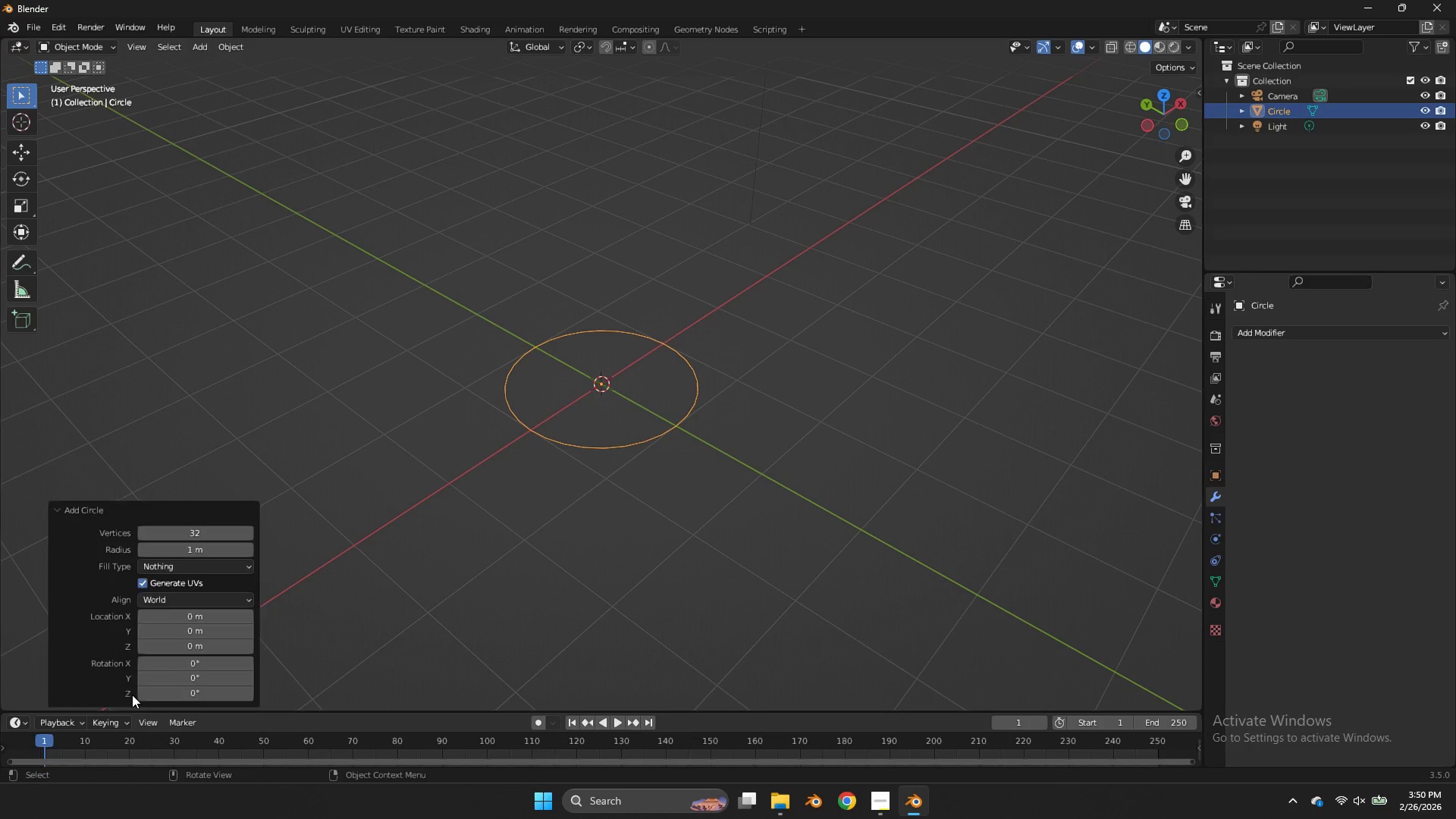 
left_click([203, 535])
 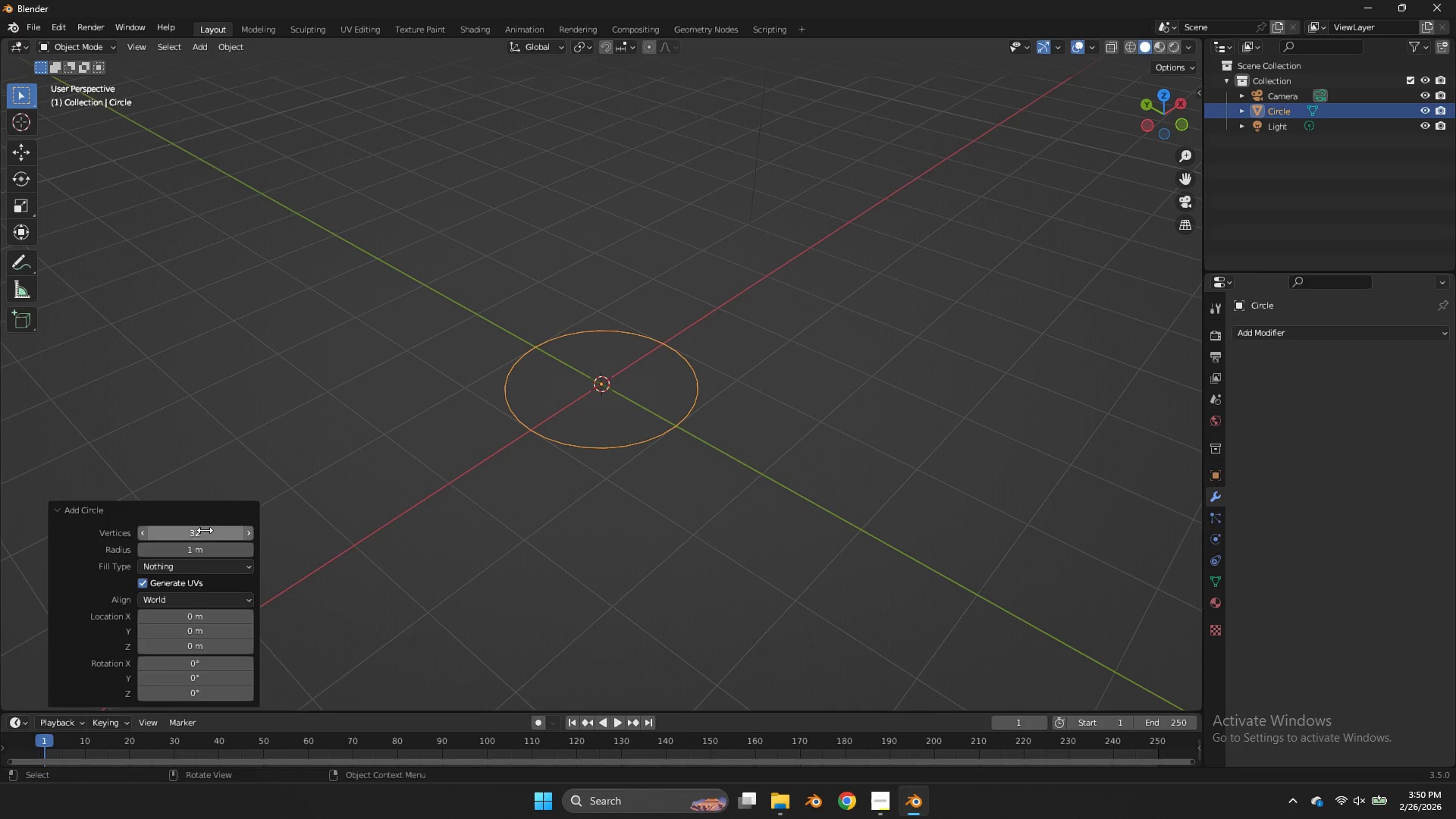 
left_click([206, 530])
 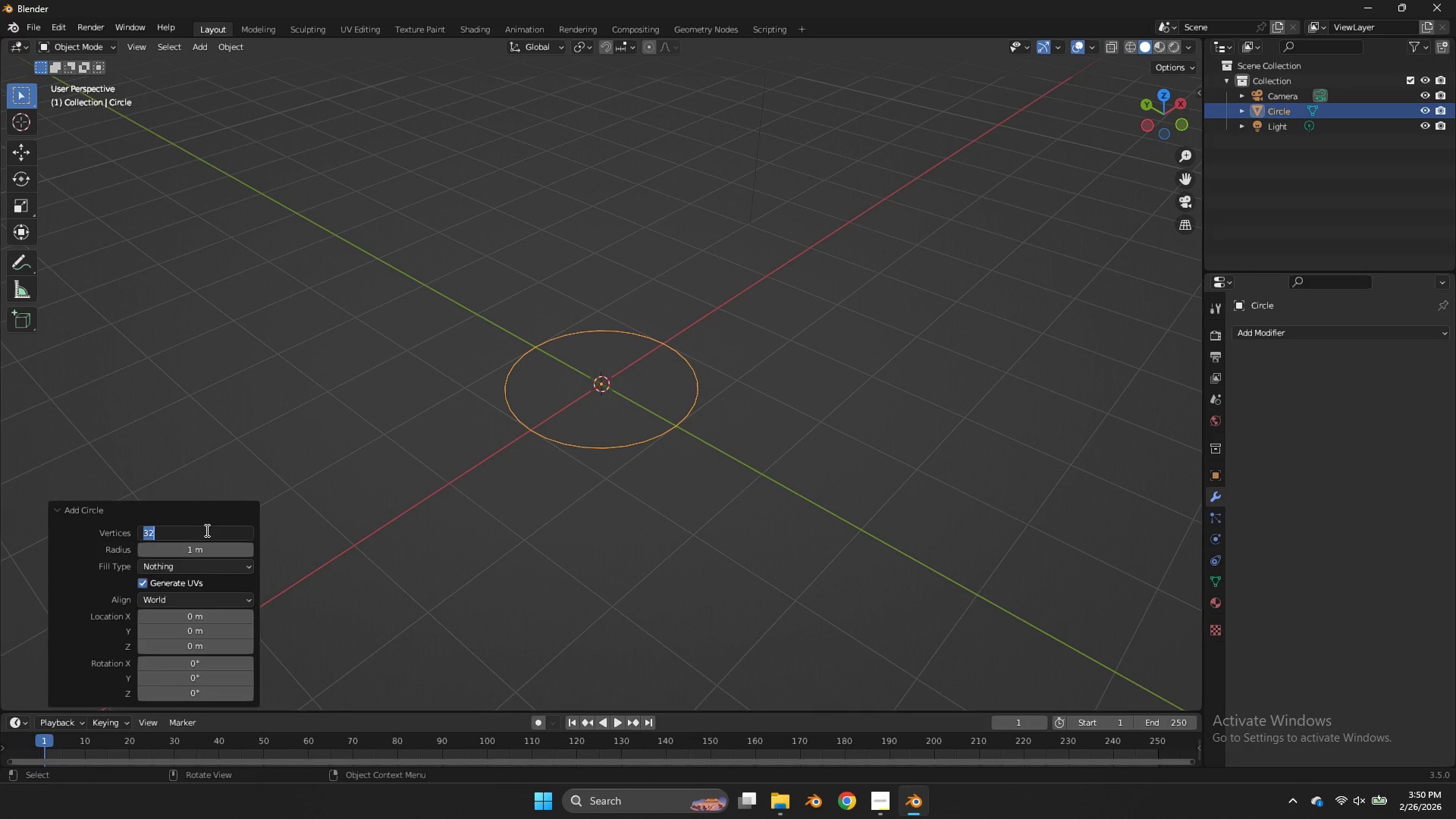 
key(6)
 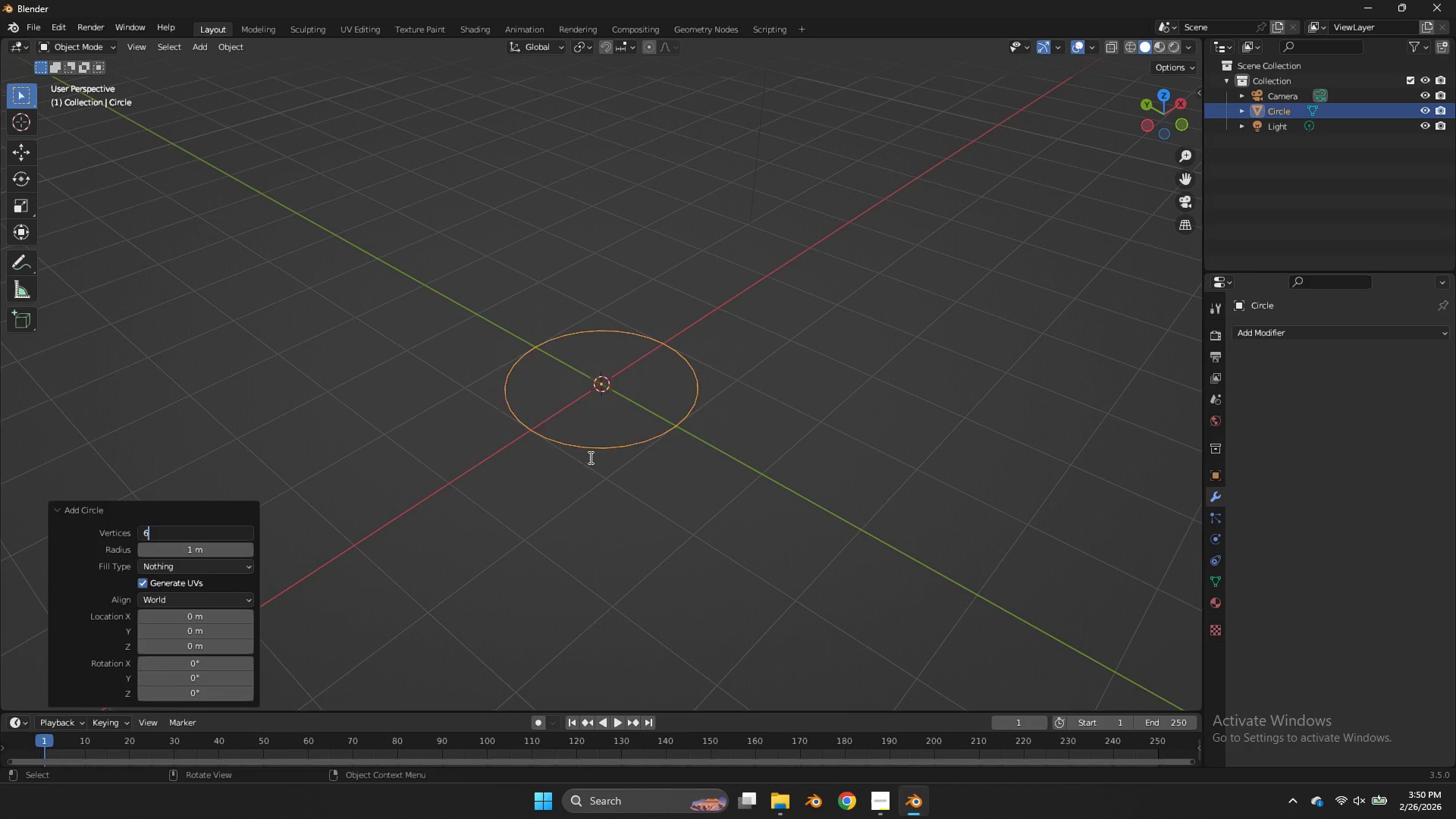 
left_click([591, 457])
 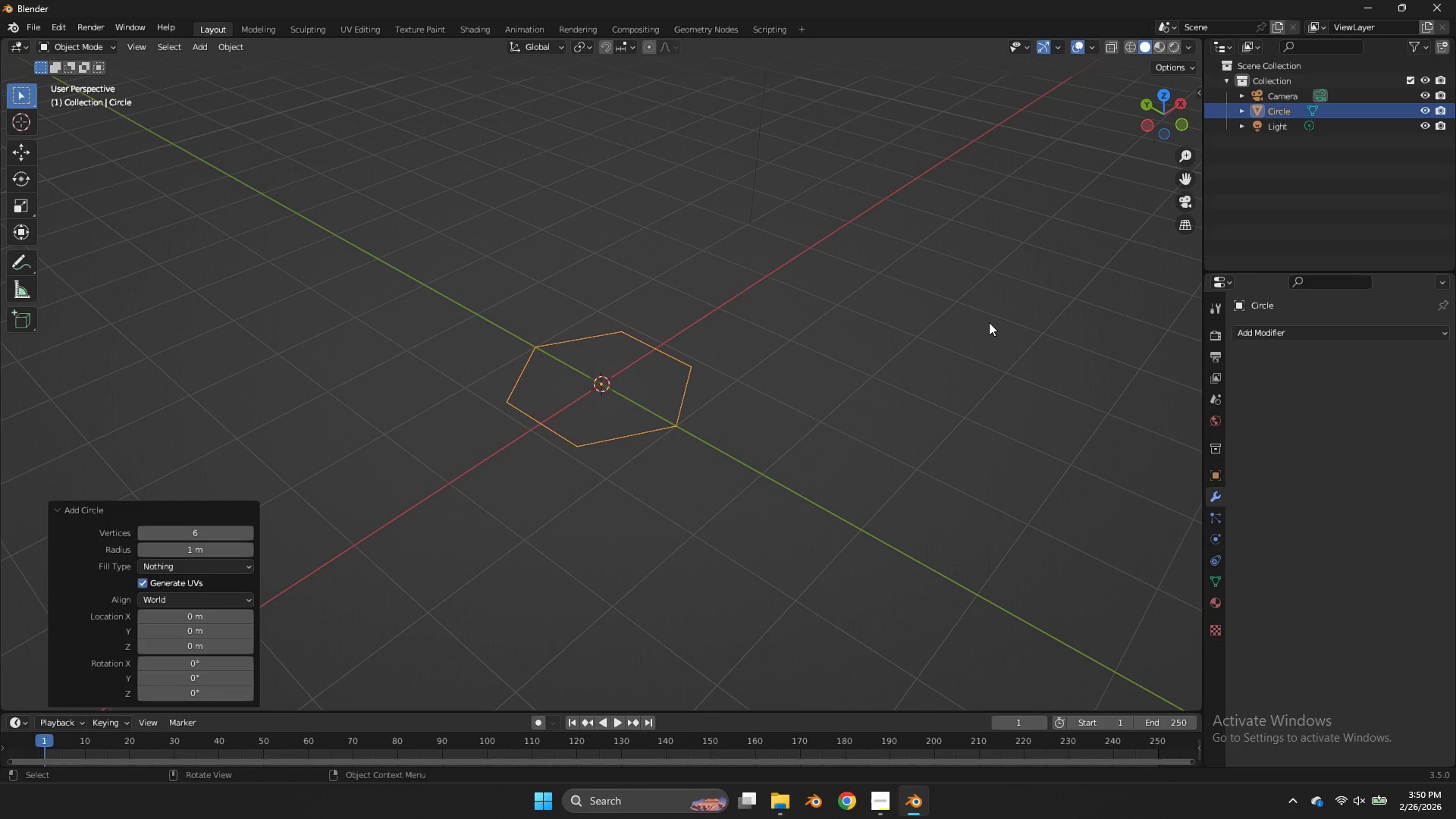 
left_click([769, 384])
 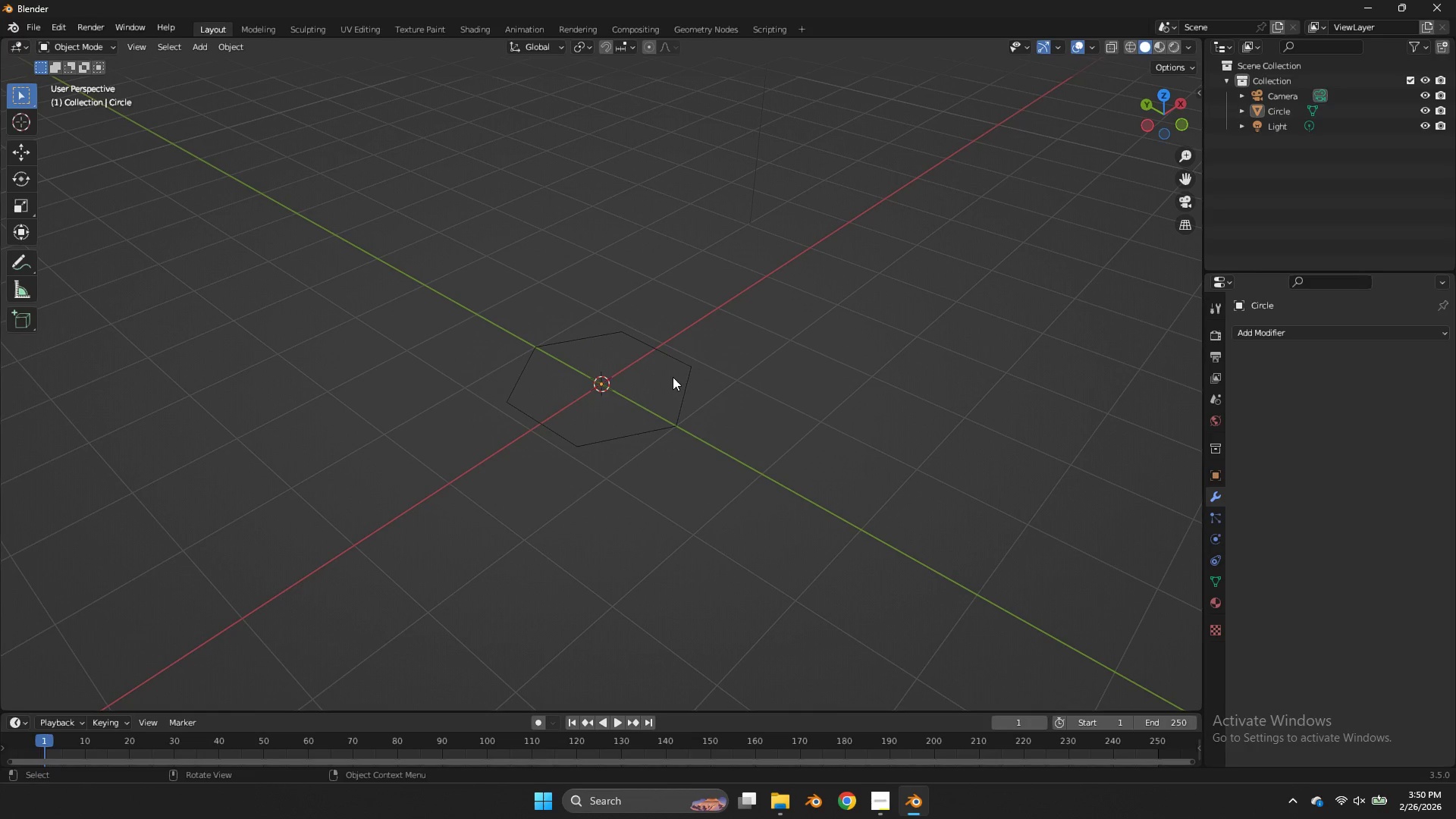 
key(Control+Z)
 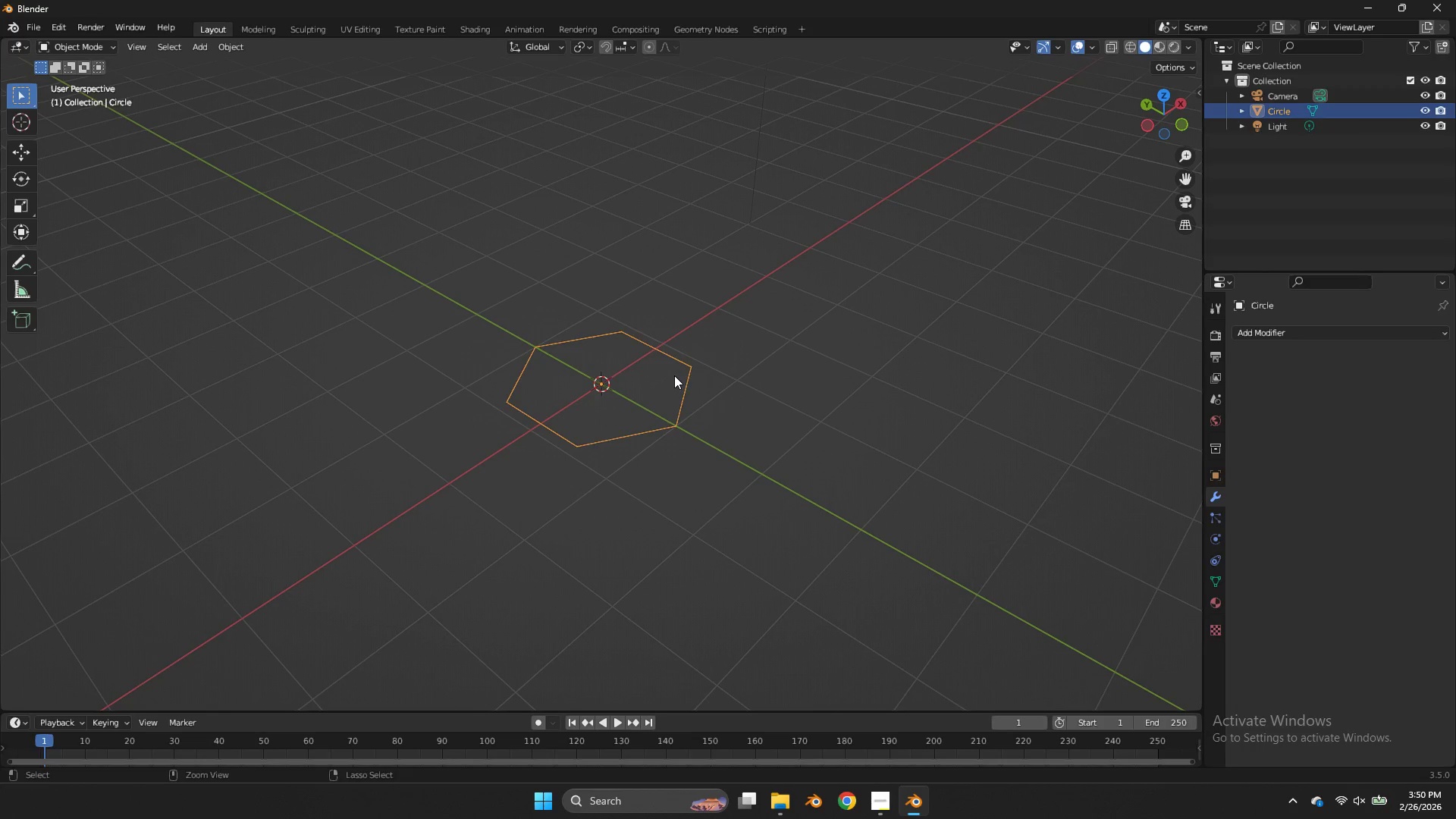 
key(Control+Z)
 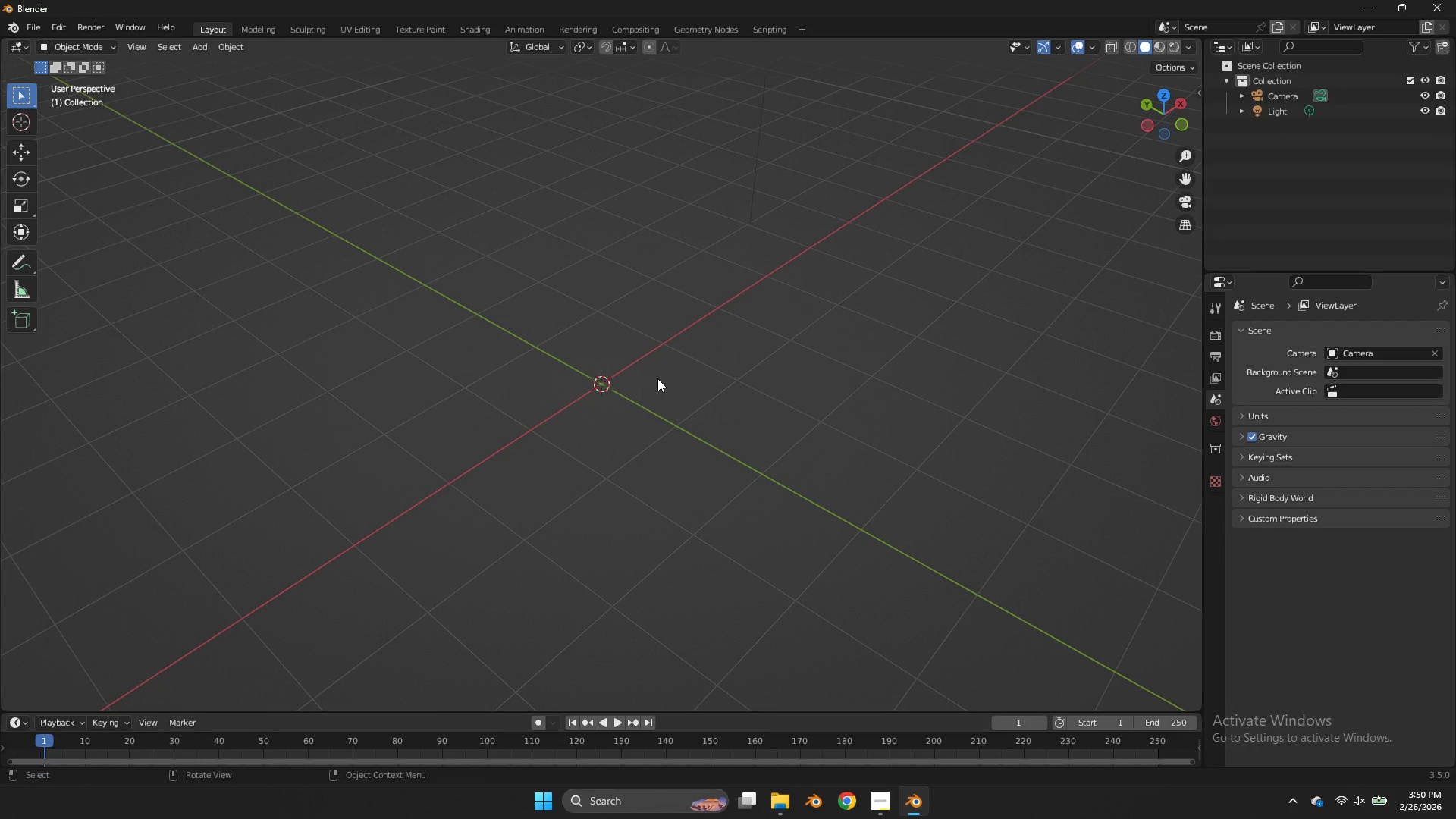 
key(Shift+A)
 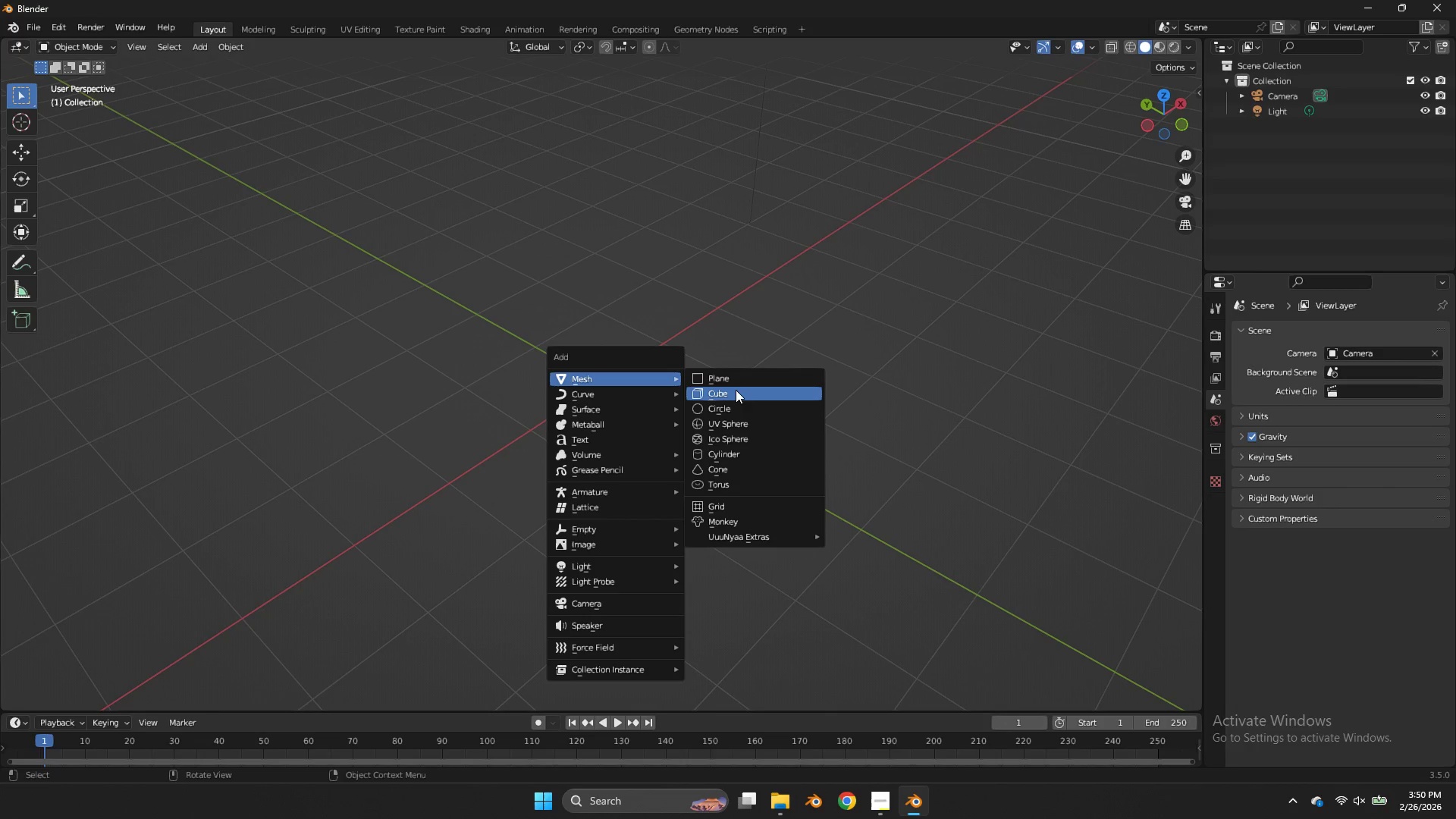 
left_click([733, 378])
 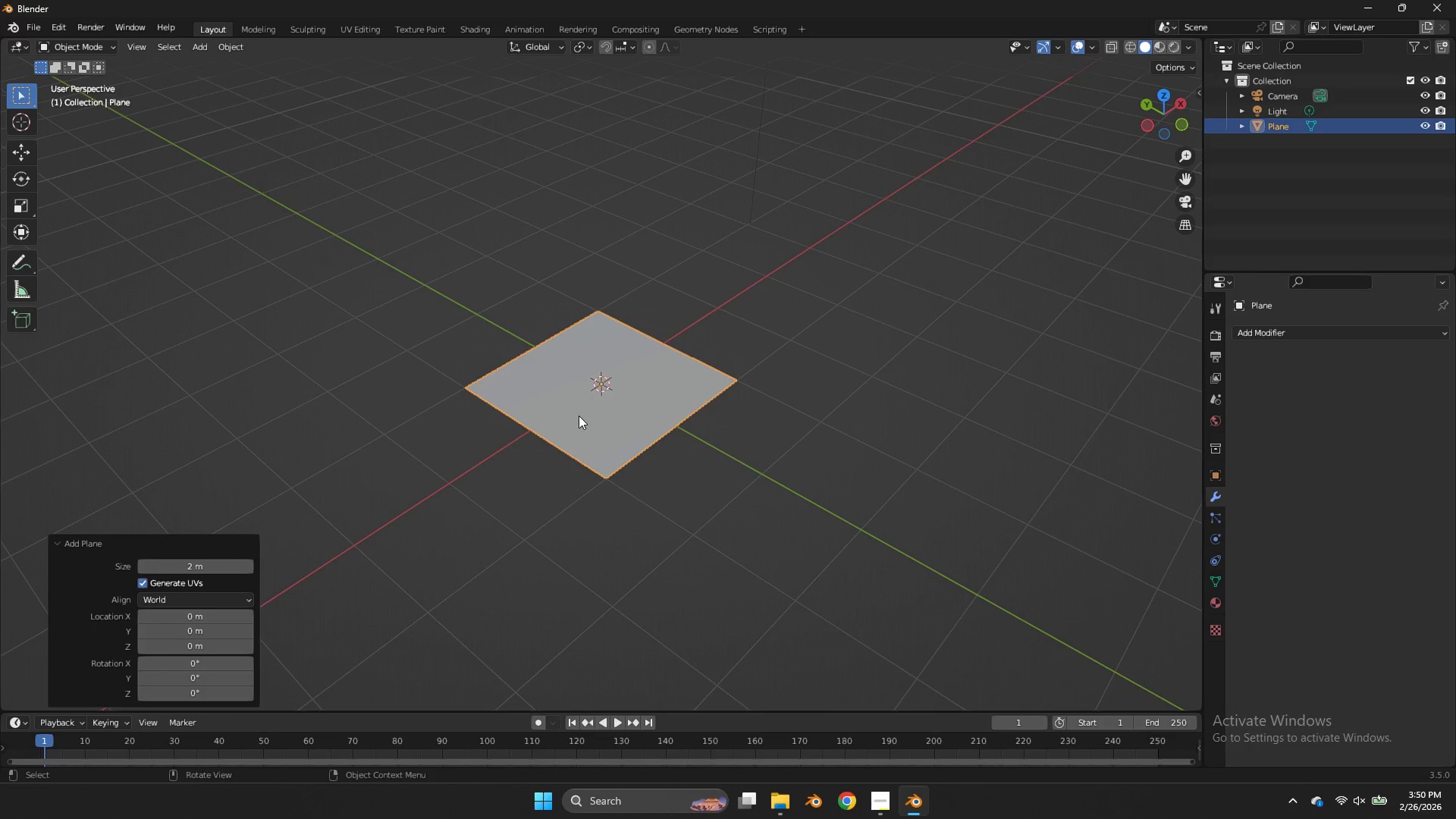 
left_click([581, 415])
 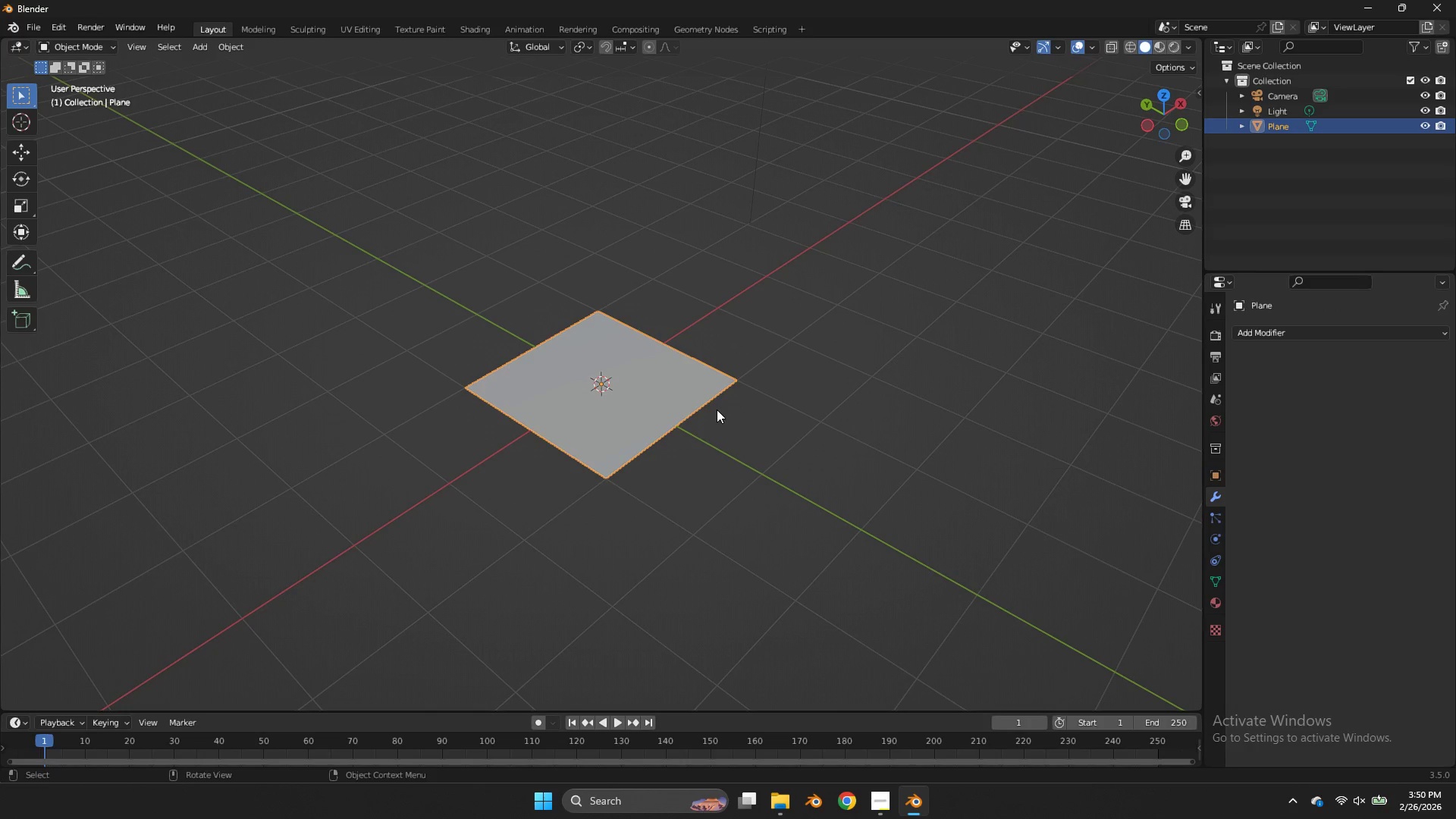 
key(X)
 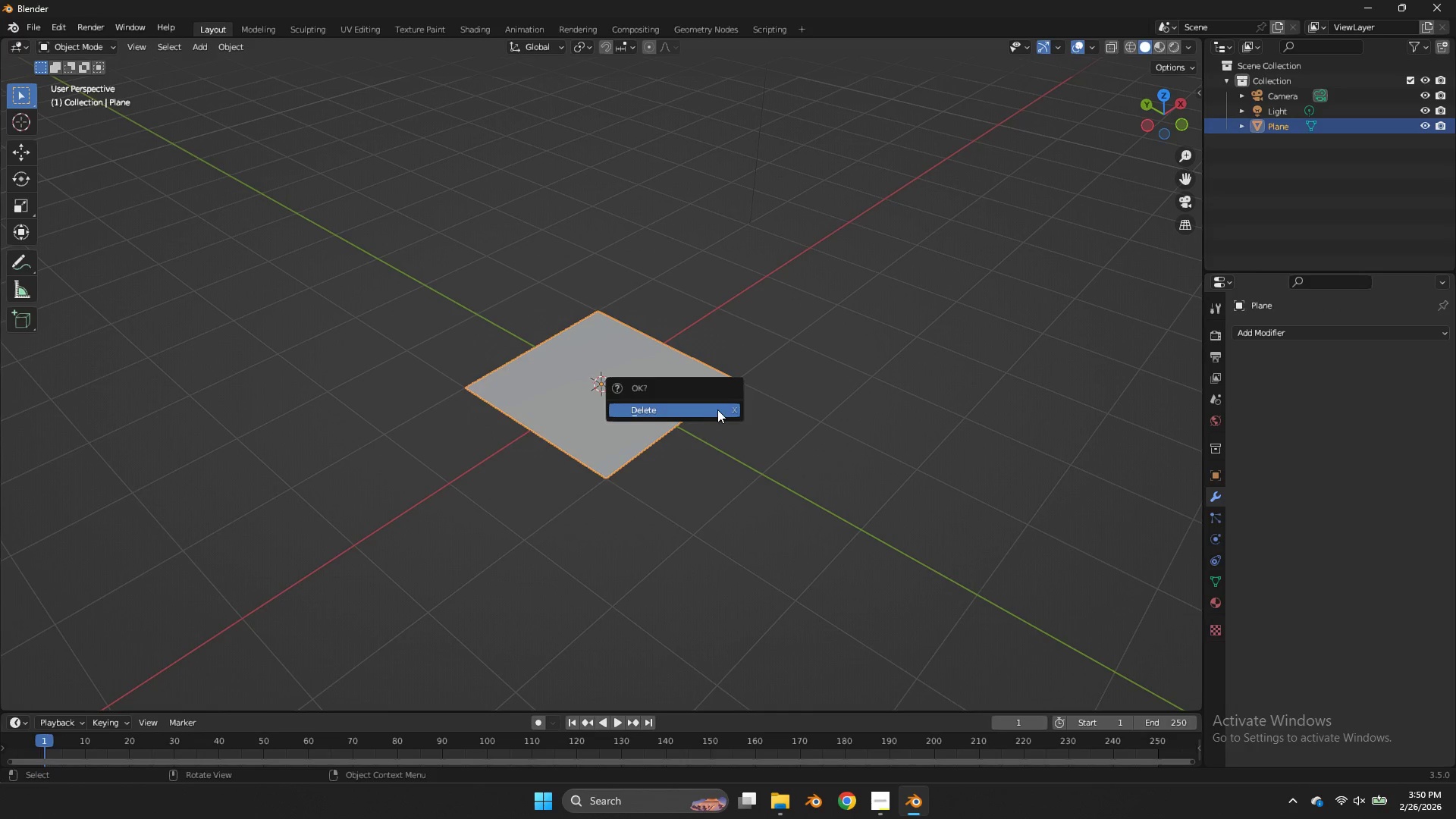 
left_click([717, 410])
 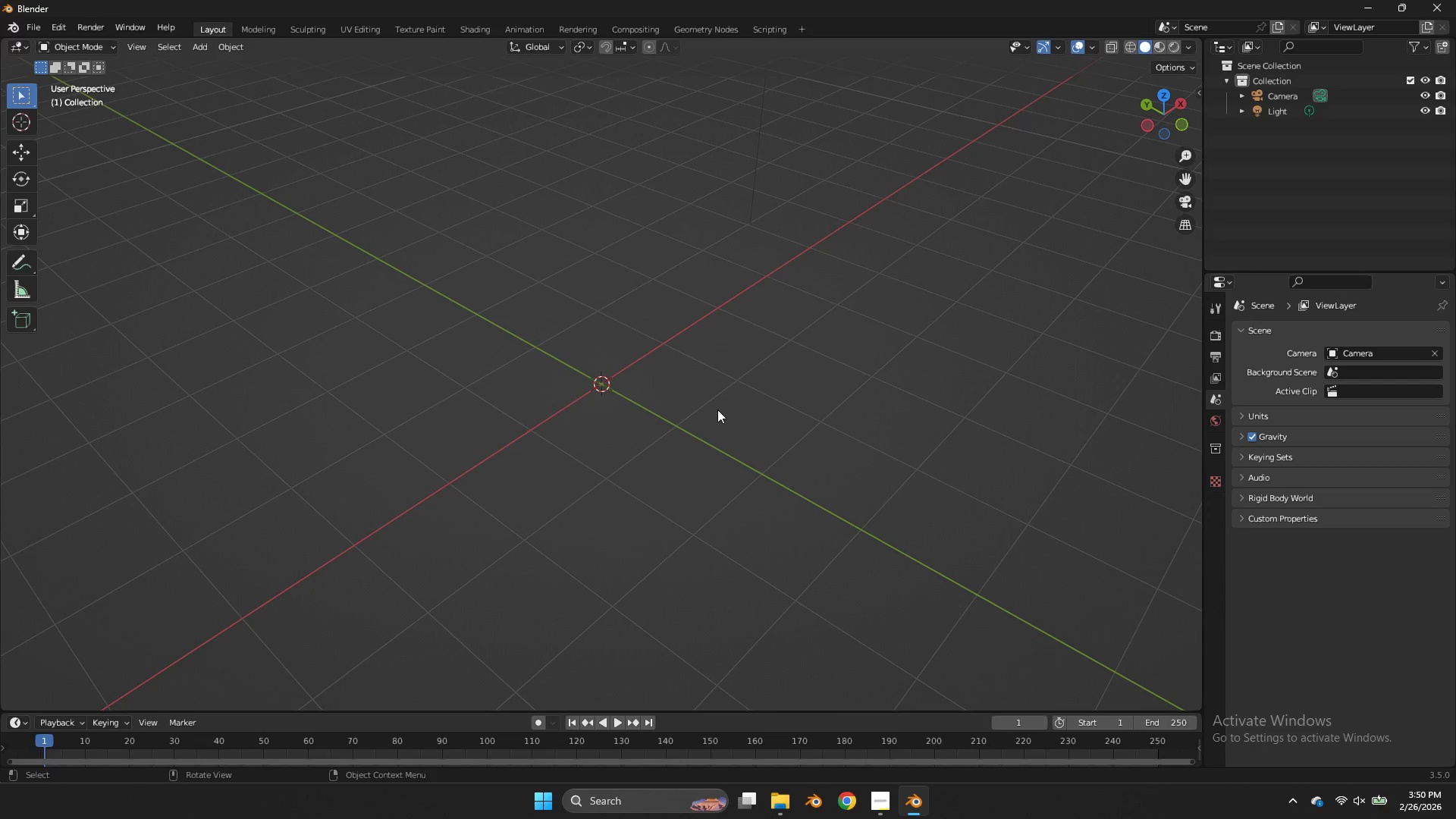 
key(Control+ControlLeft)
 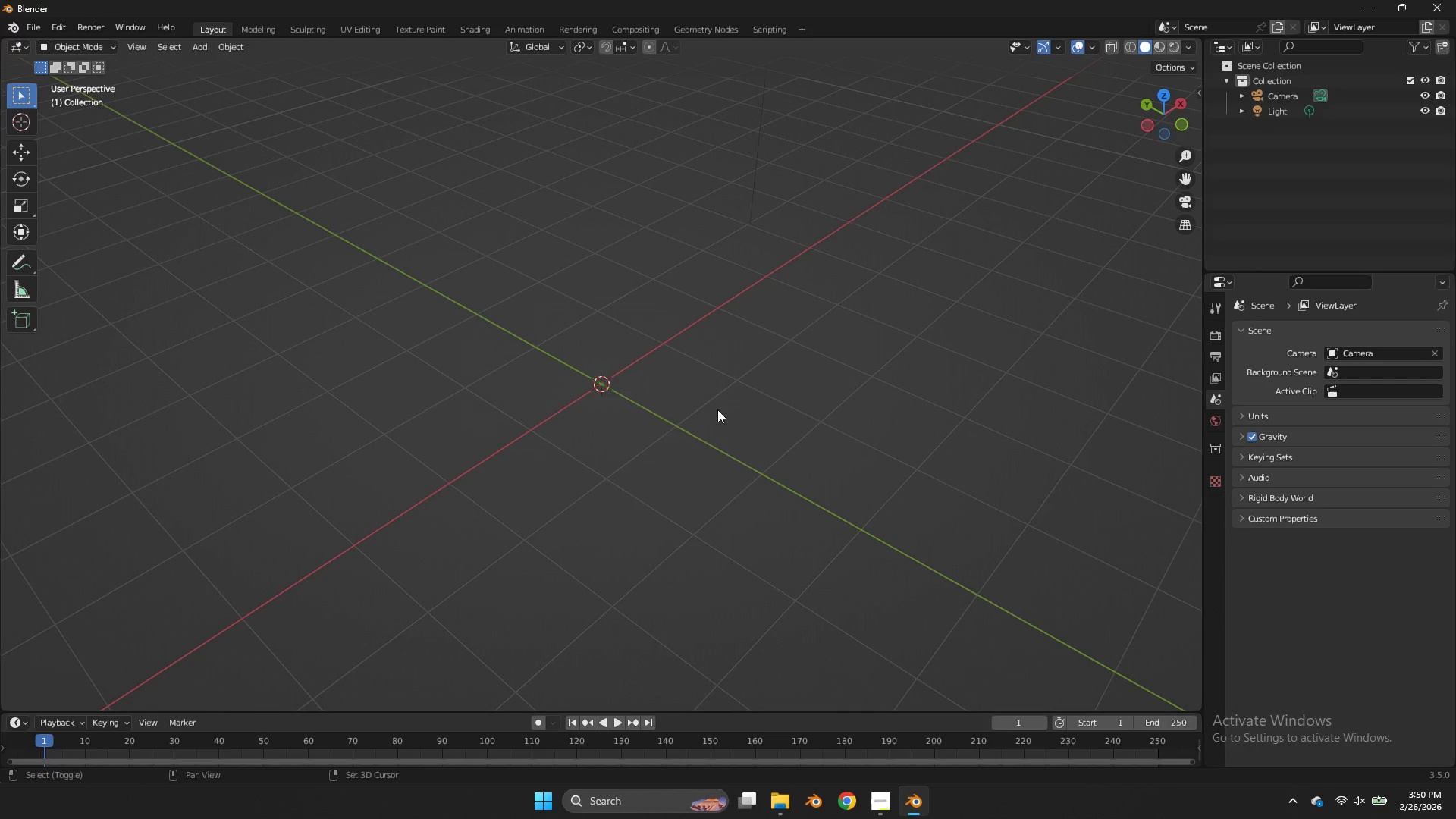 
key(Shift+A)
 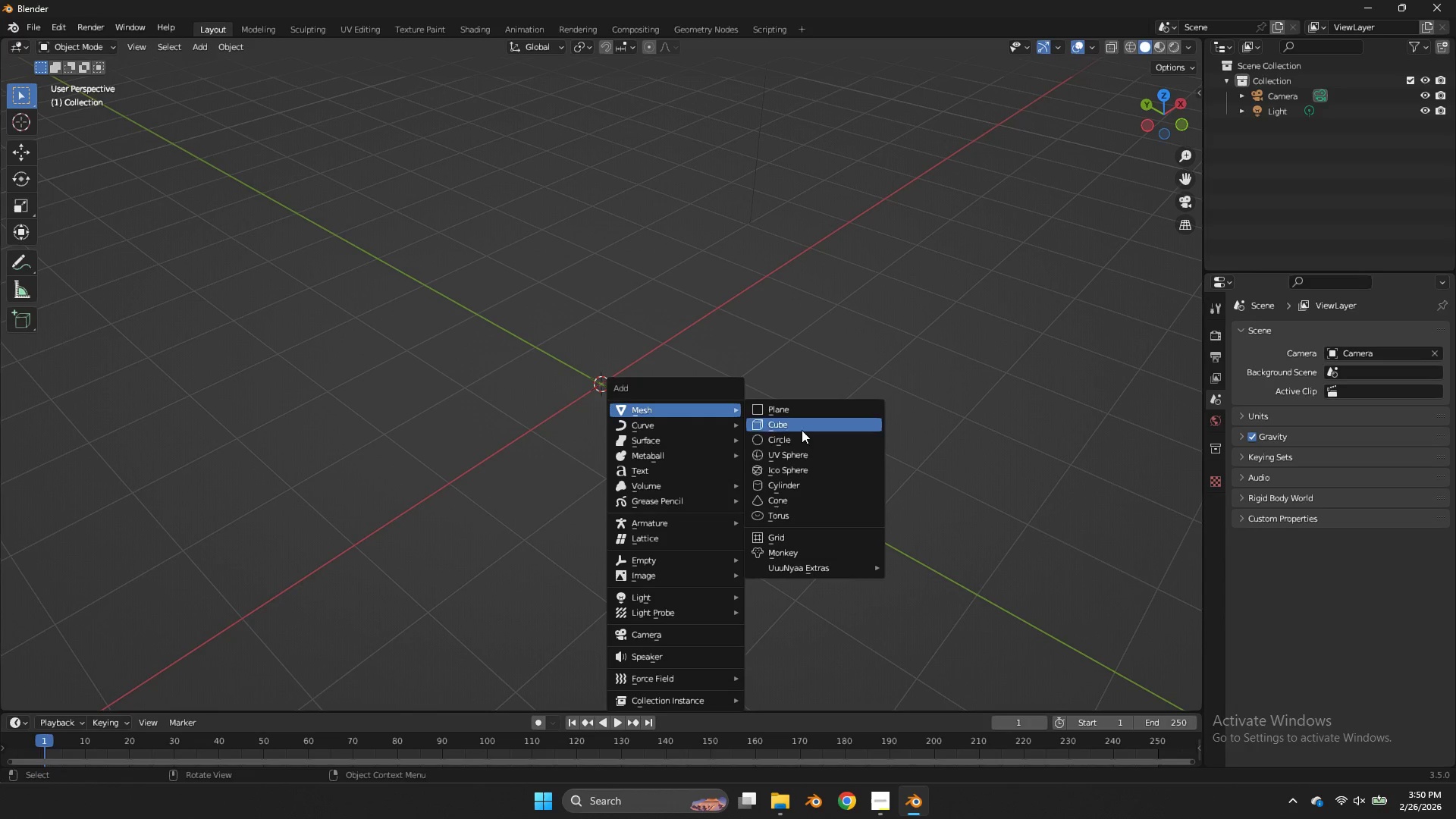 
left_click([805, 437])
 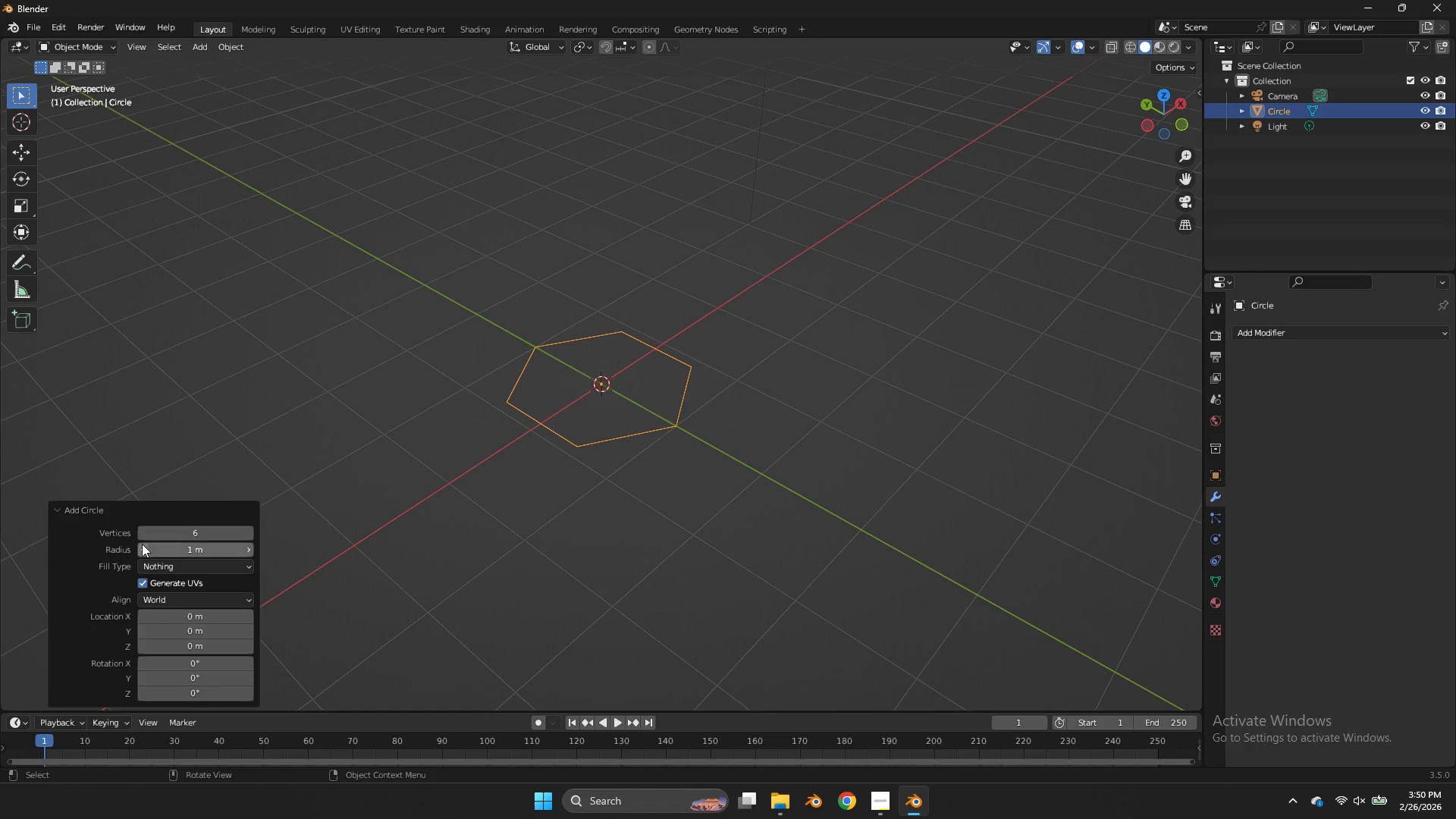 
left_click([161, 532])
 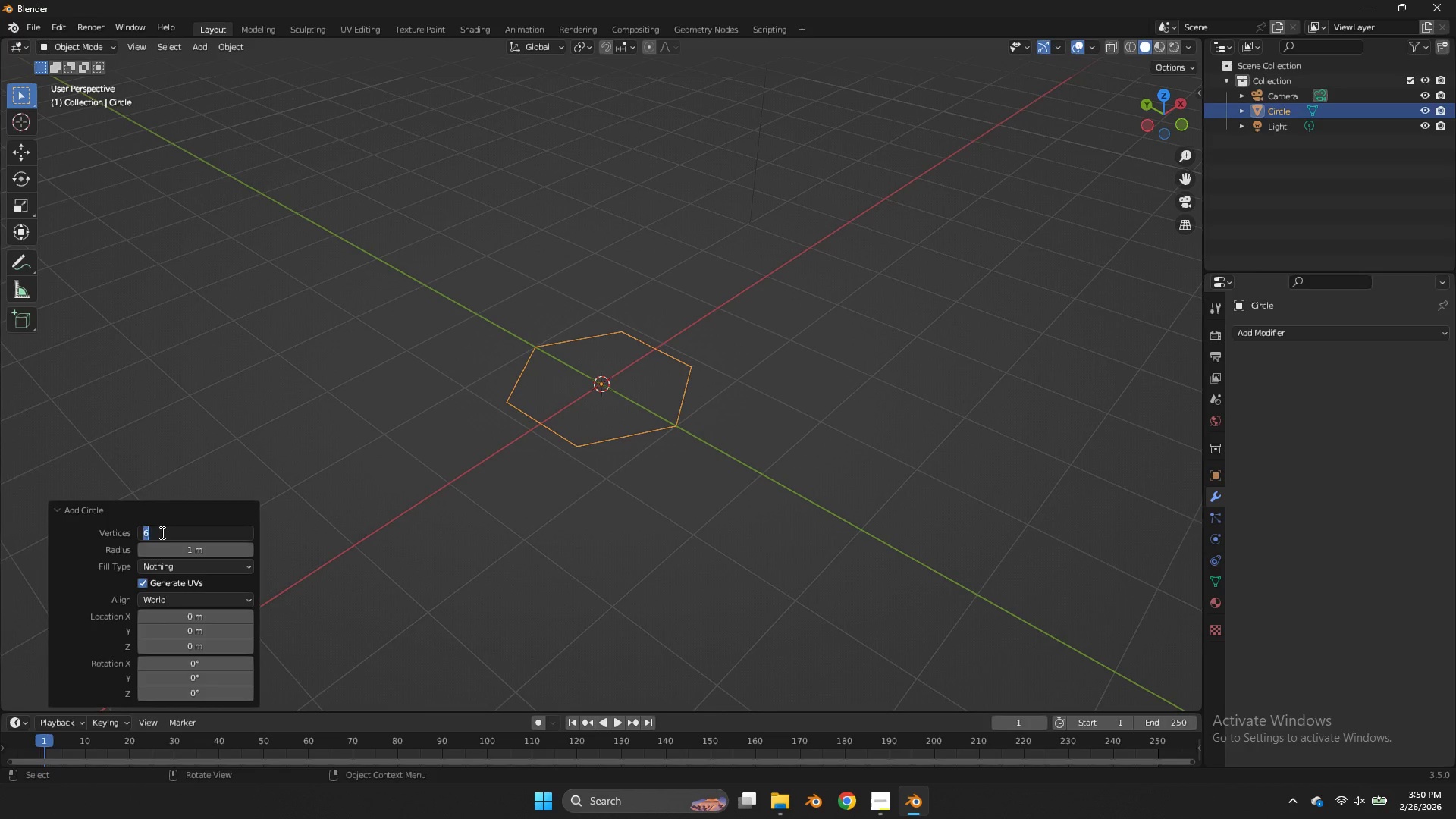 
key(8)
 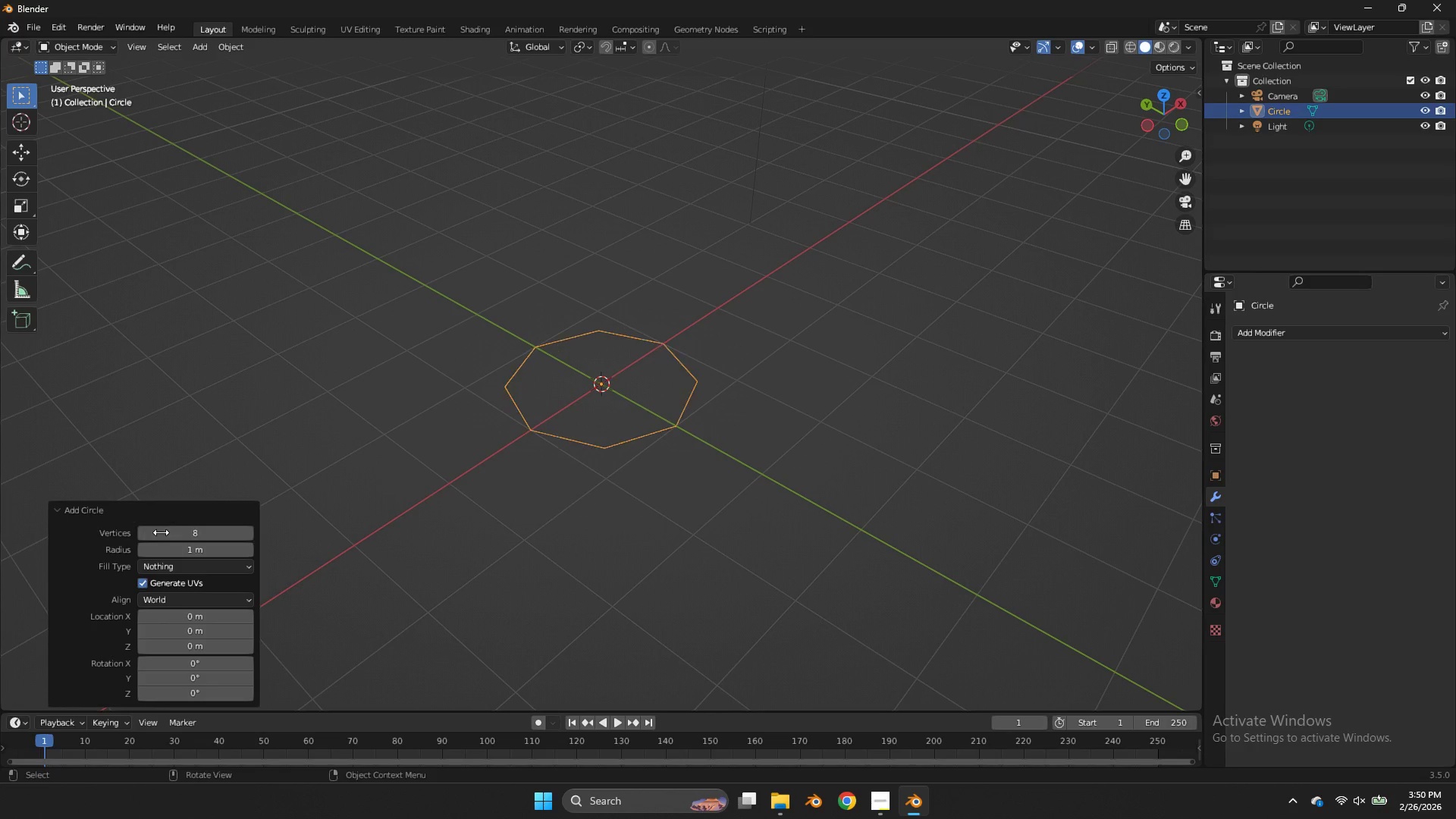 
key(Enter)
 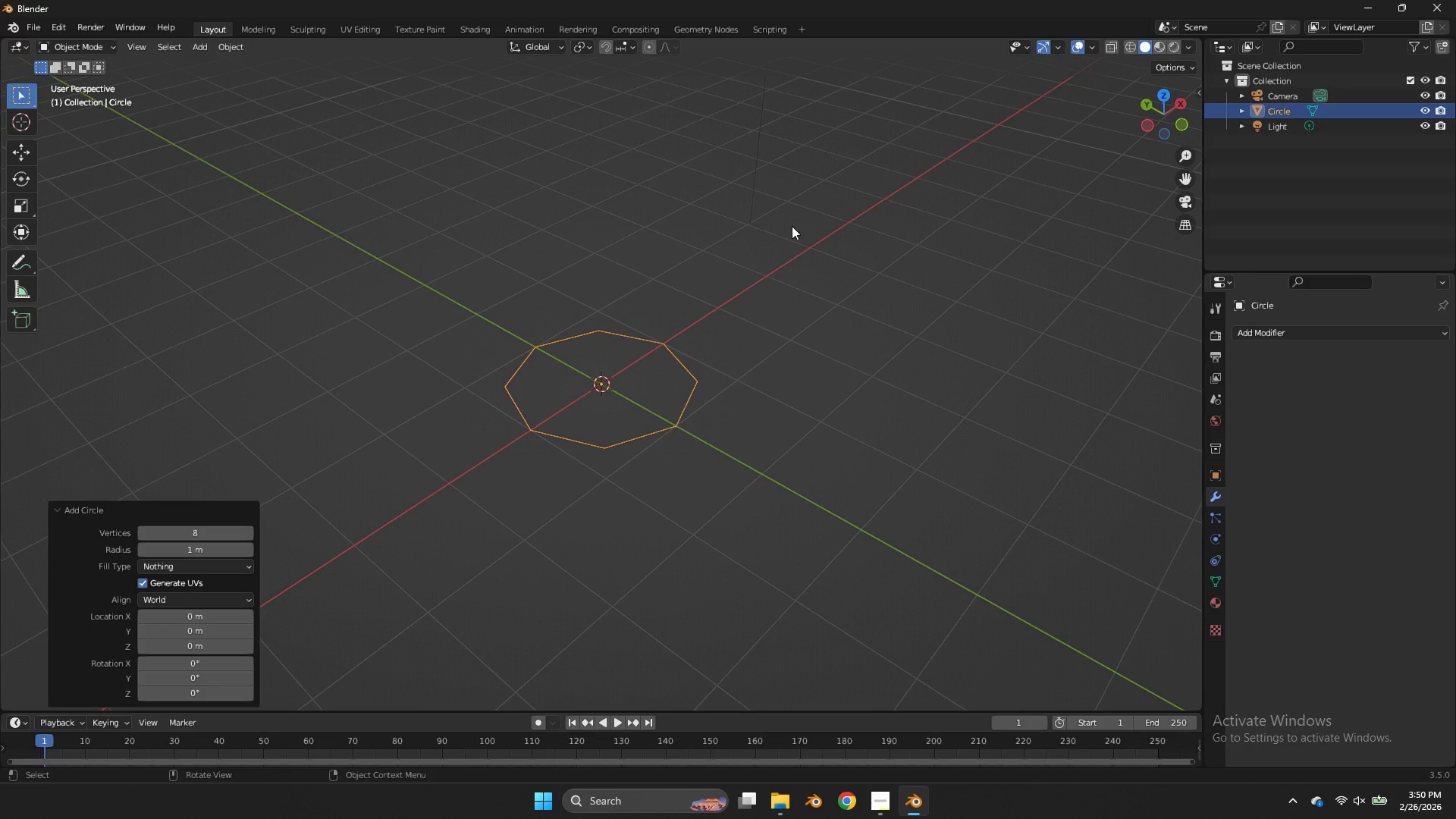 
key(Tab)
key(Tab)
key(Tab)
type(ez)
 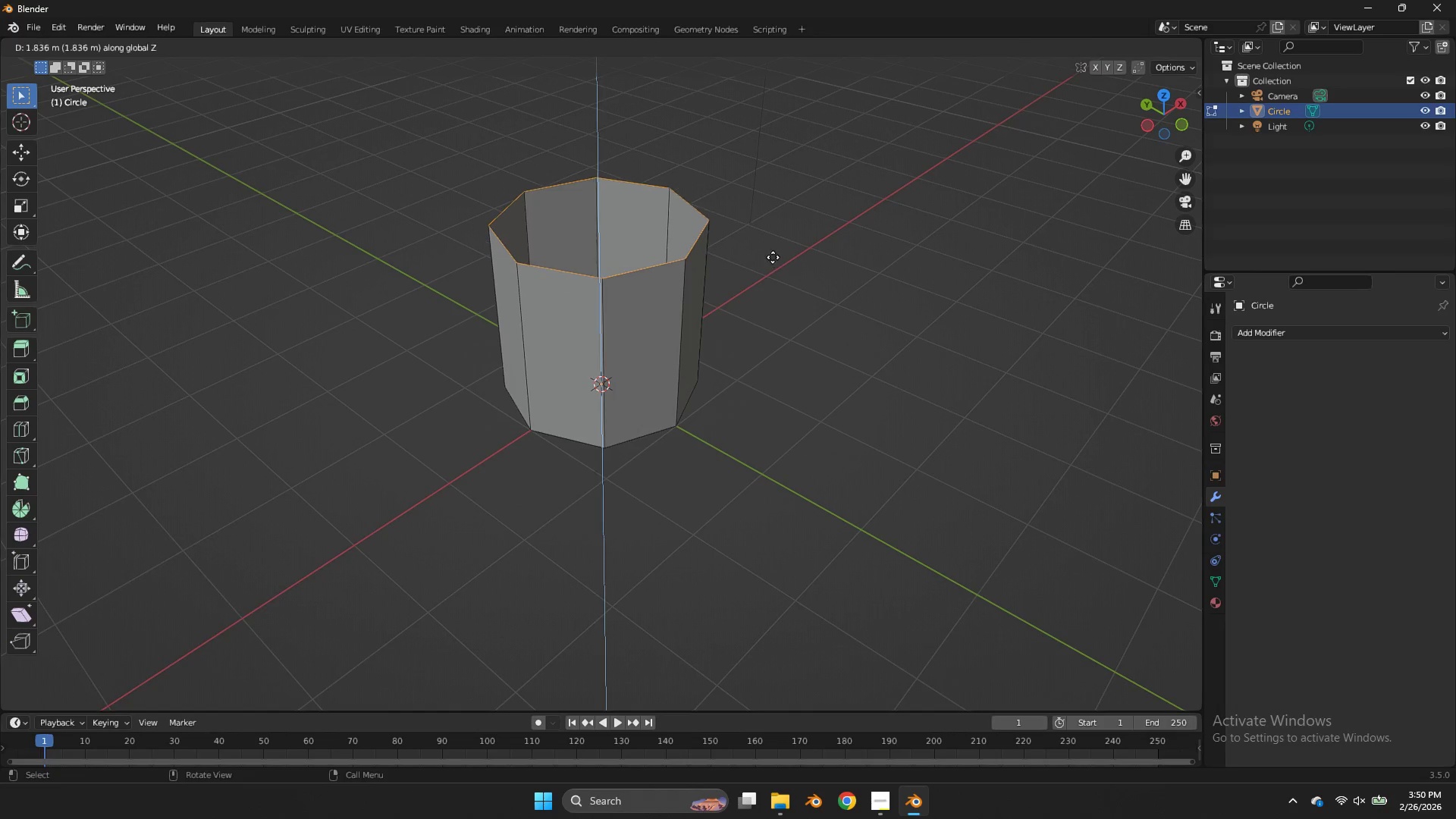 
left_click([773, 257])
 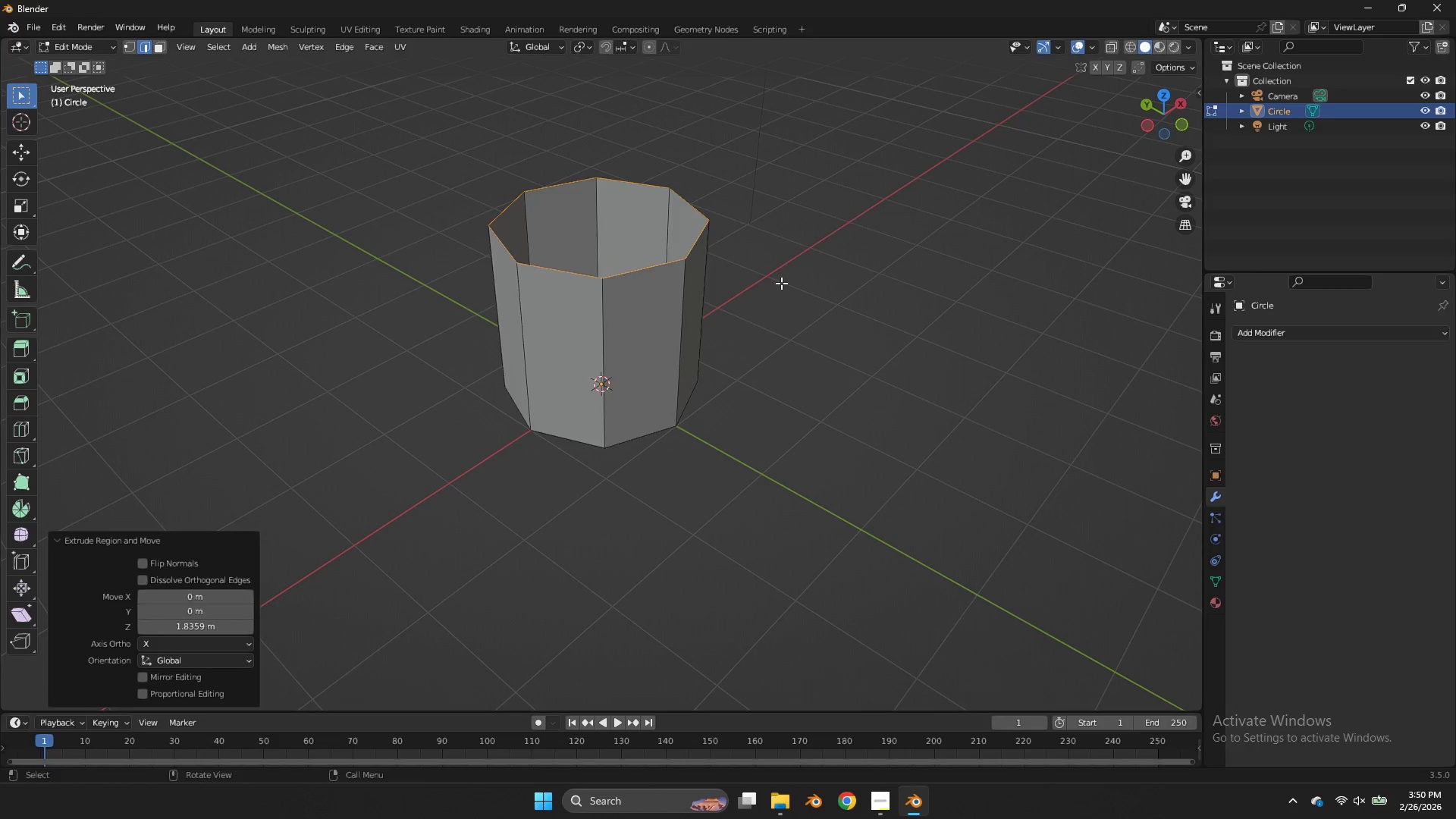 
key(S)
 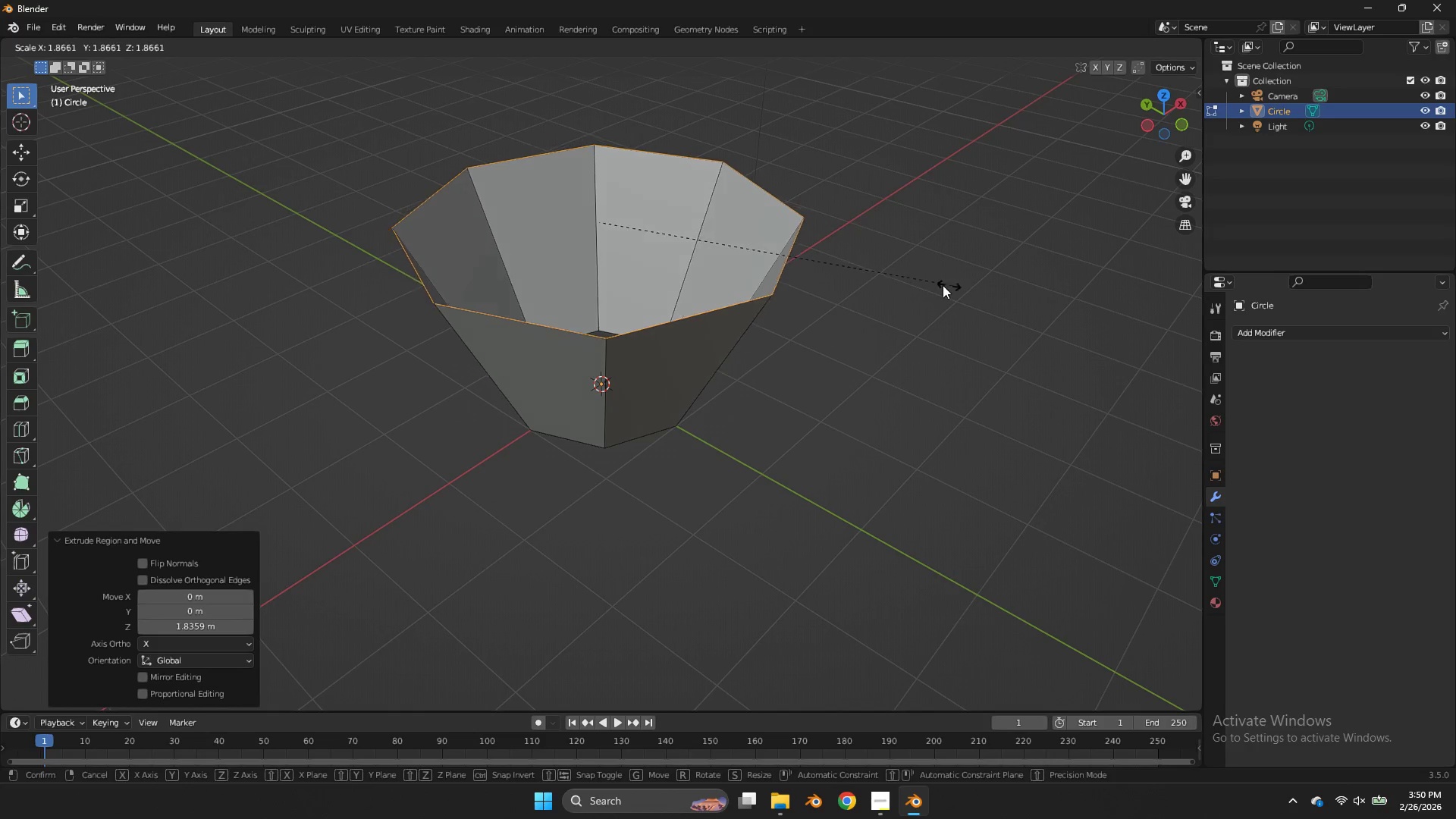 
left_click([943, 285])
 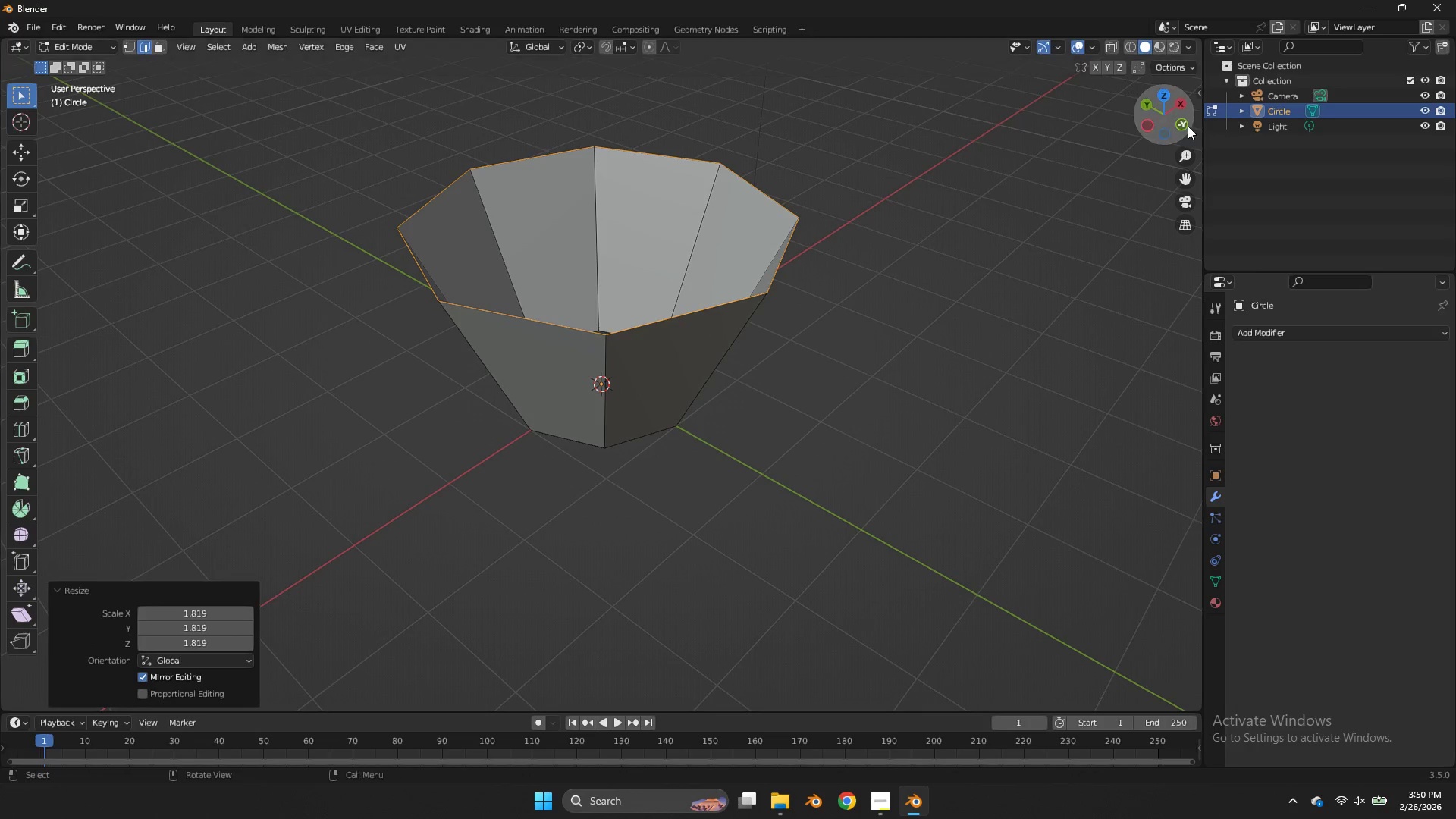 
left_click([1185, 127])
 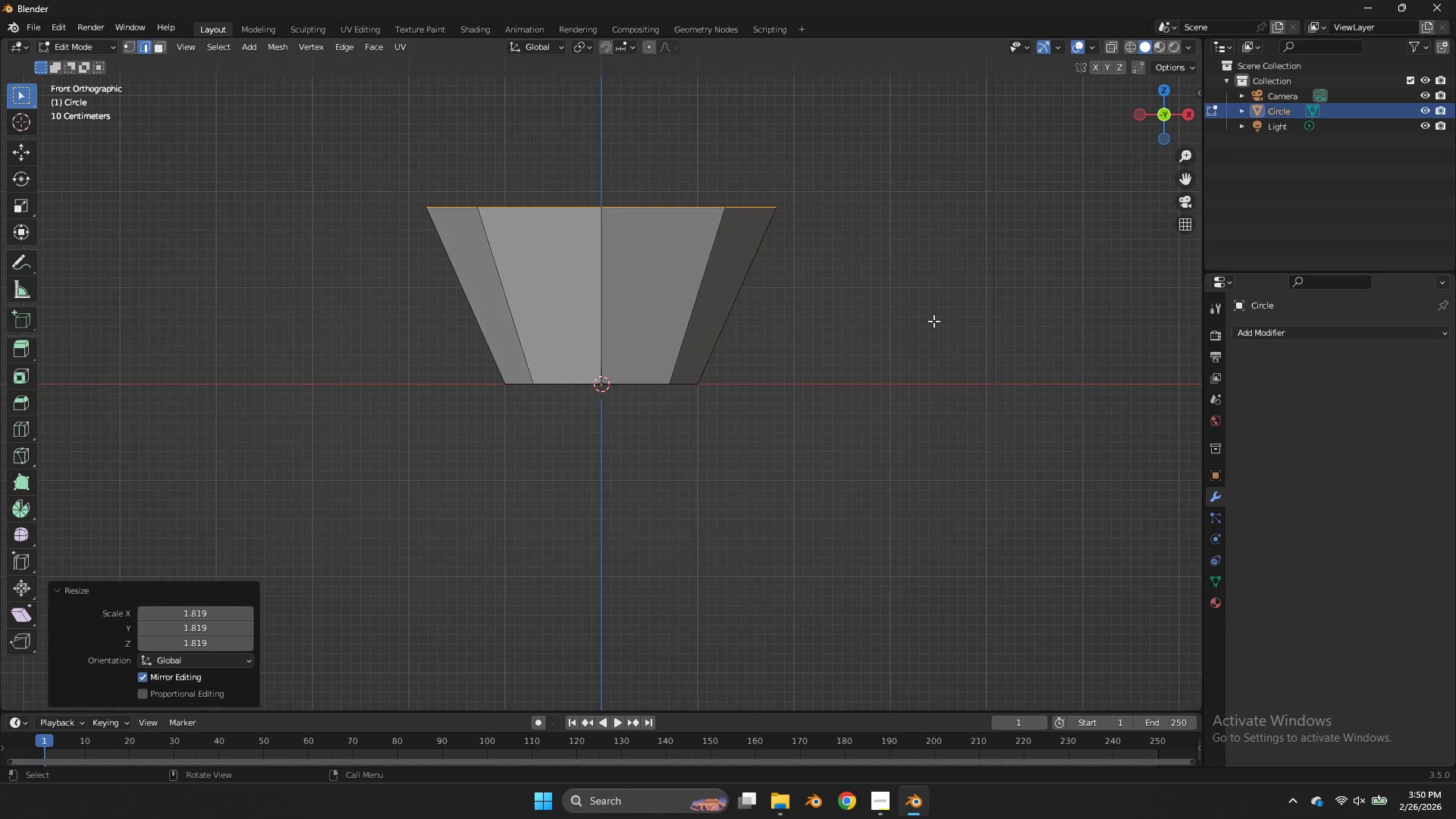 
type(gz)
 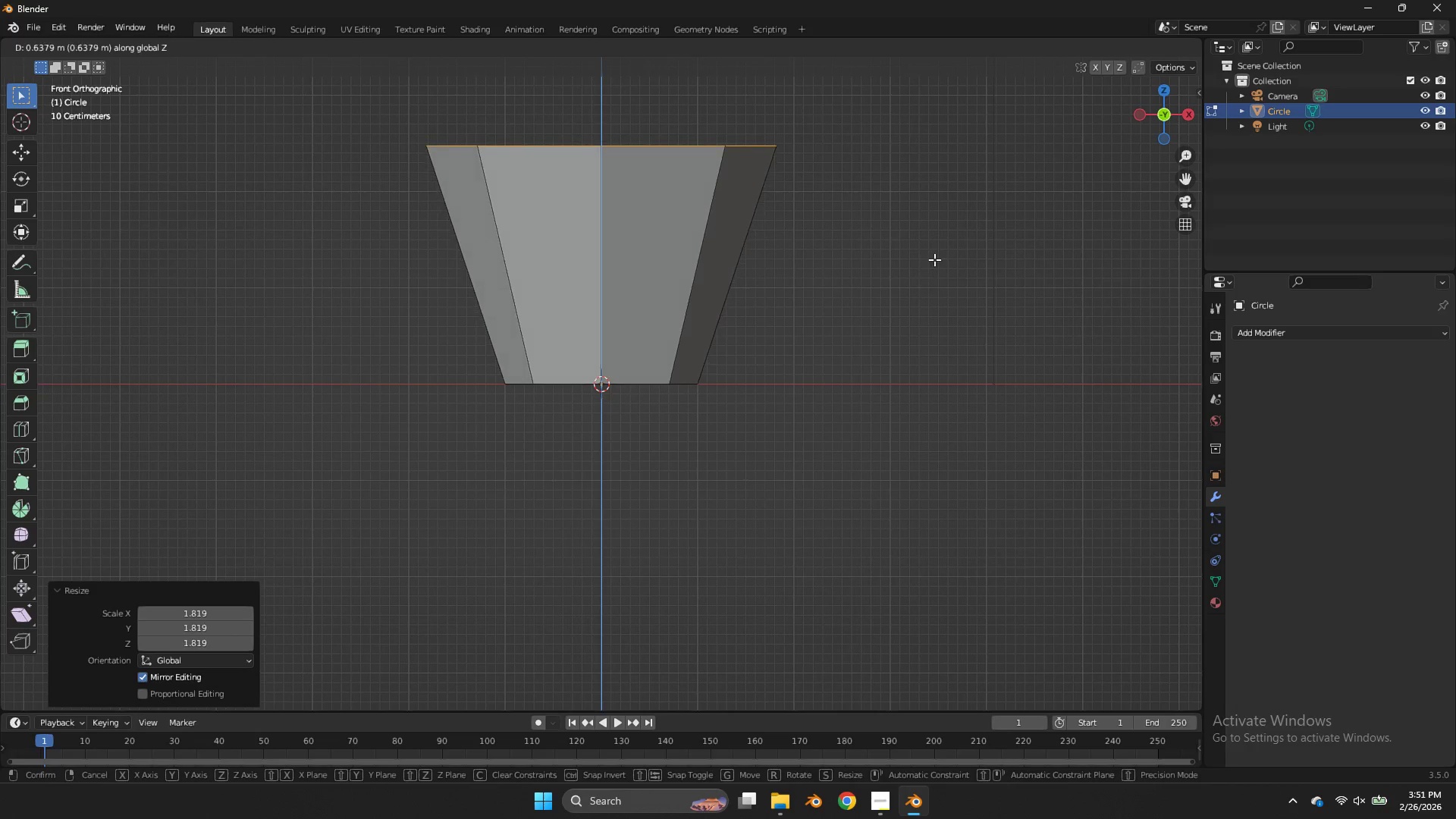 
left_click([934, 259])
 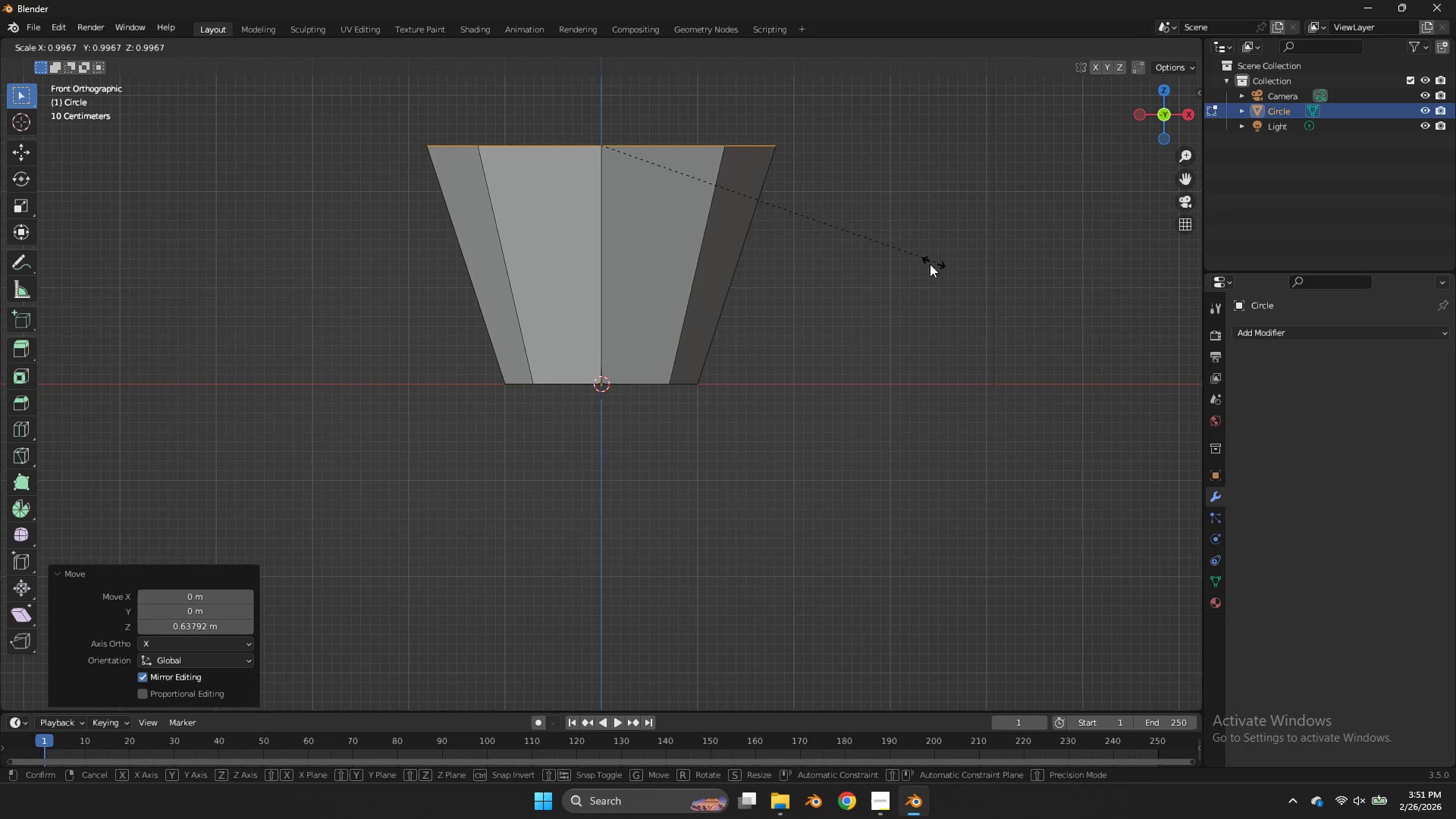 
key(S)
 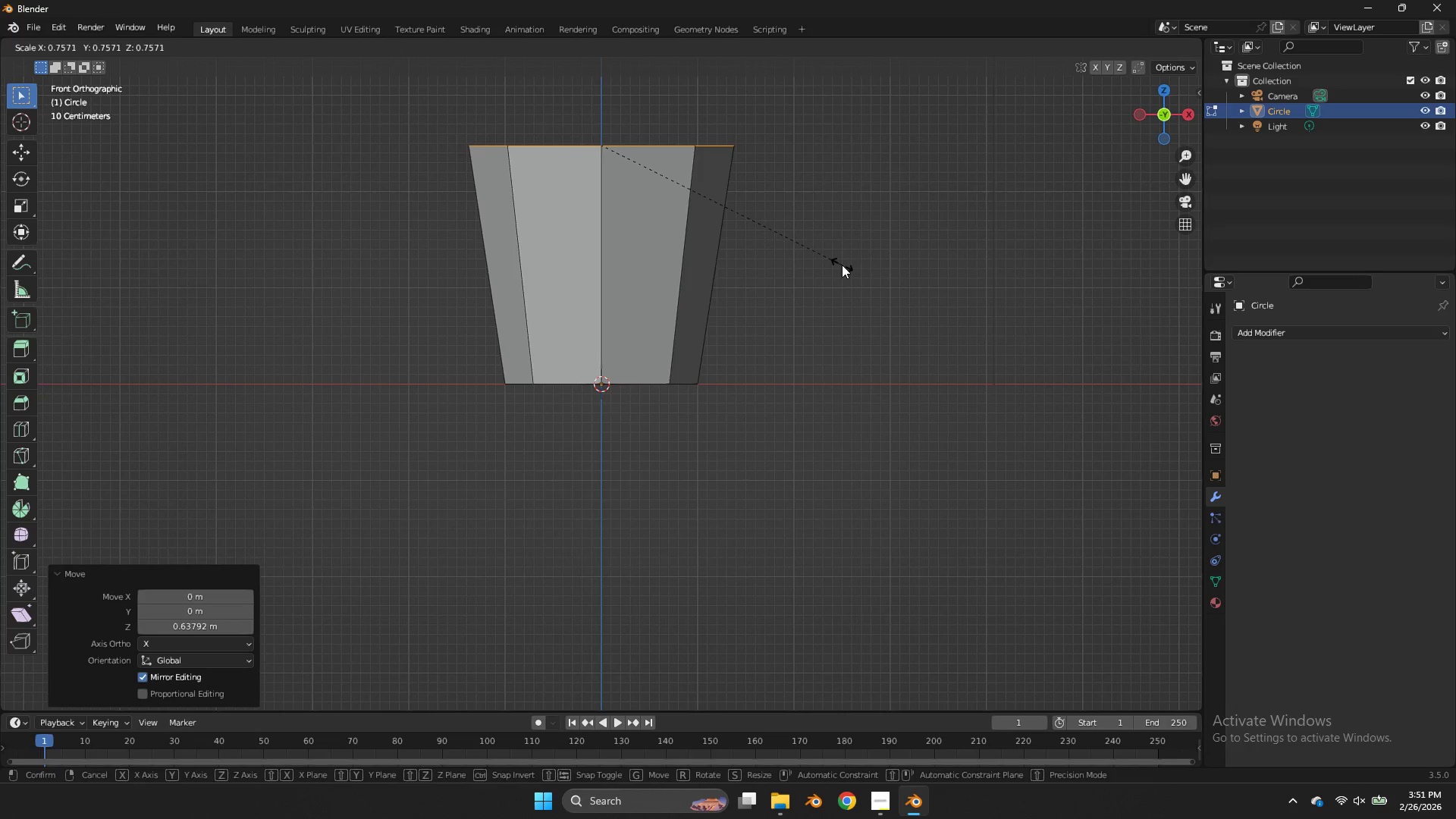 
left_click([840, 264])
 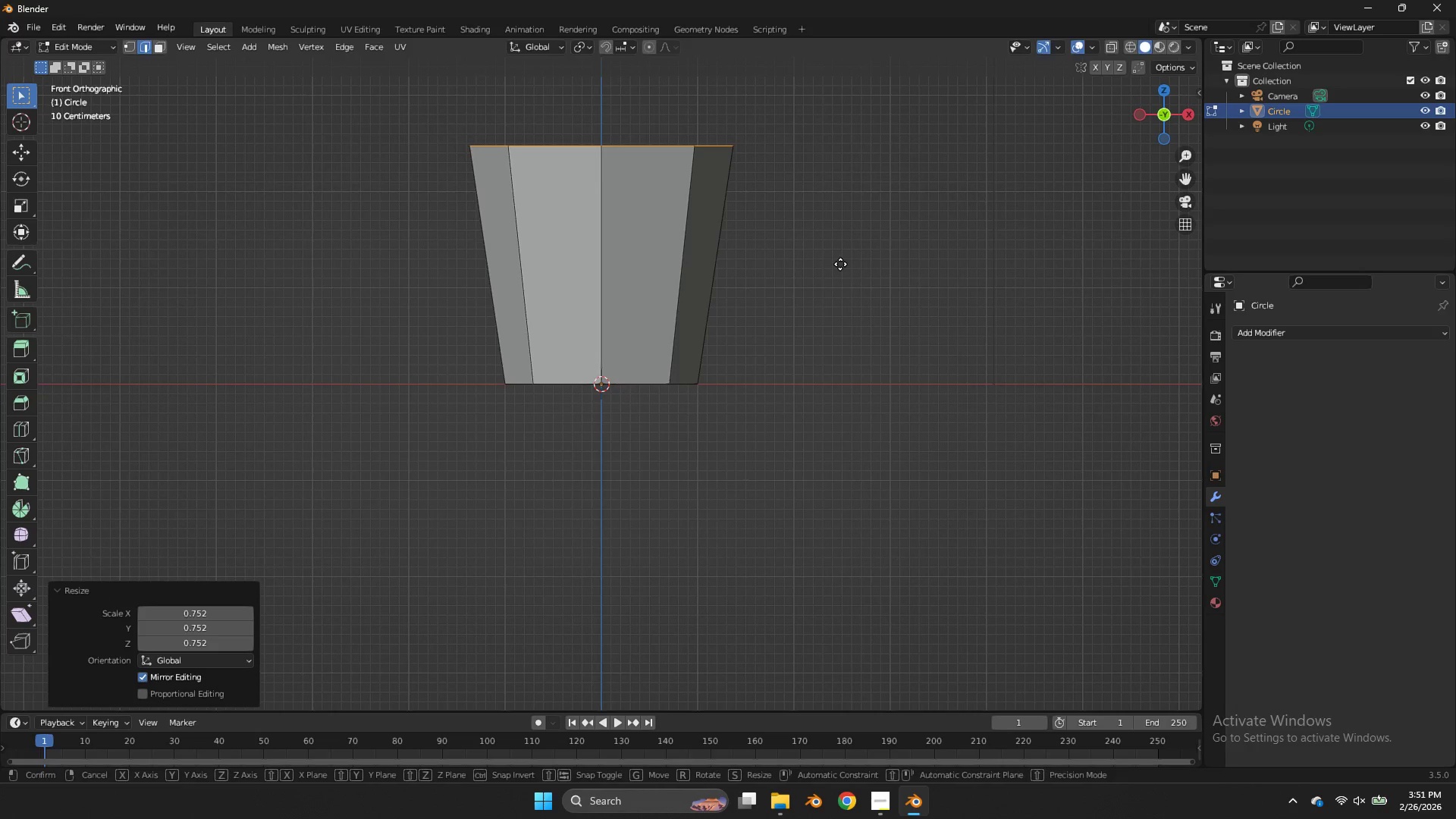 
type(gz)
 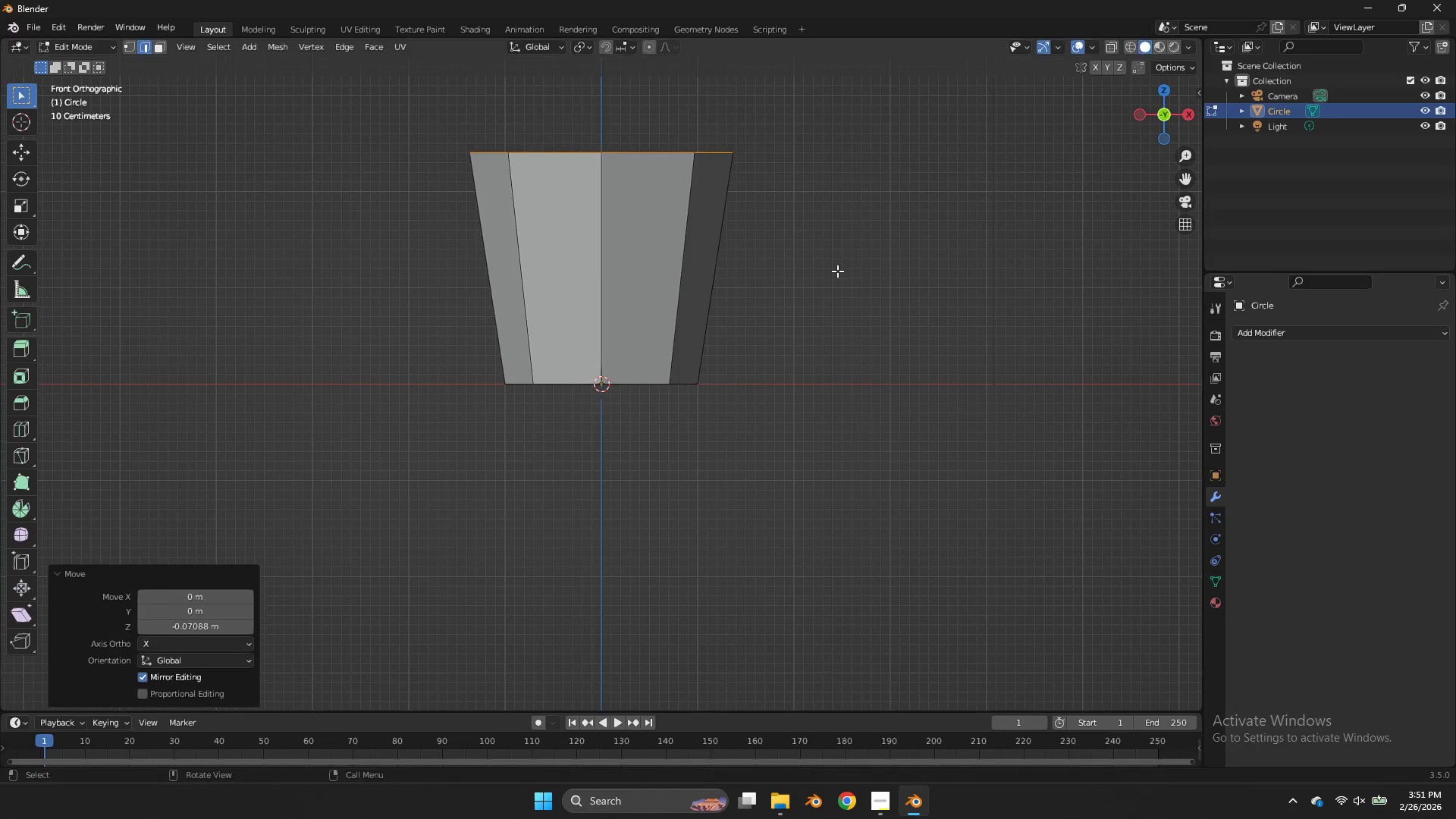 
left_click([837, 271])
 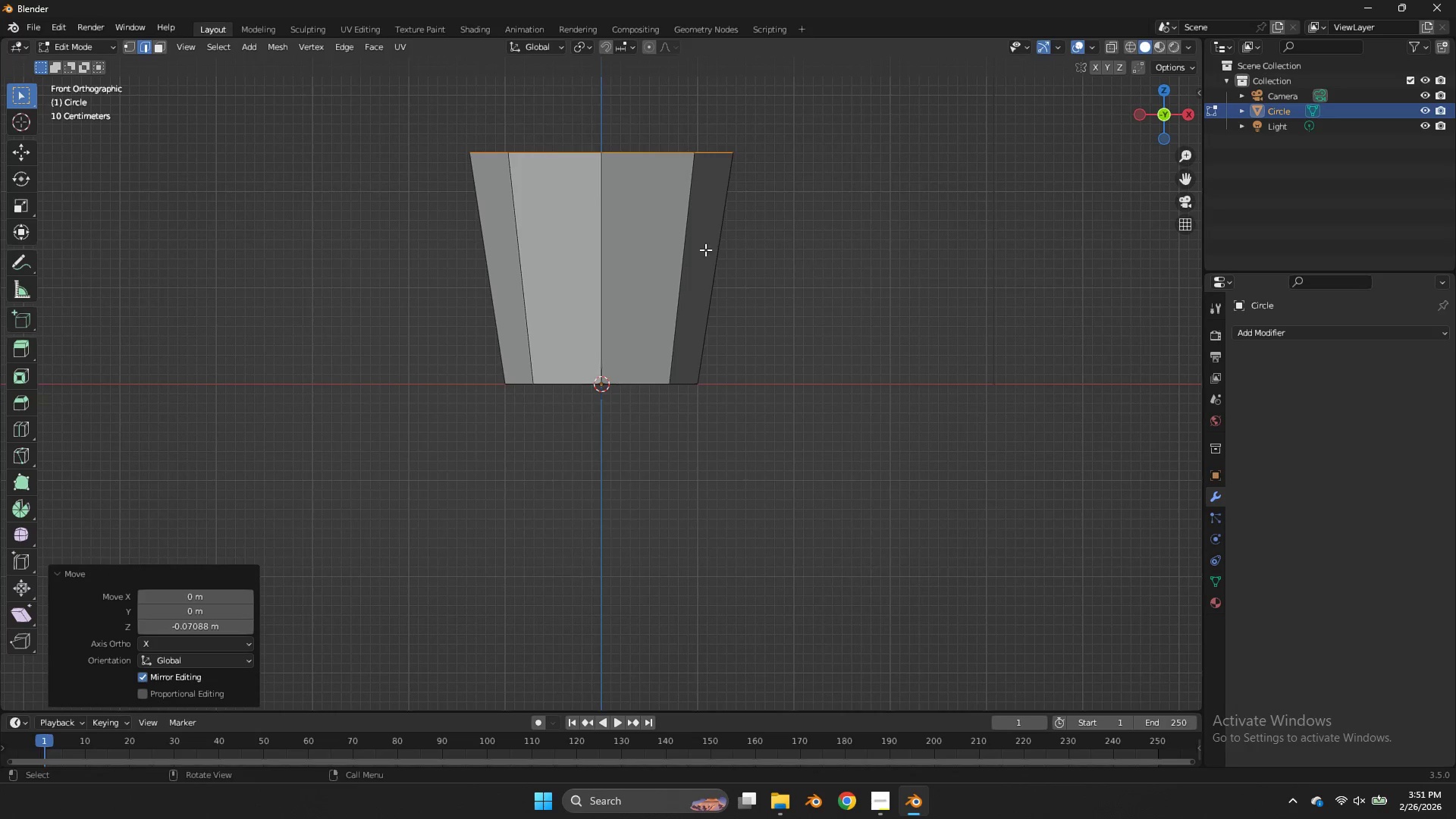 
key(Control+ControlLeft)
 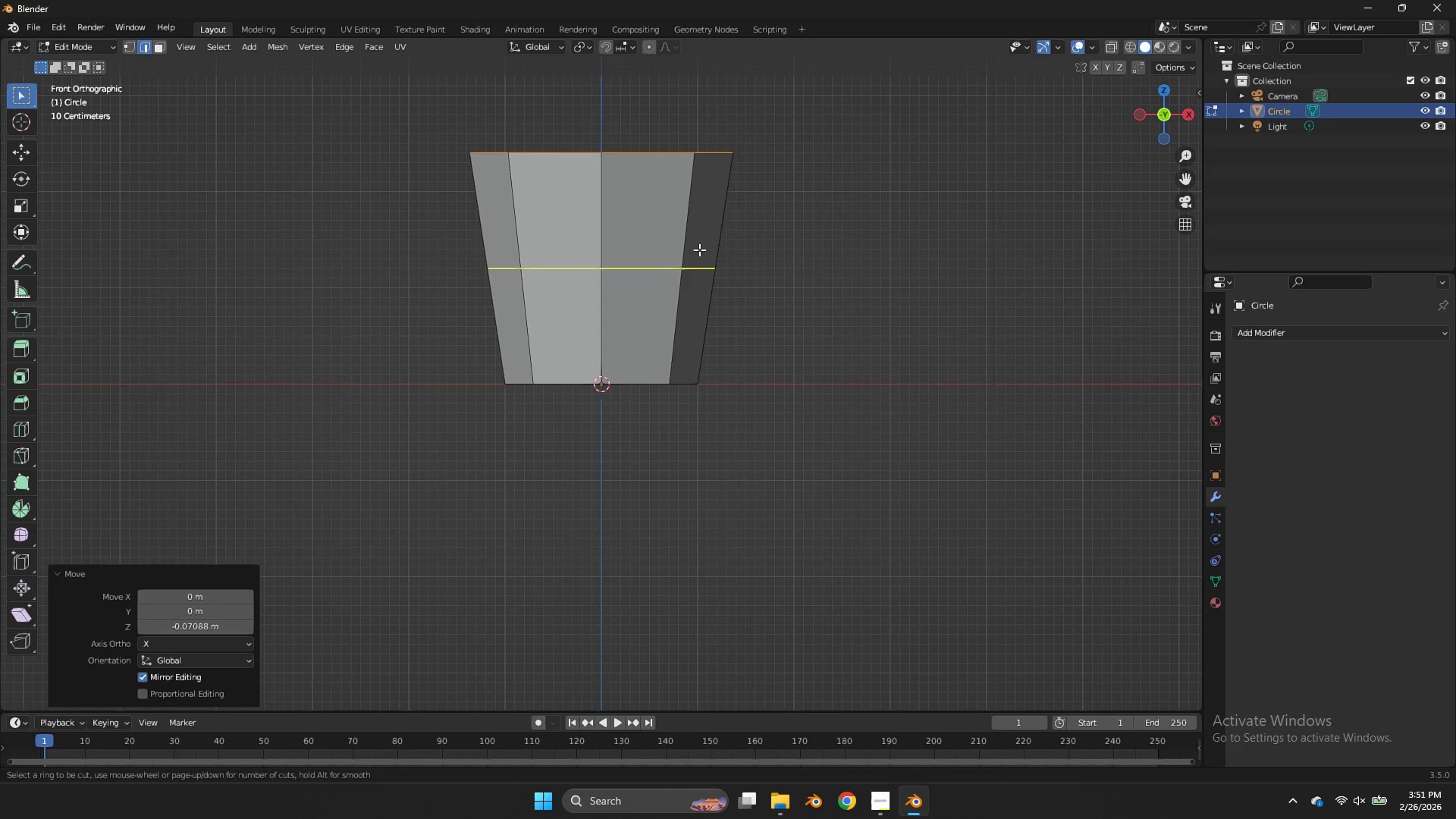 
key(Control+R)
 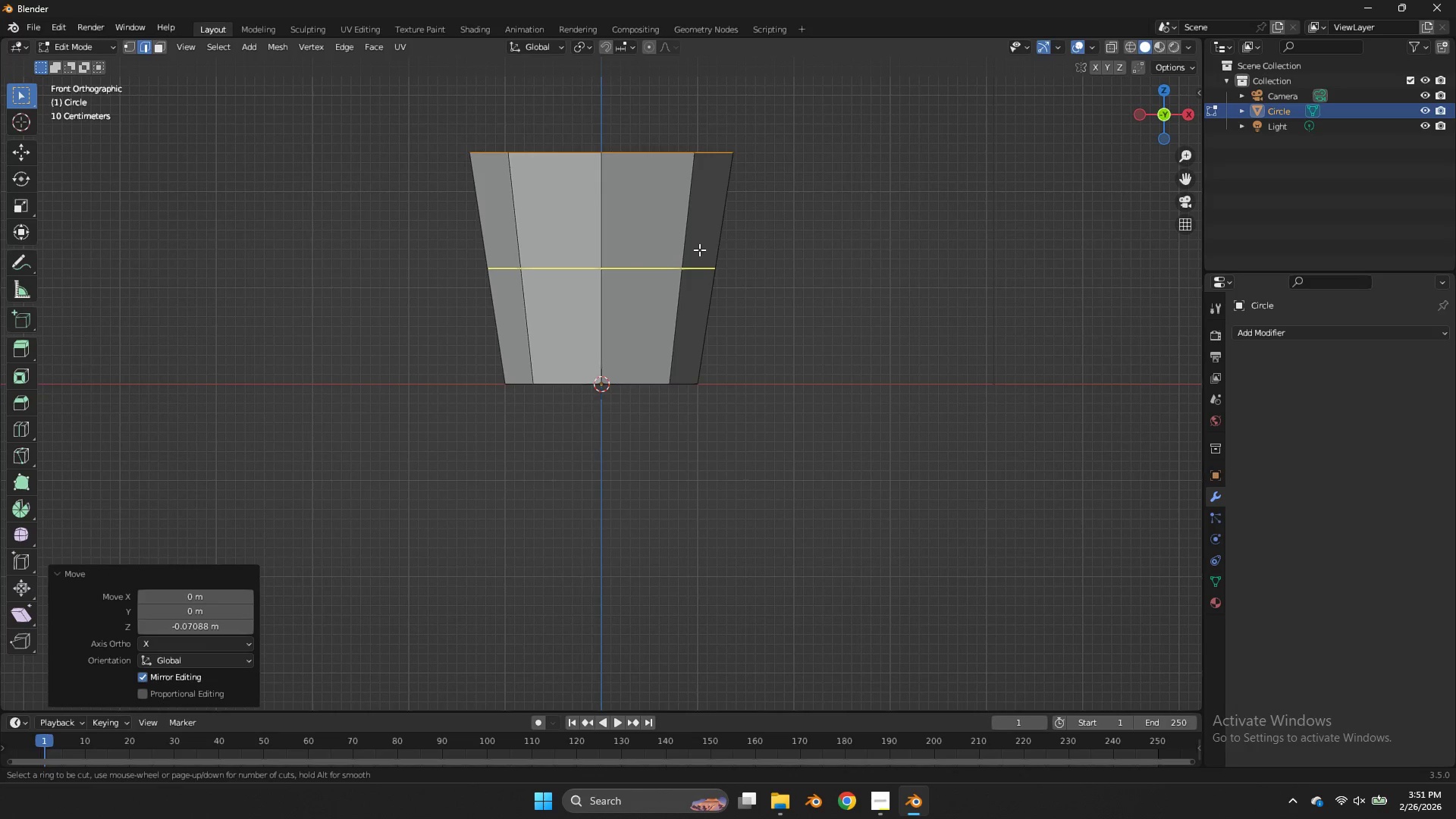 
left_click([699, 249])
 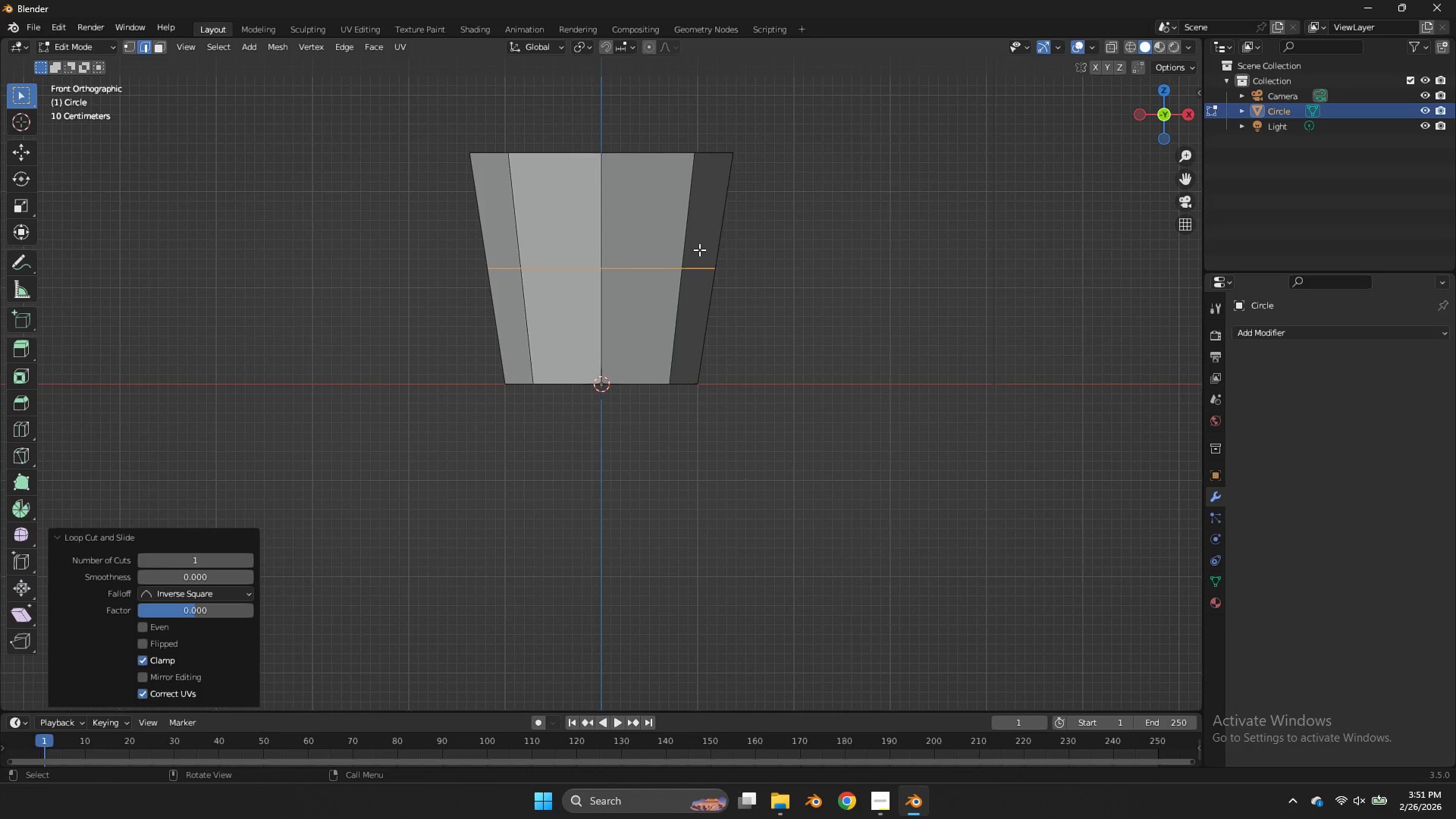 
right_click([699, 249])
 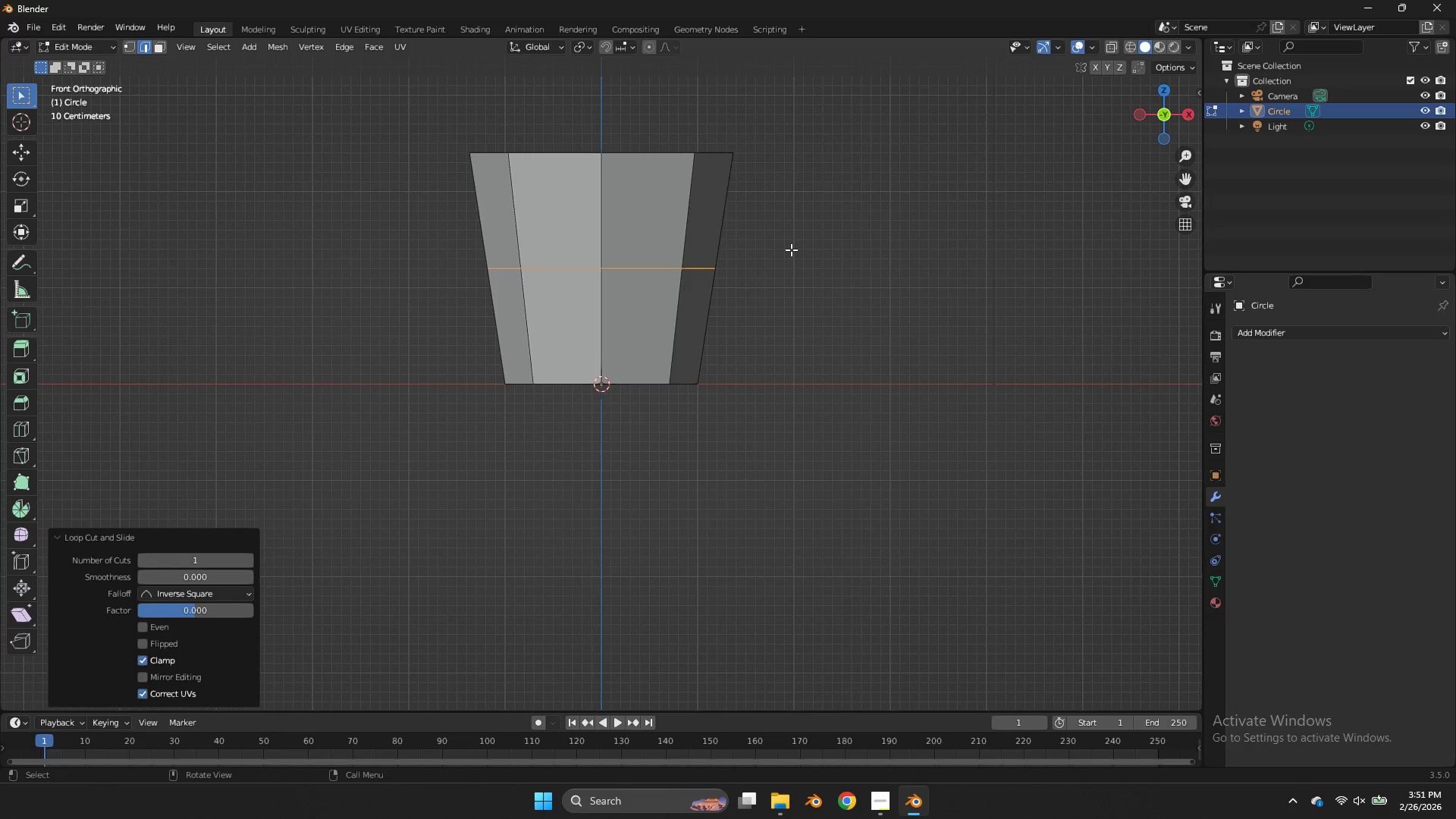 
key(Control+ControlLeft)
 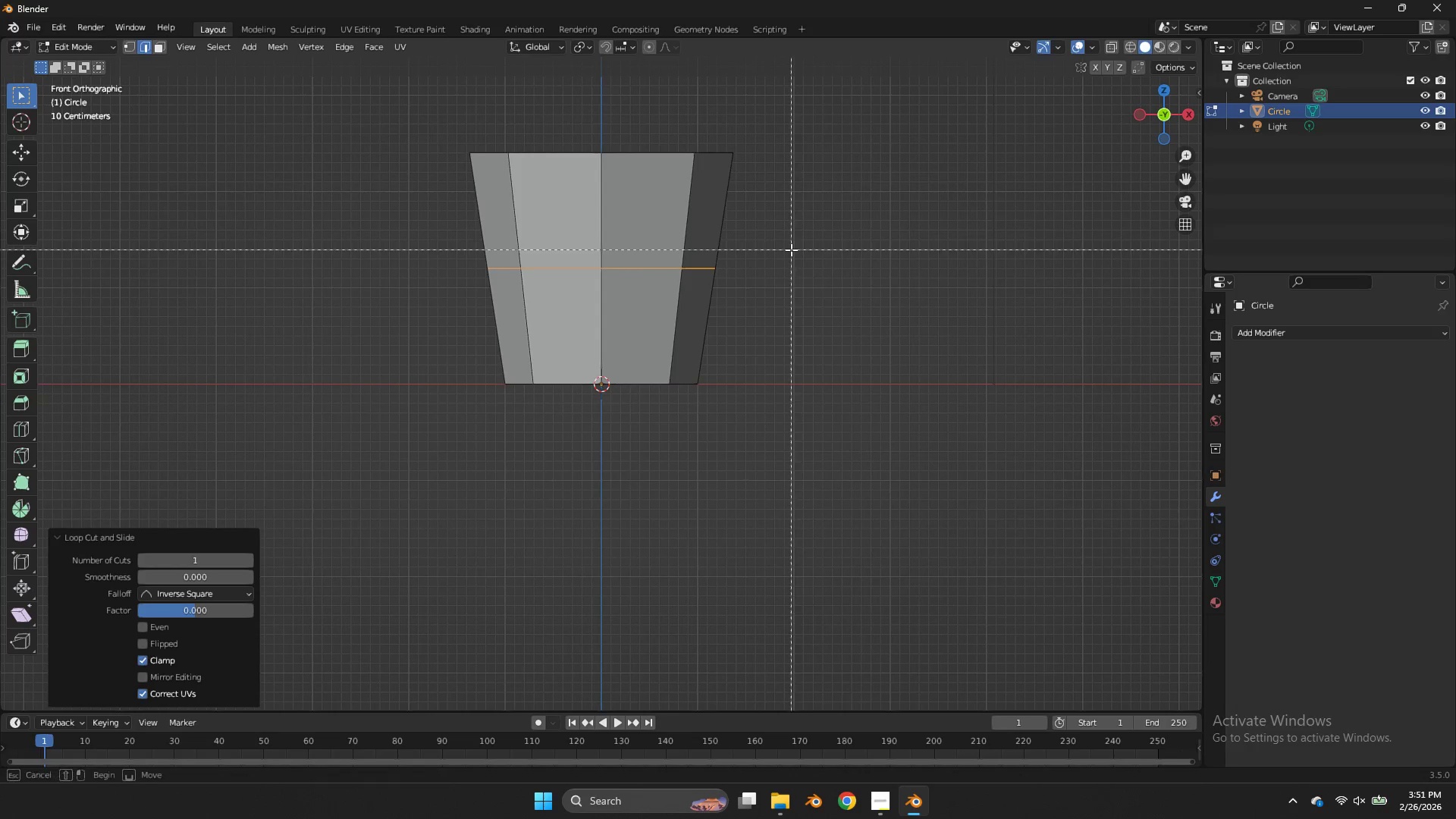 
key(B)
 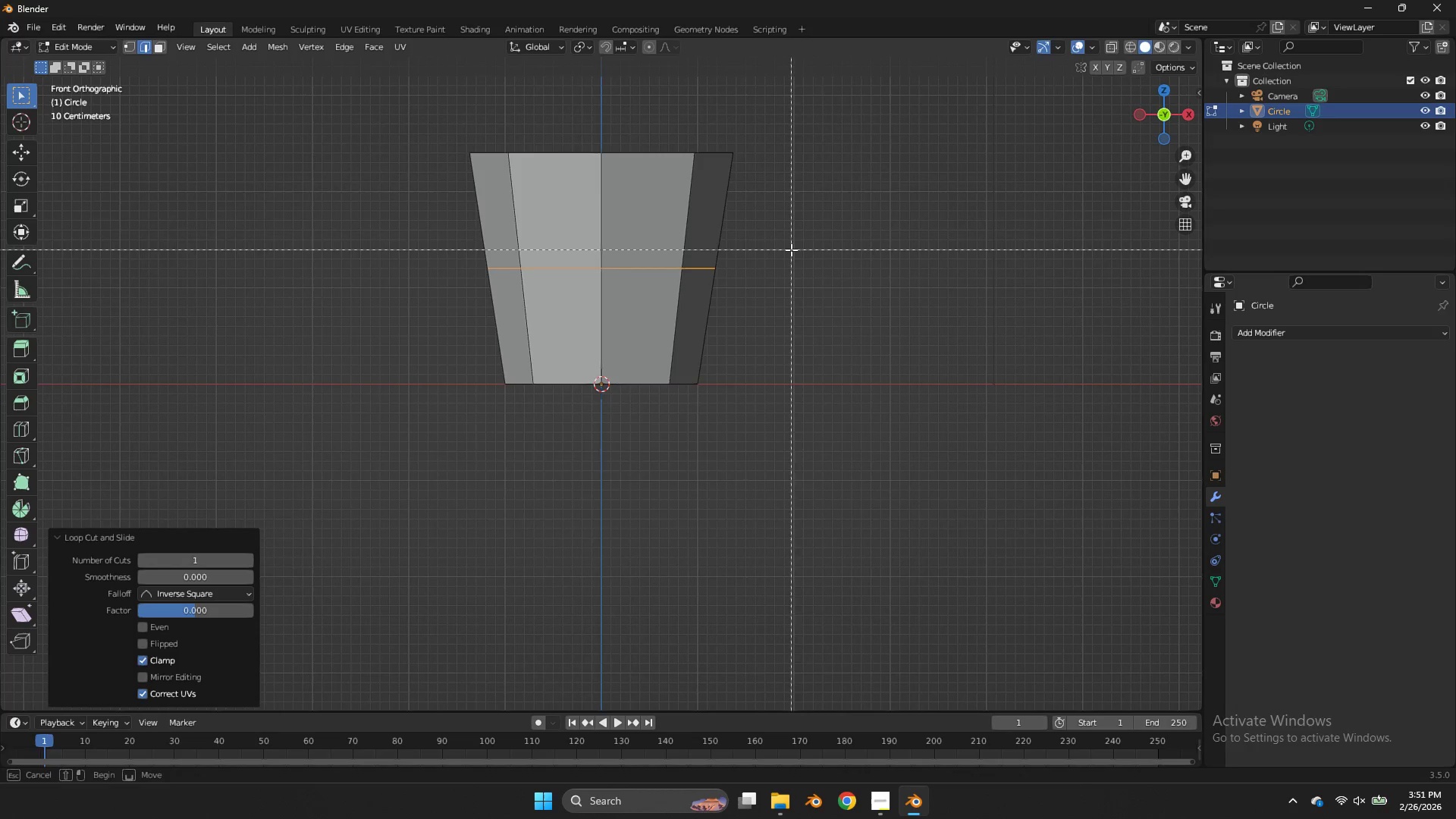 
hold_key(key=ShiftLeft, duration=0.59)
 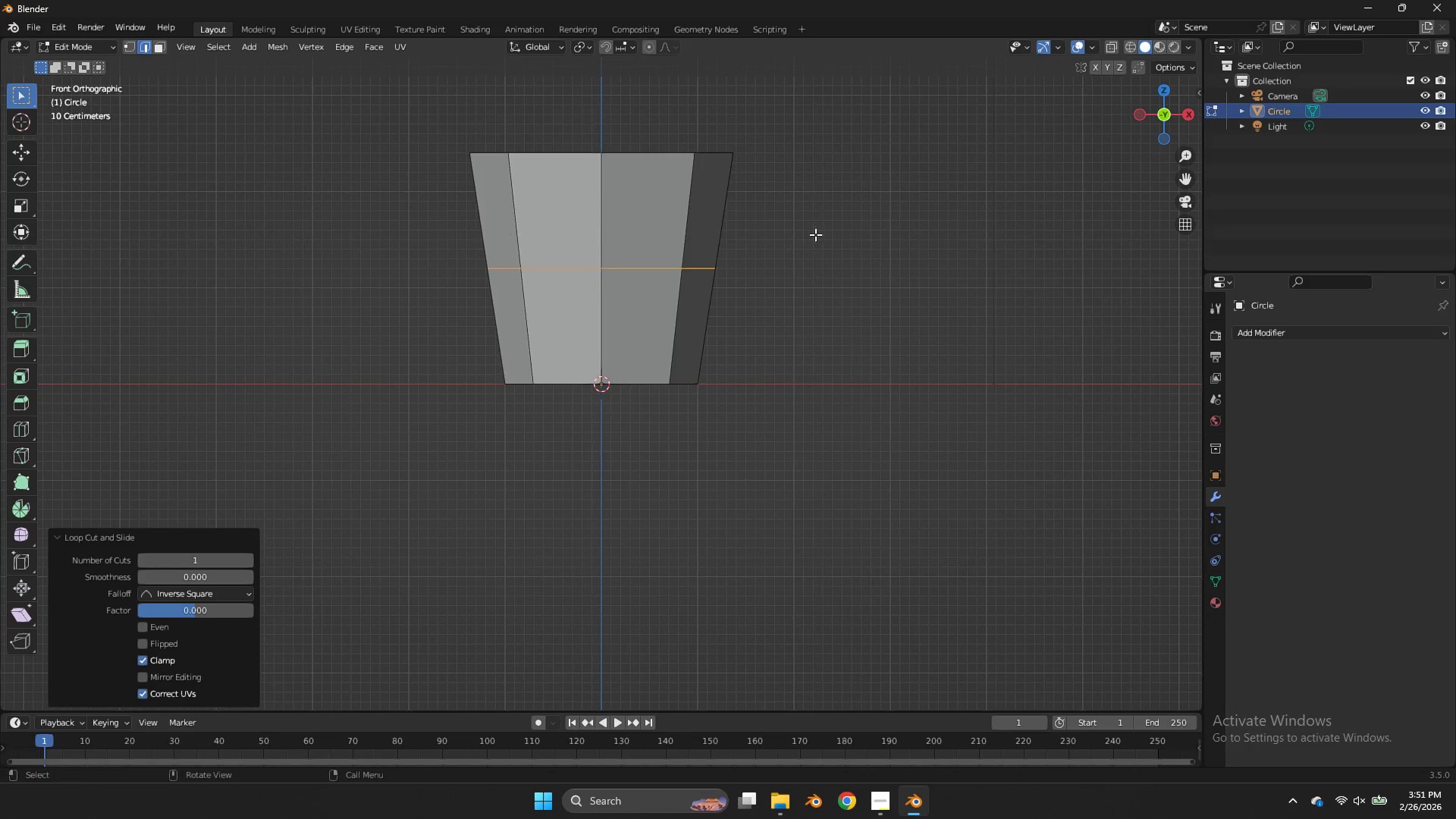 
right_click([815, 234])
 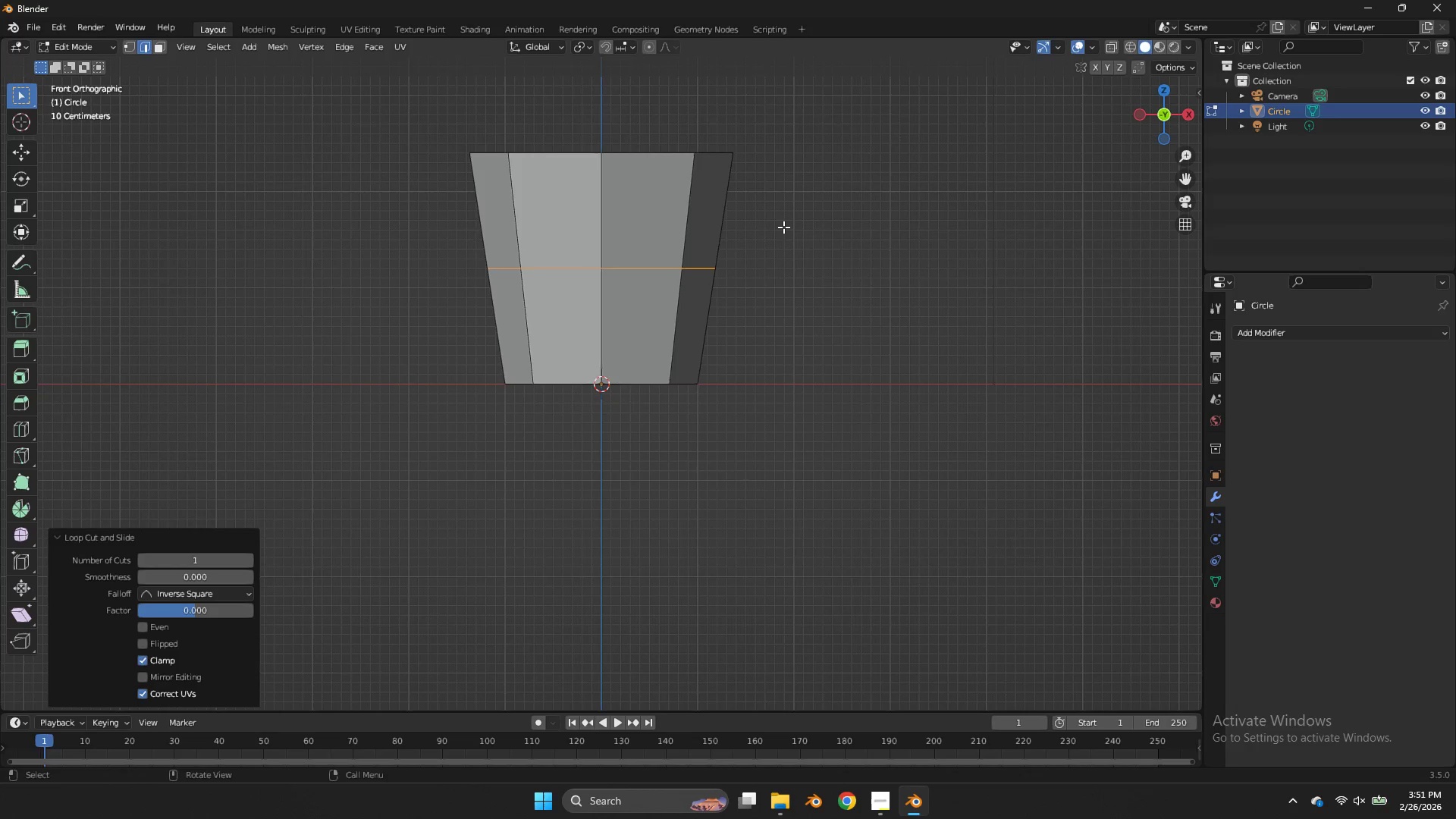 
key(Control+ControlLeft)
 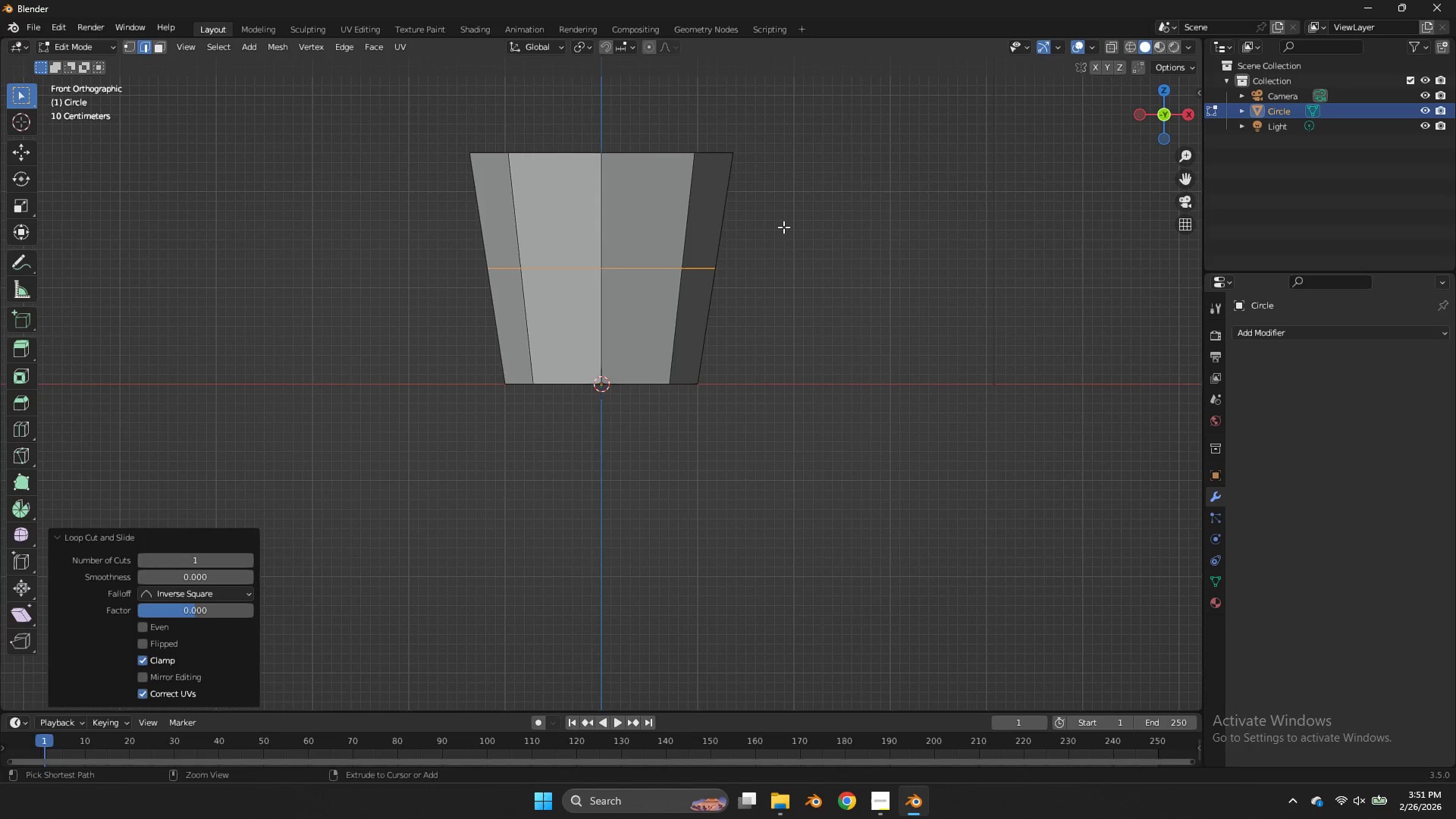 
key(Control+B)
 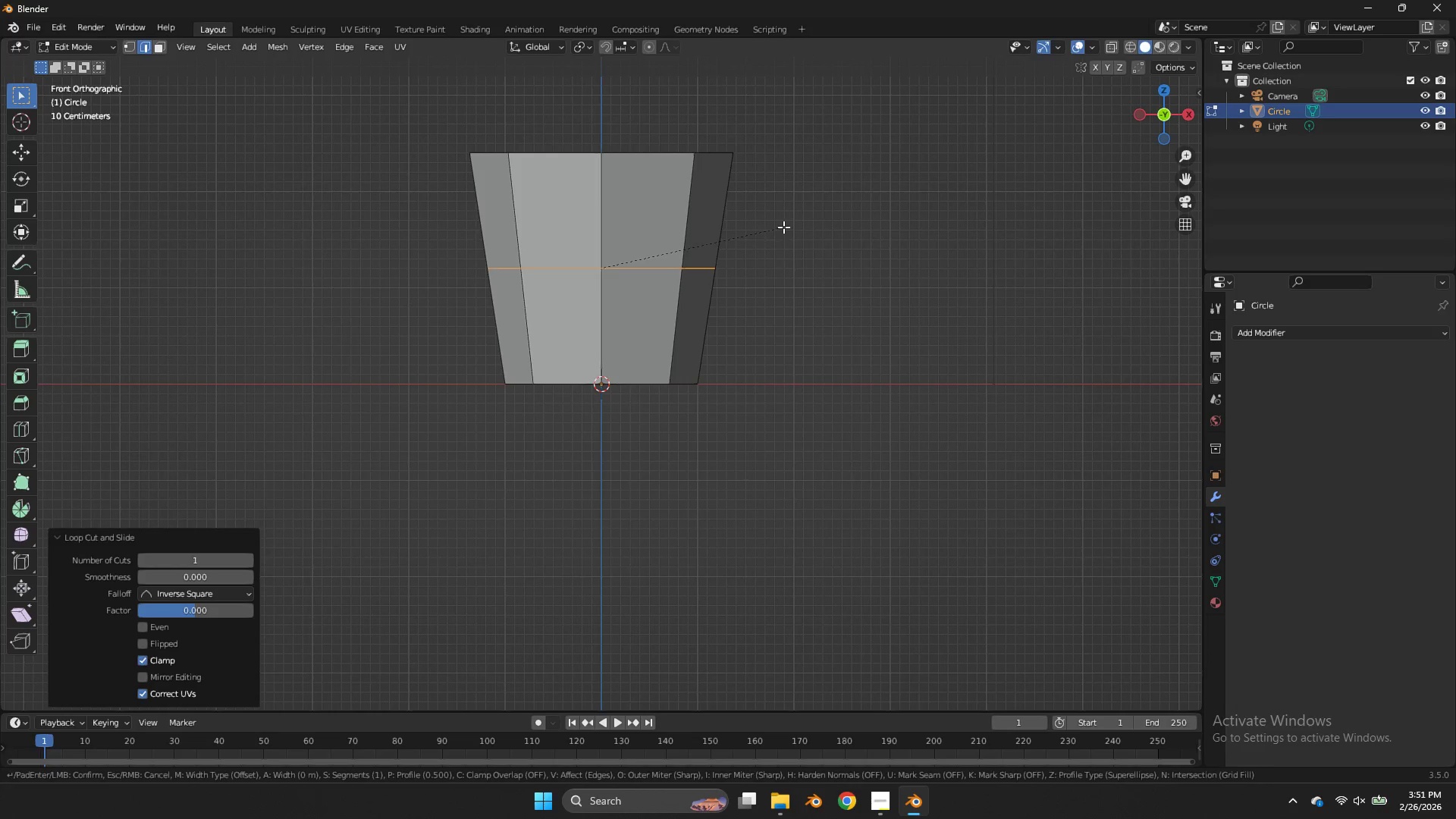 
hold_key(key=ShiftLeft, duration=1.81)
left_click([809, 214])
 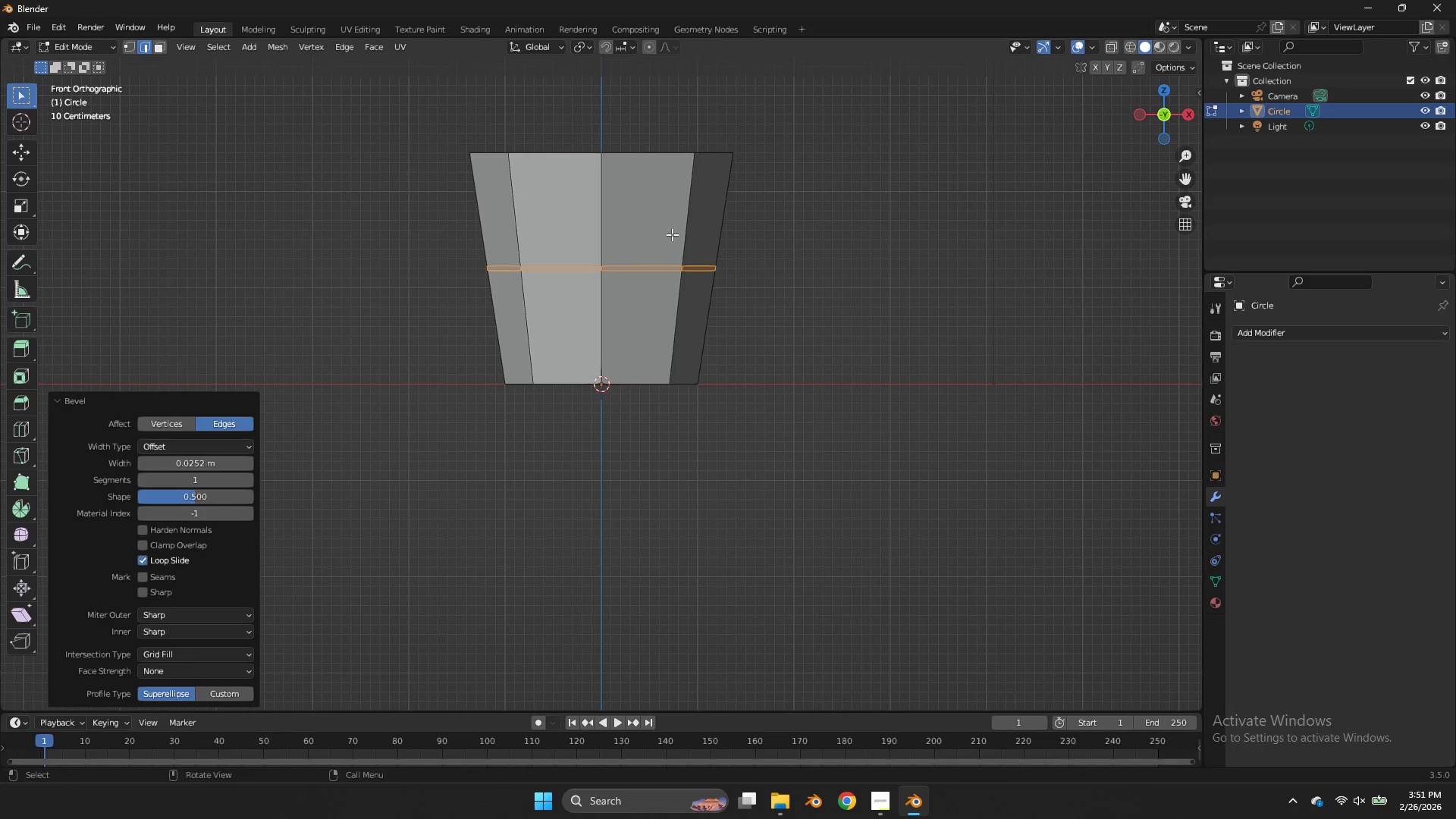 
key(Control+E)
 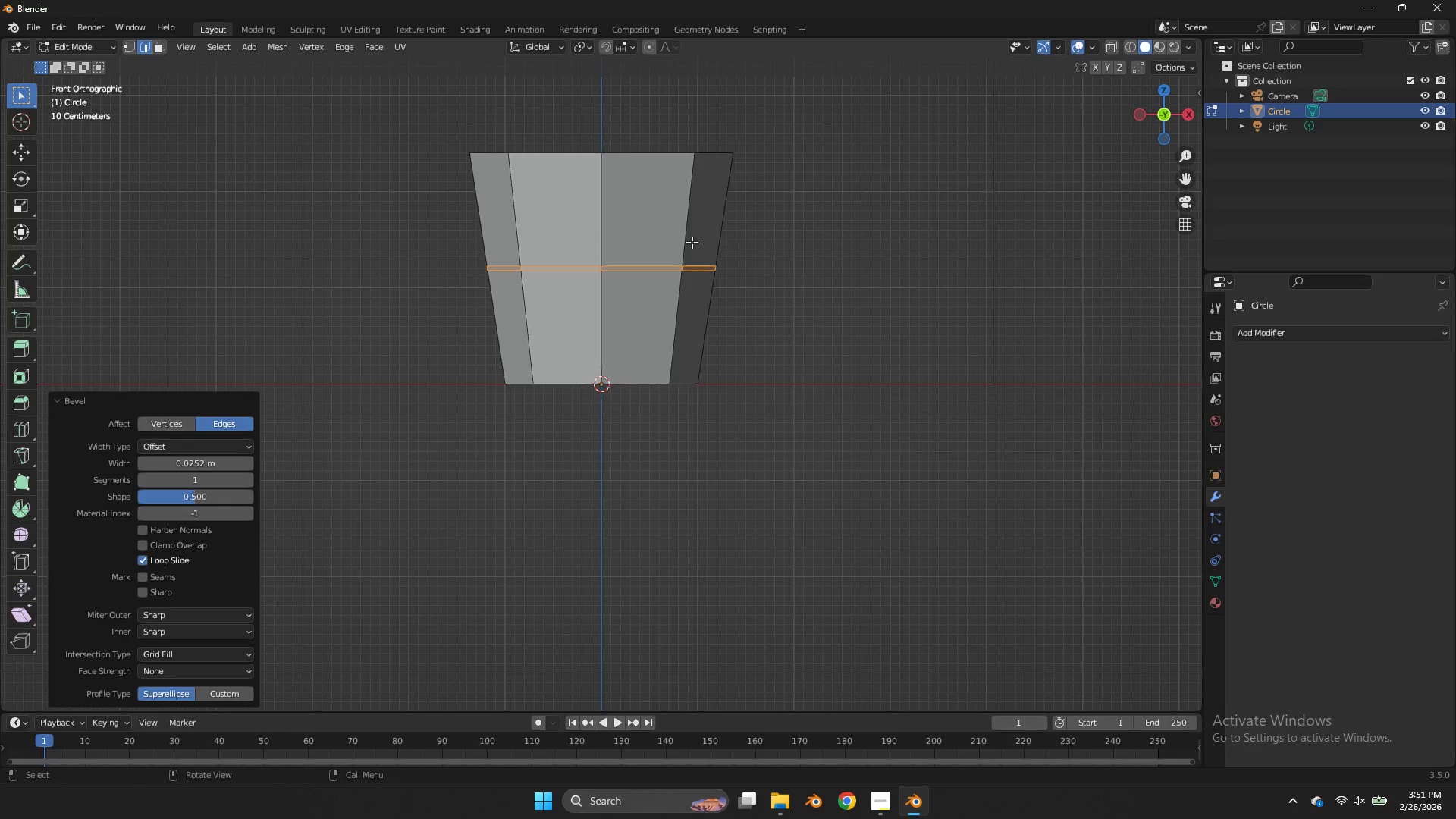 
key(Control+ControlLeft)
 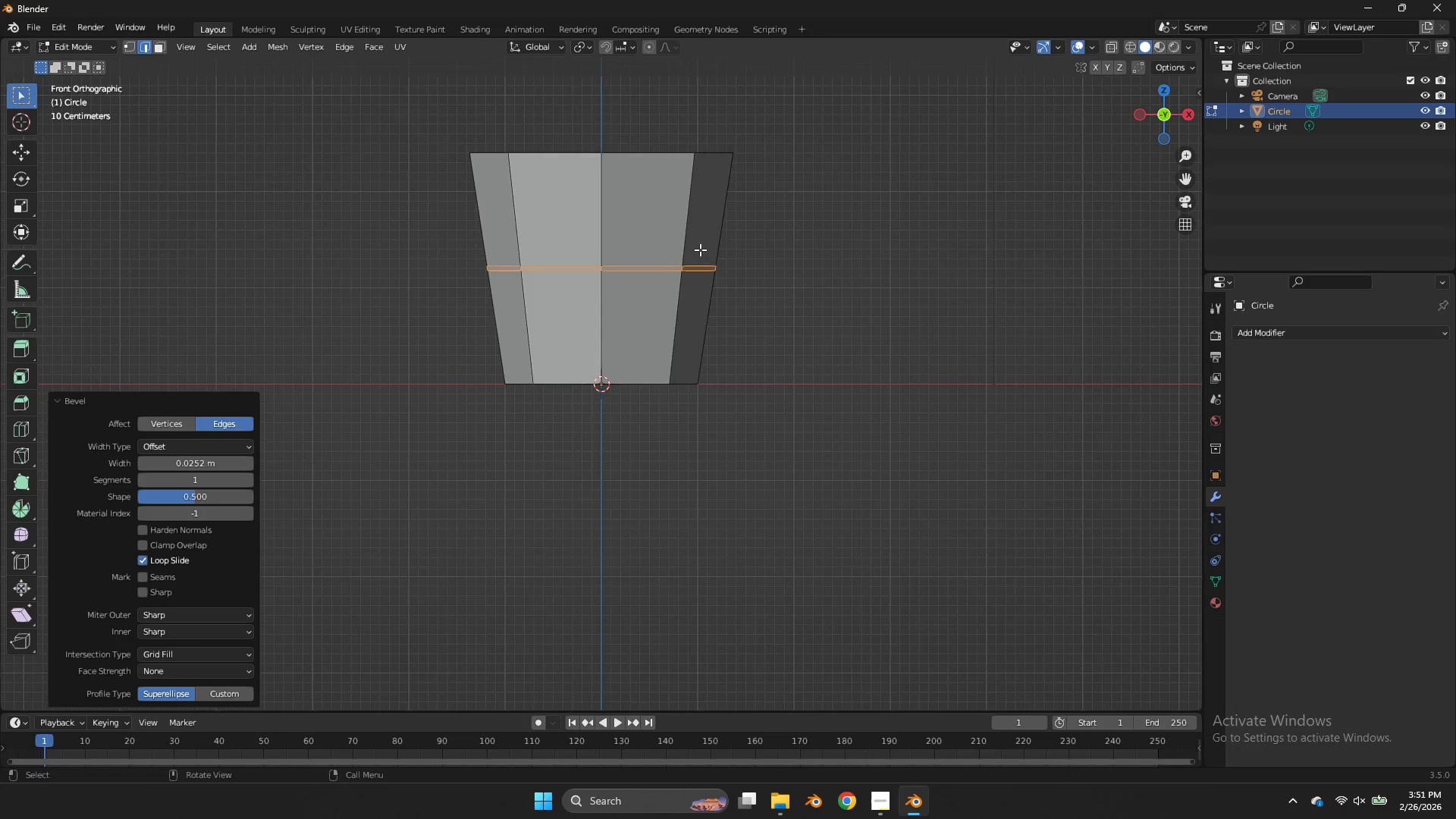 
scroll: coordinate [700, 249], scroll_direction: up, amount: 3.0
 